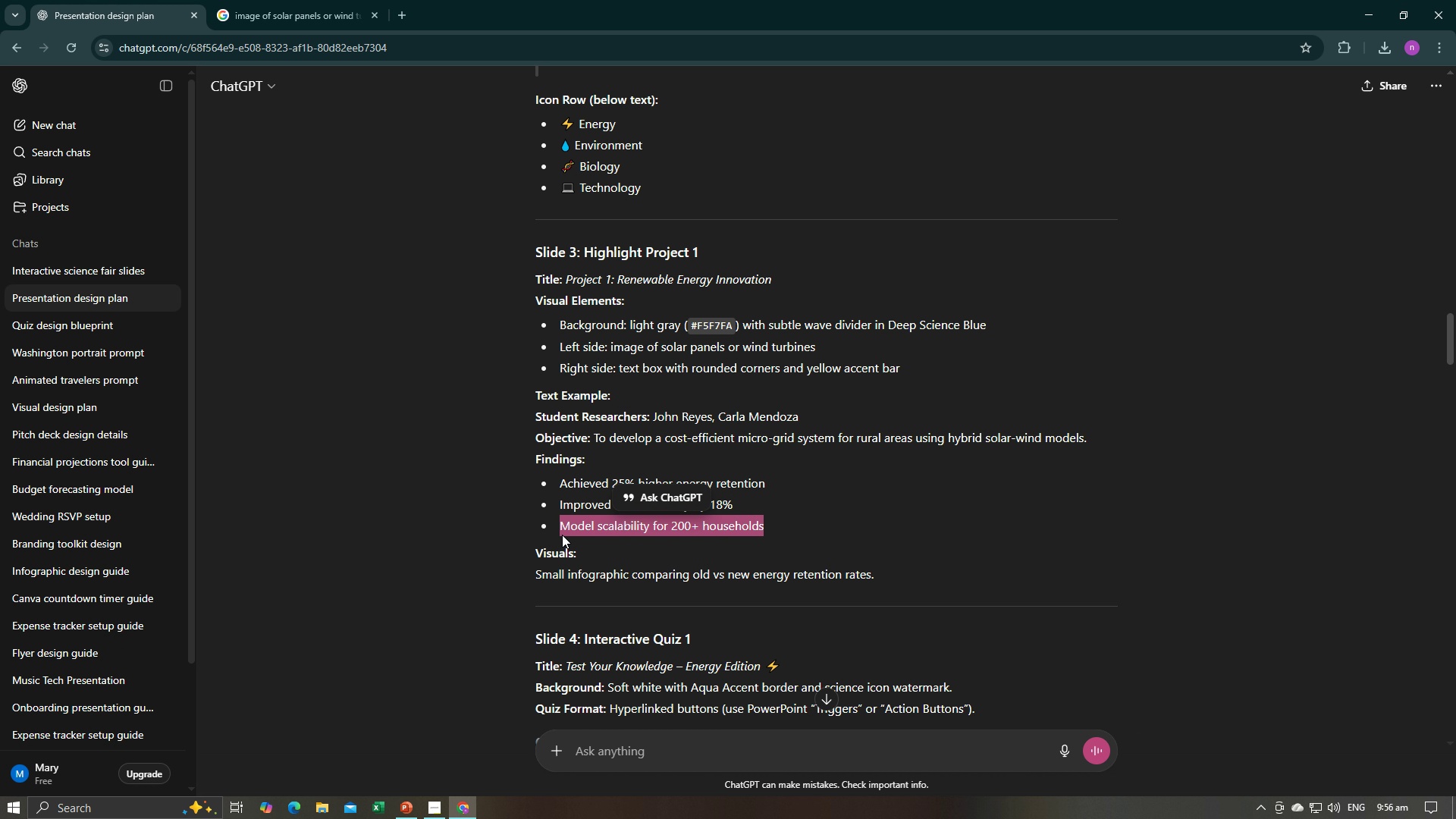 
key(Control+C)
 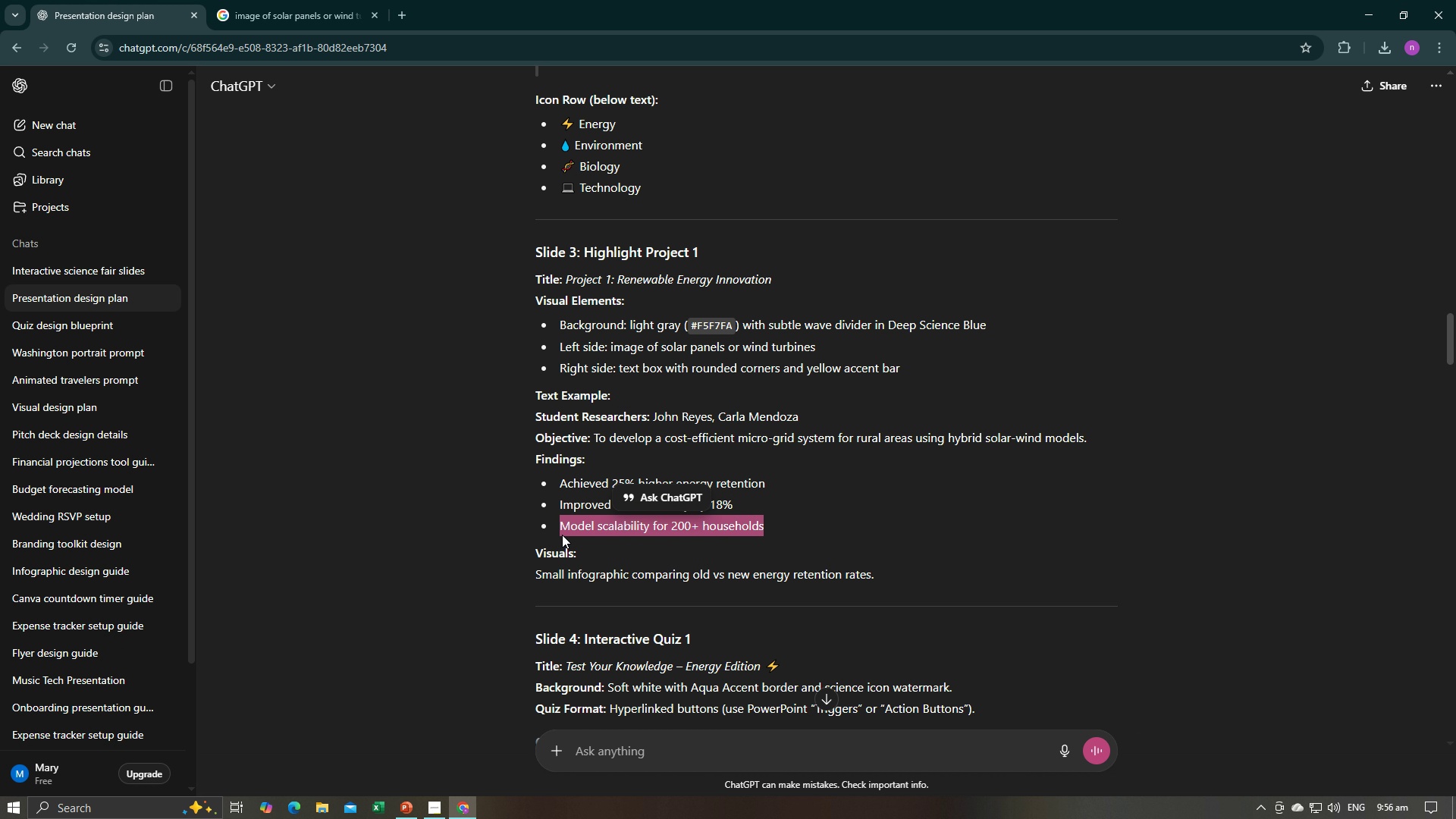 
key(Control+C)
 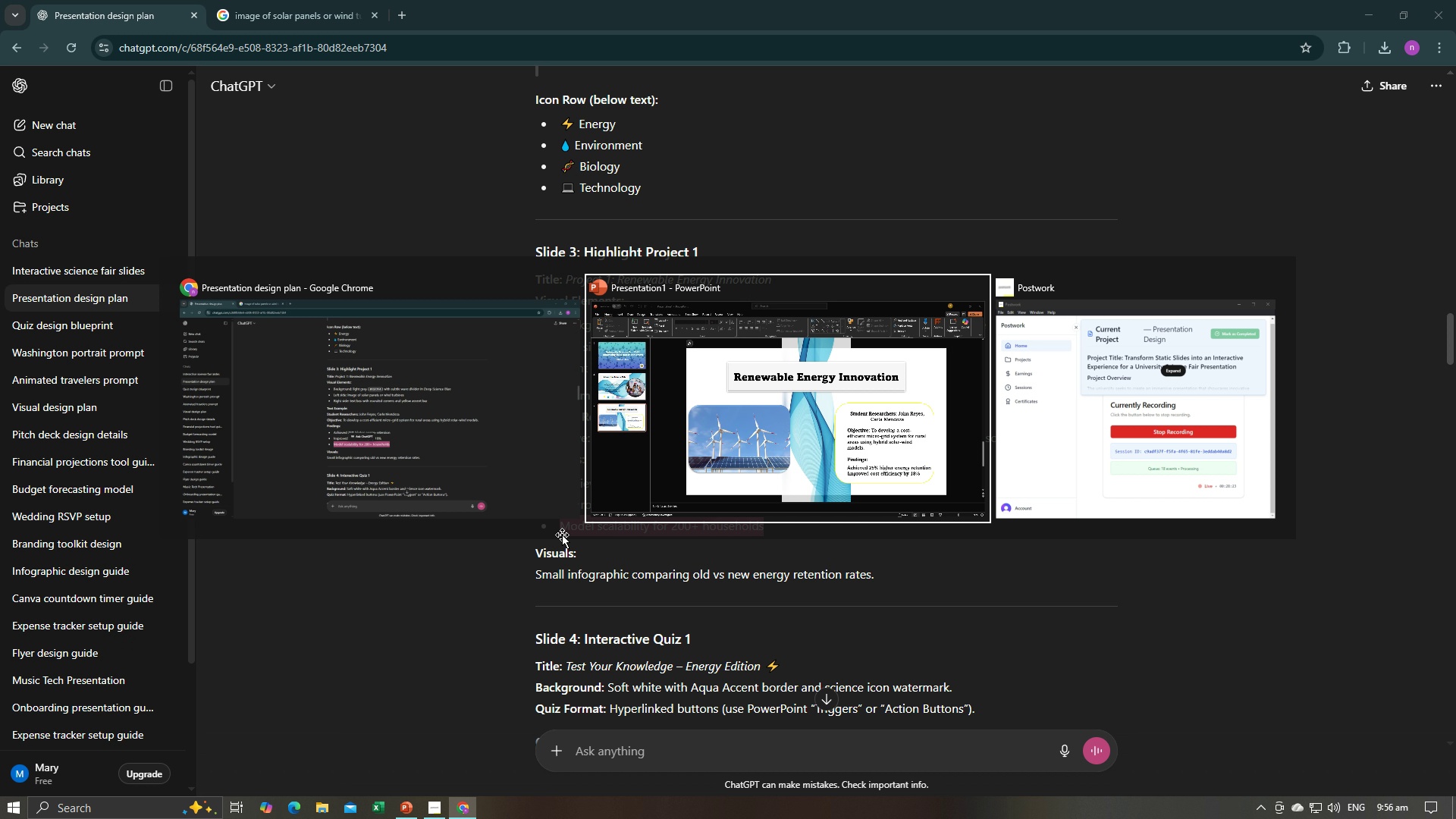 
key(Alt+AltLeft)
 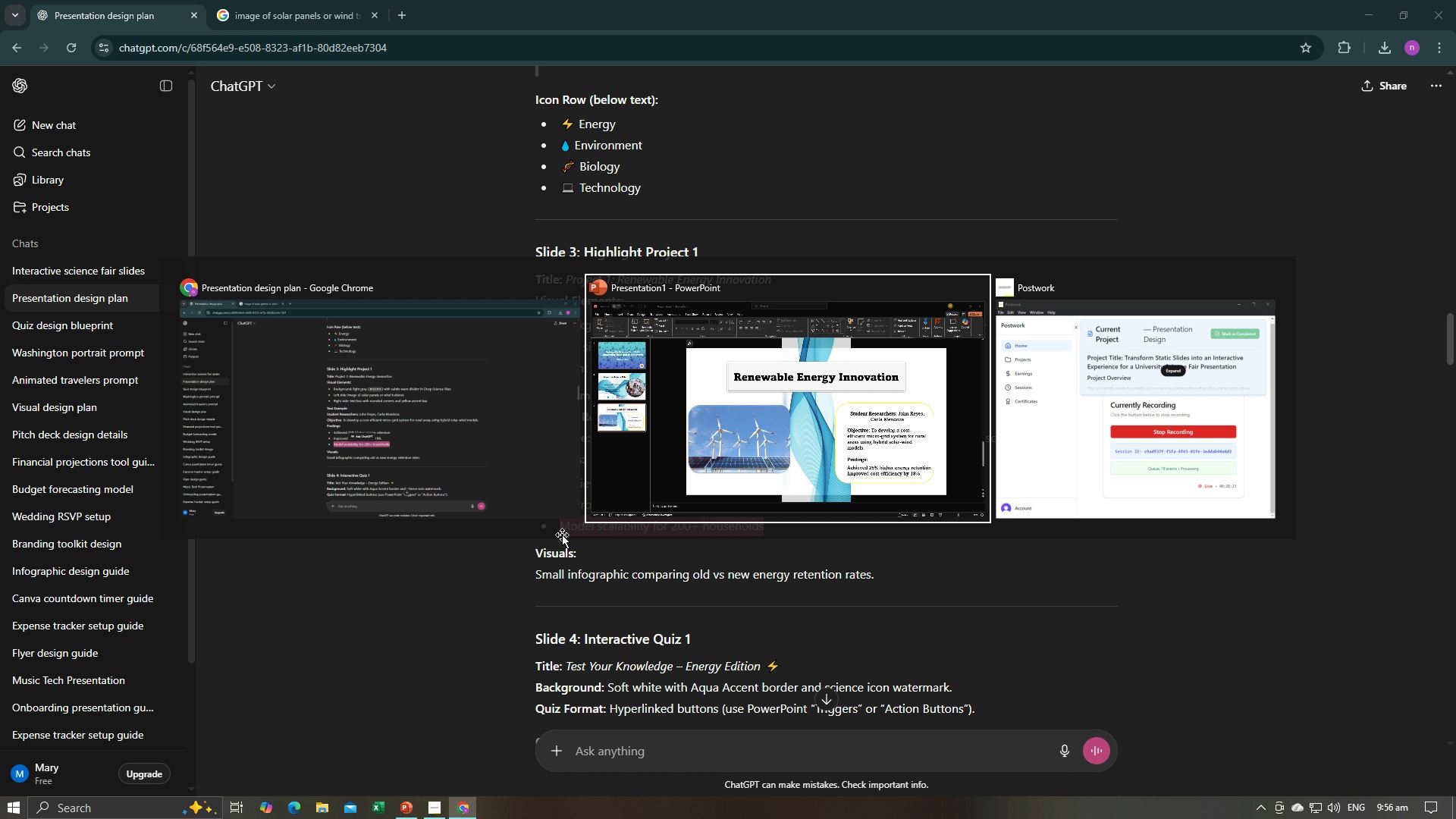 
key(Alt+Tab)
 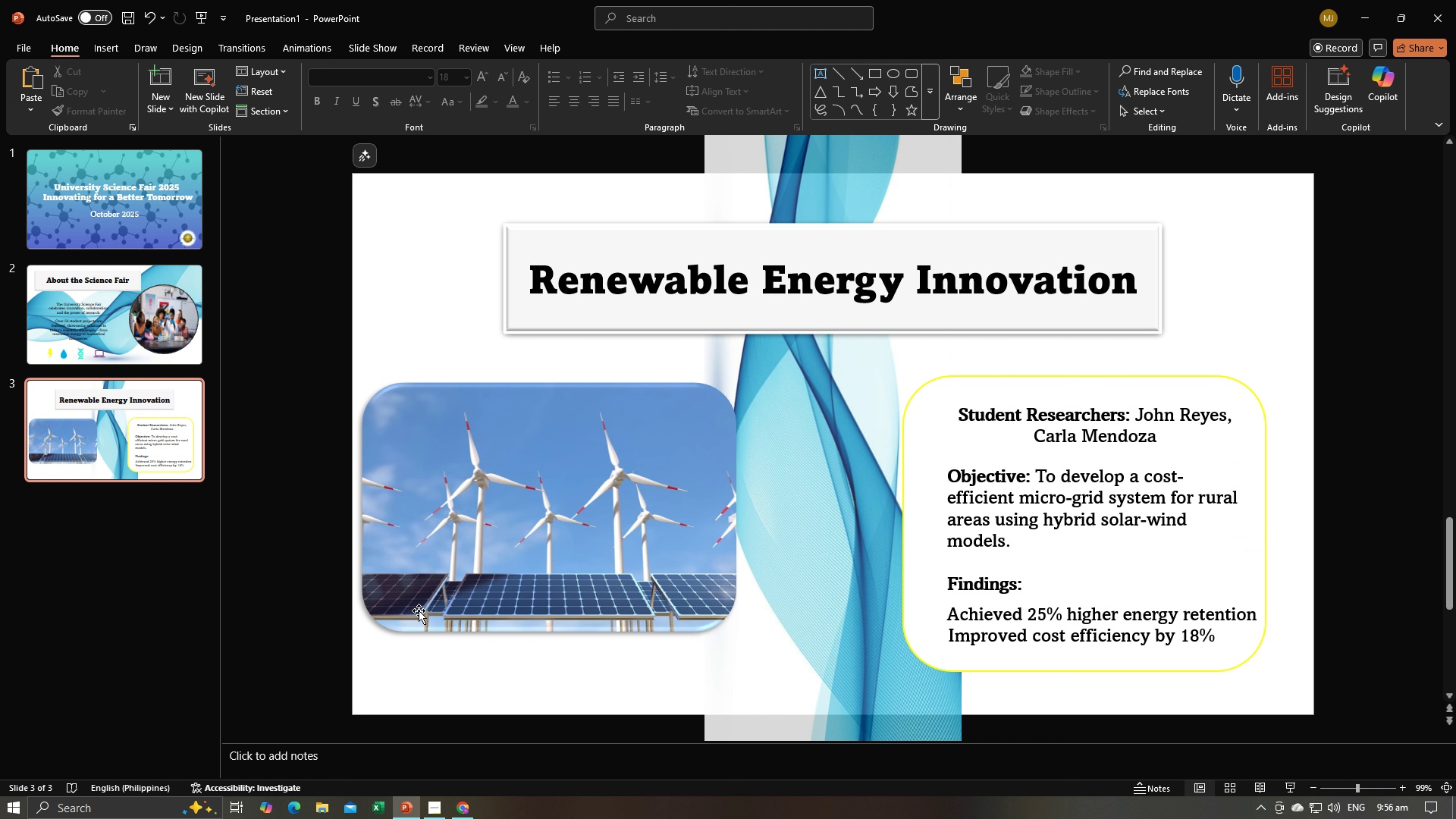 
key(Control+V)
 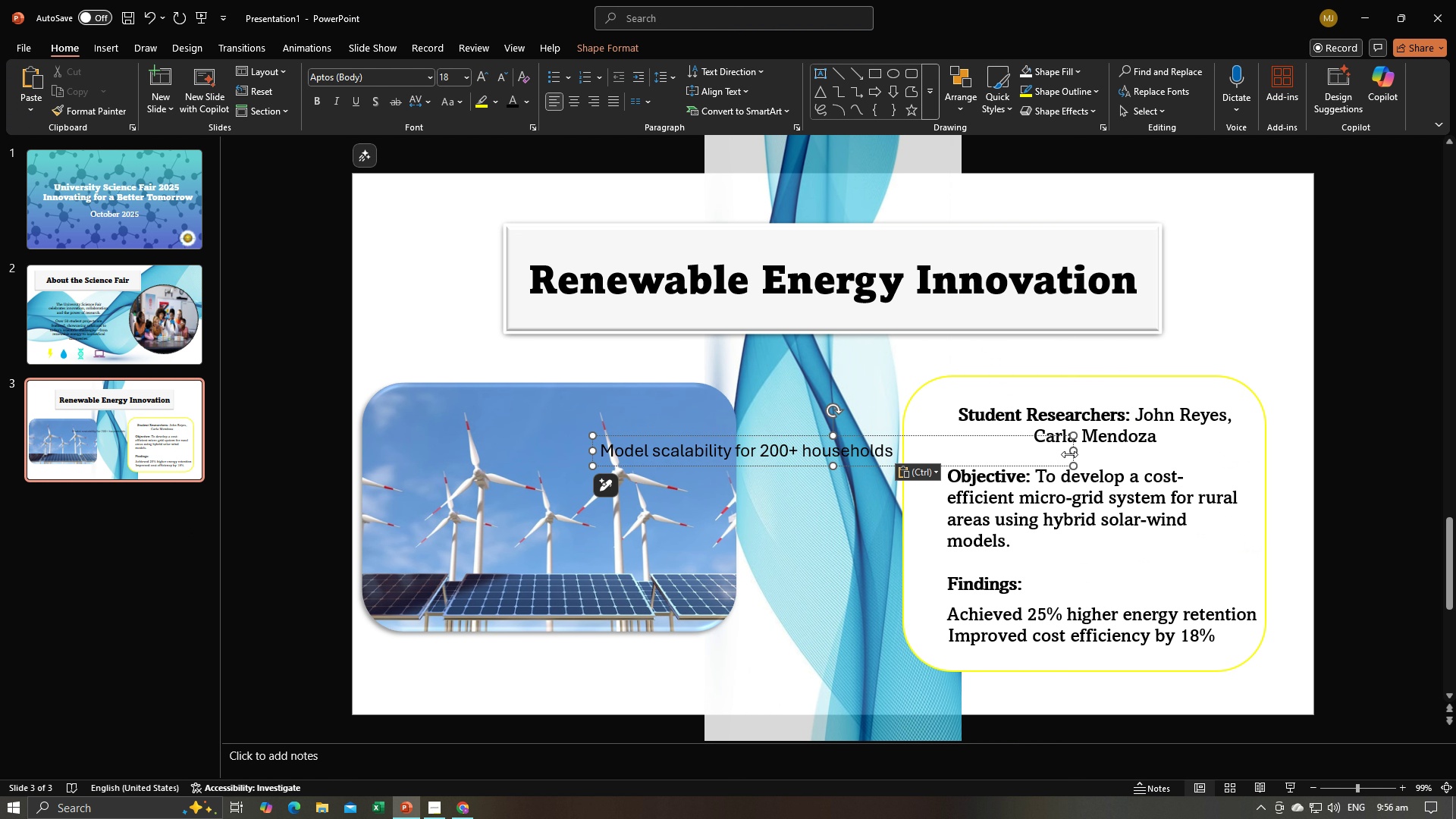 
left_click_drag(start_coordinate=[1072, 453], to_coordinate=[950, 459])
 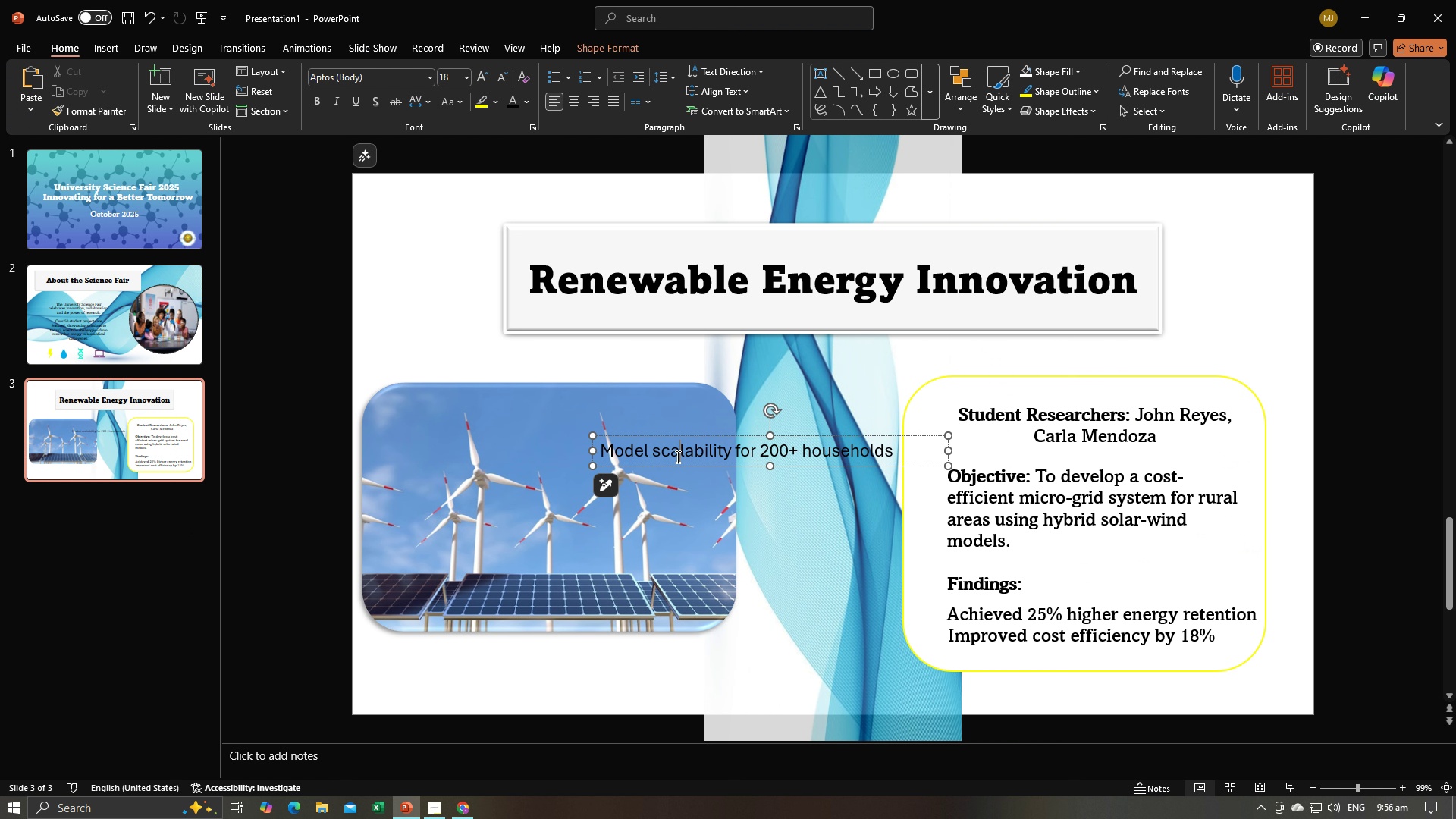 
left_click([676, 457])
 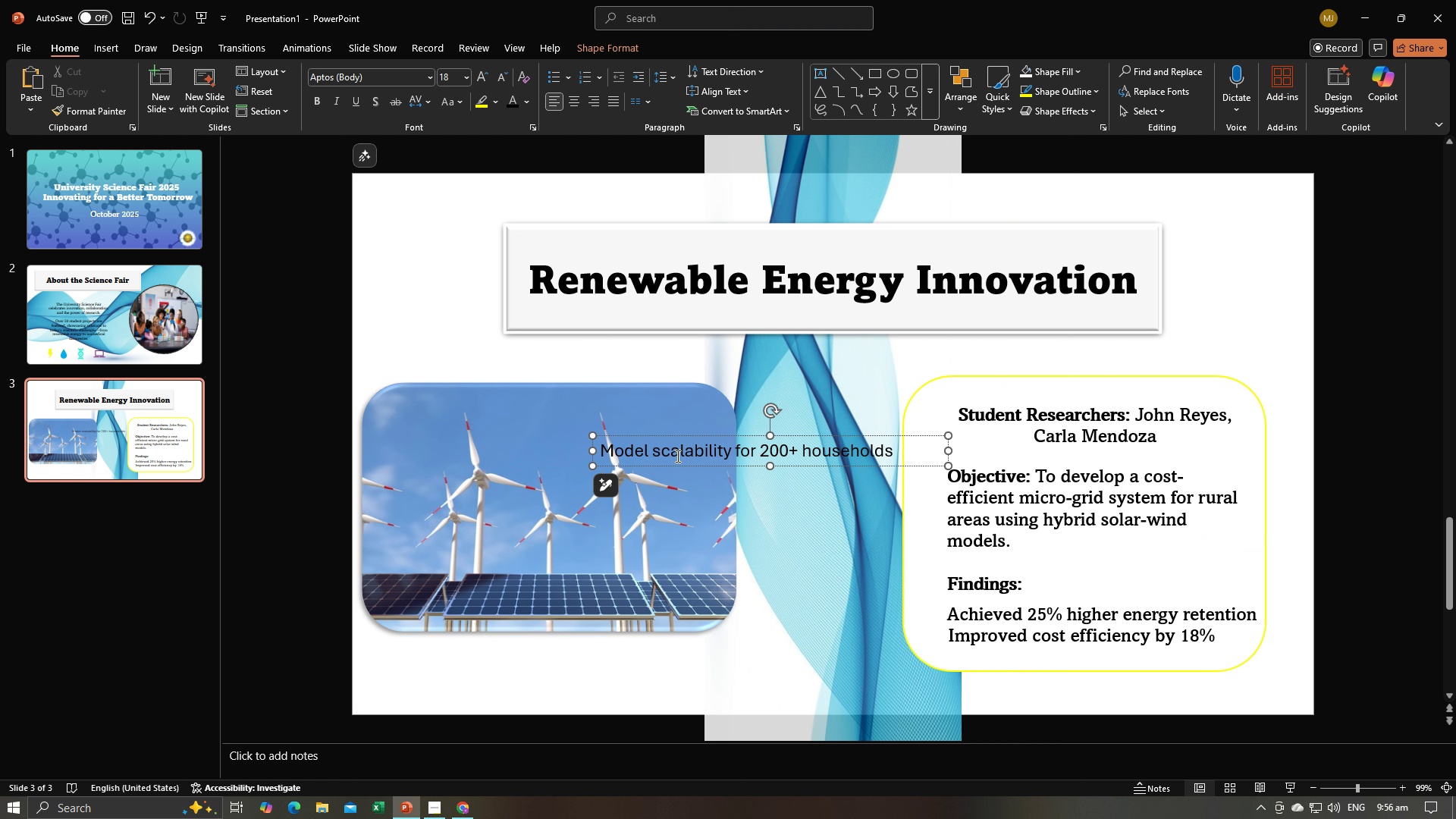 
key(Control+A)
 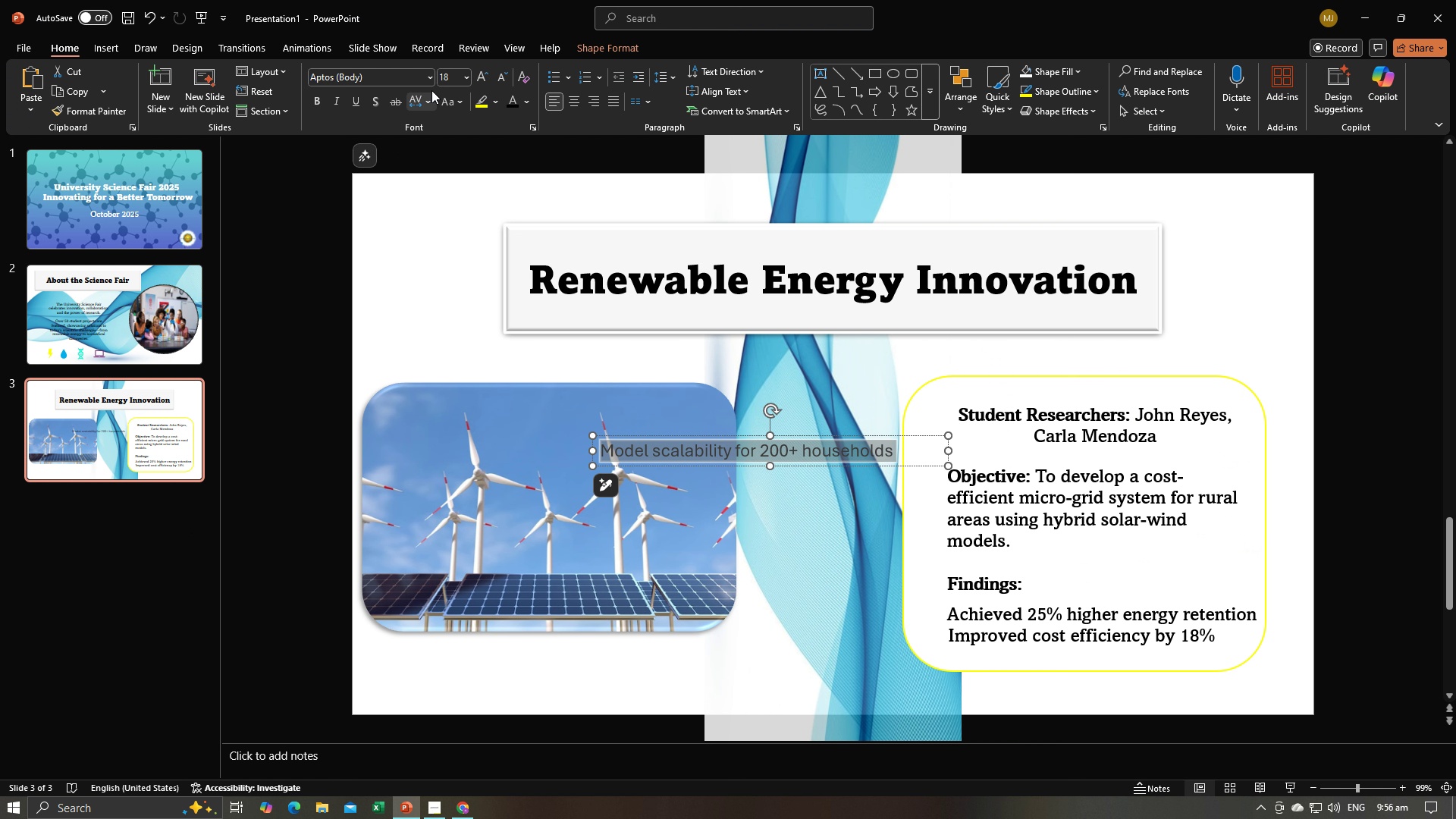 
left_click([431, 80])
 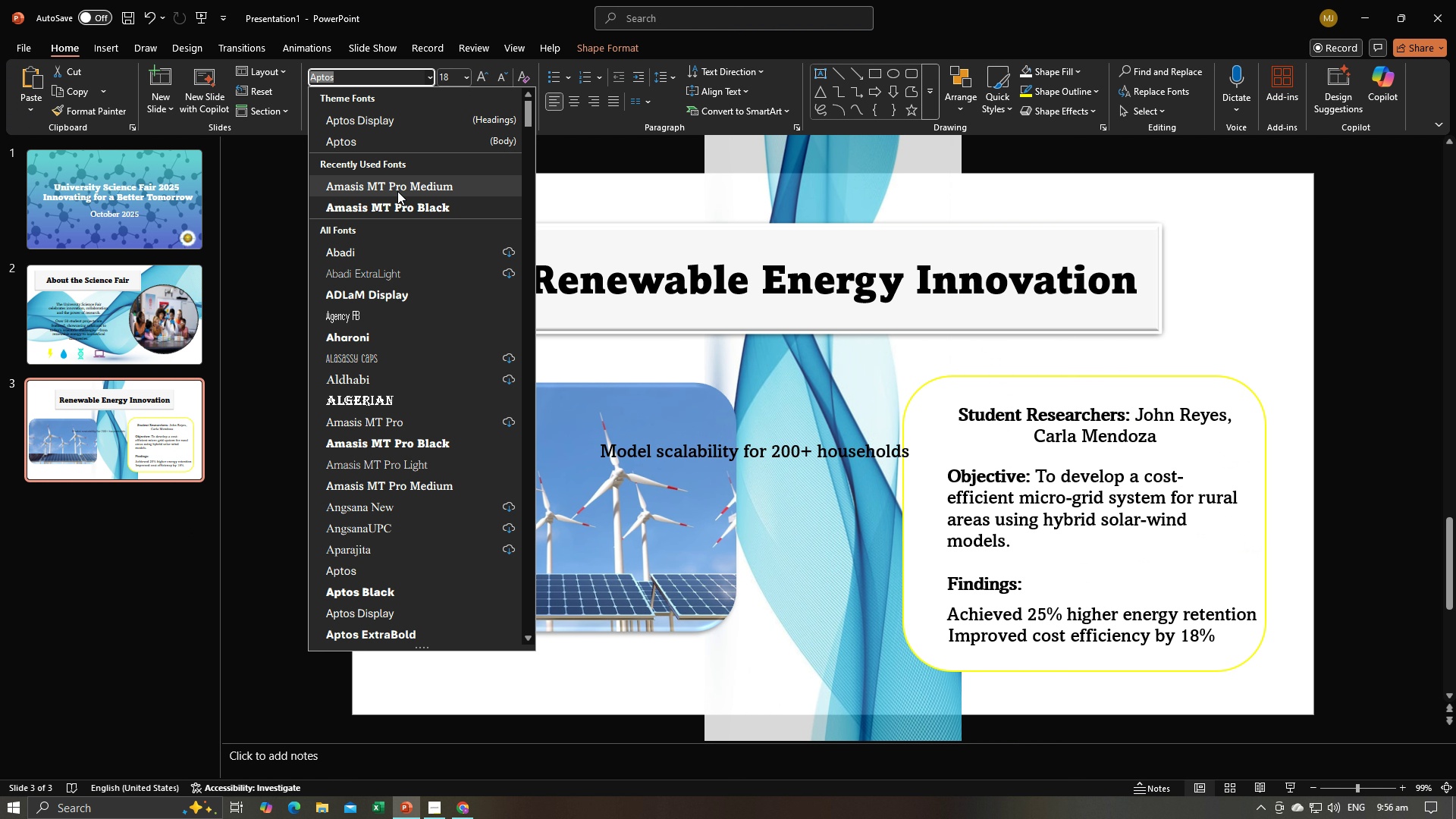 
left_click([397, 191])
 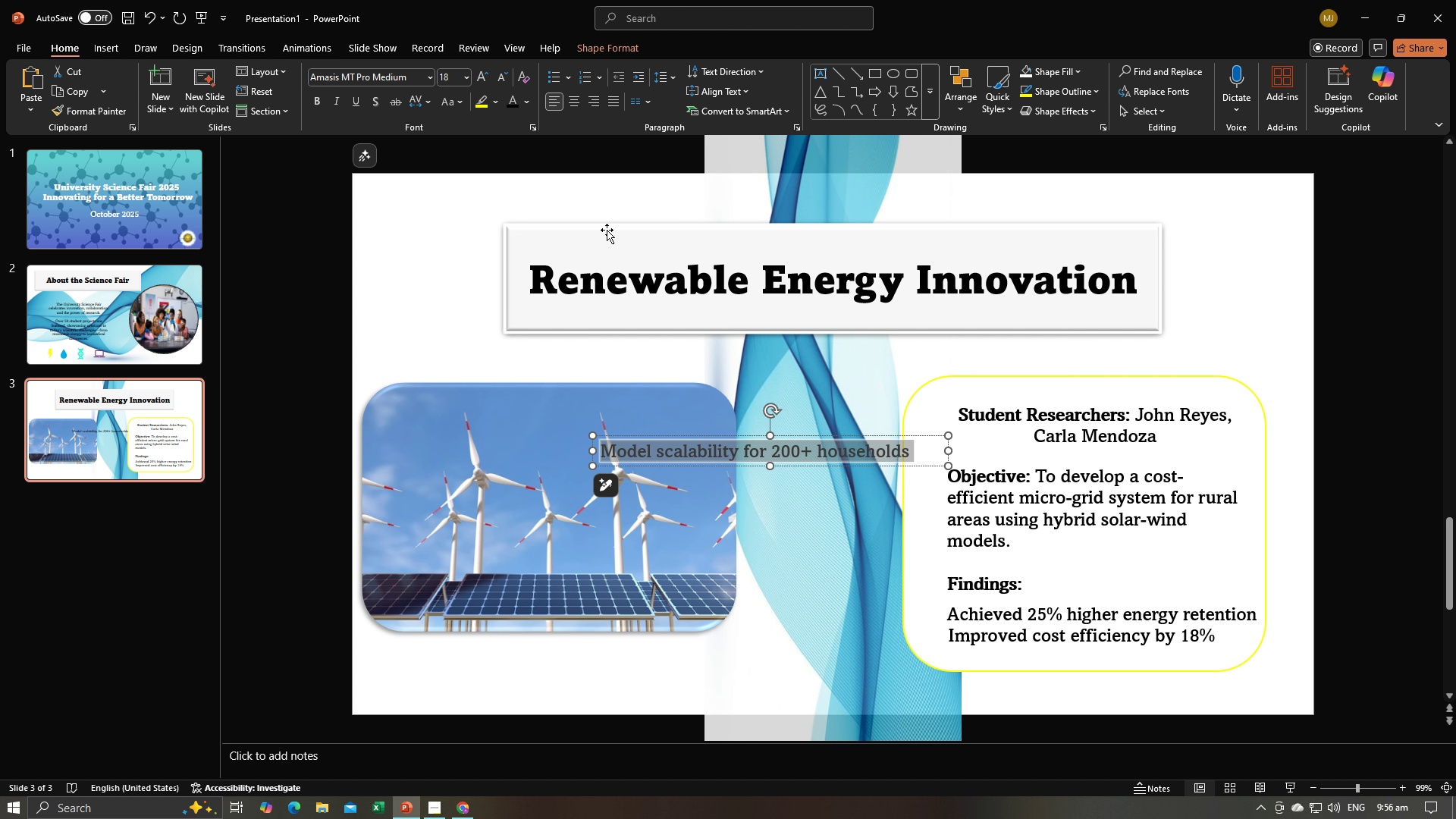 
left_click([564, 105])
 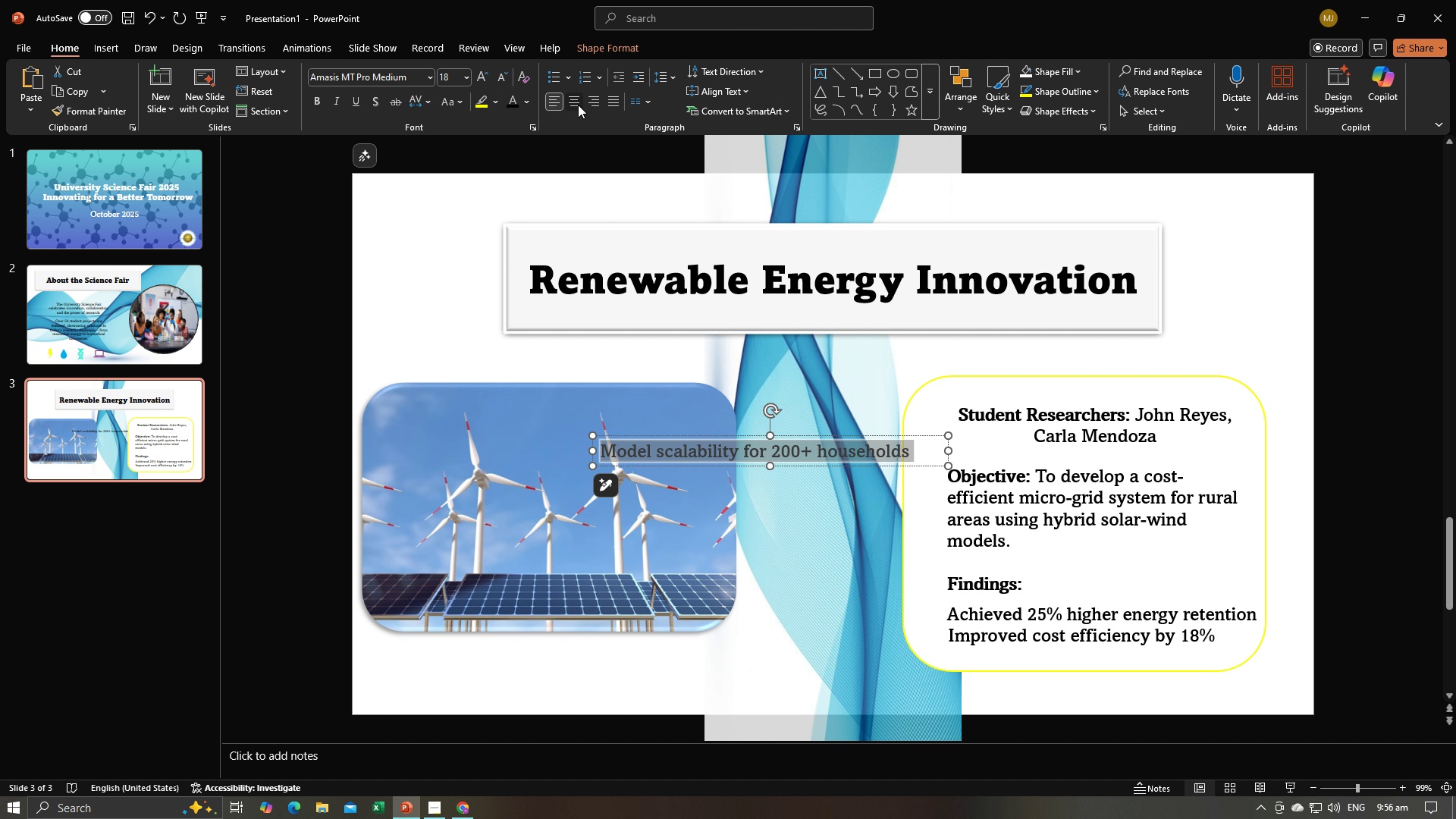 
left_click([578, 105])
 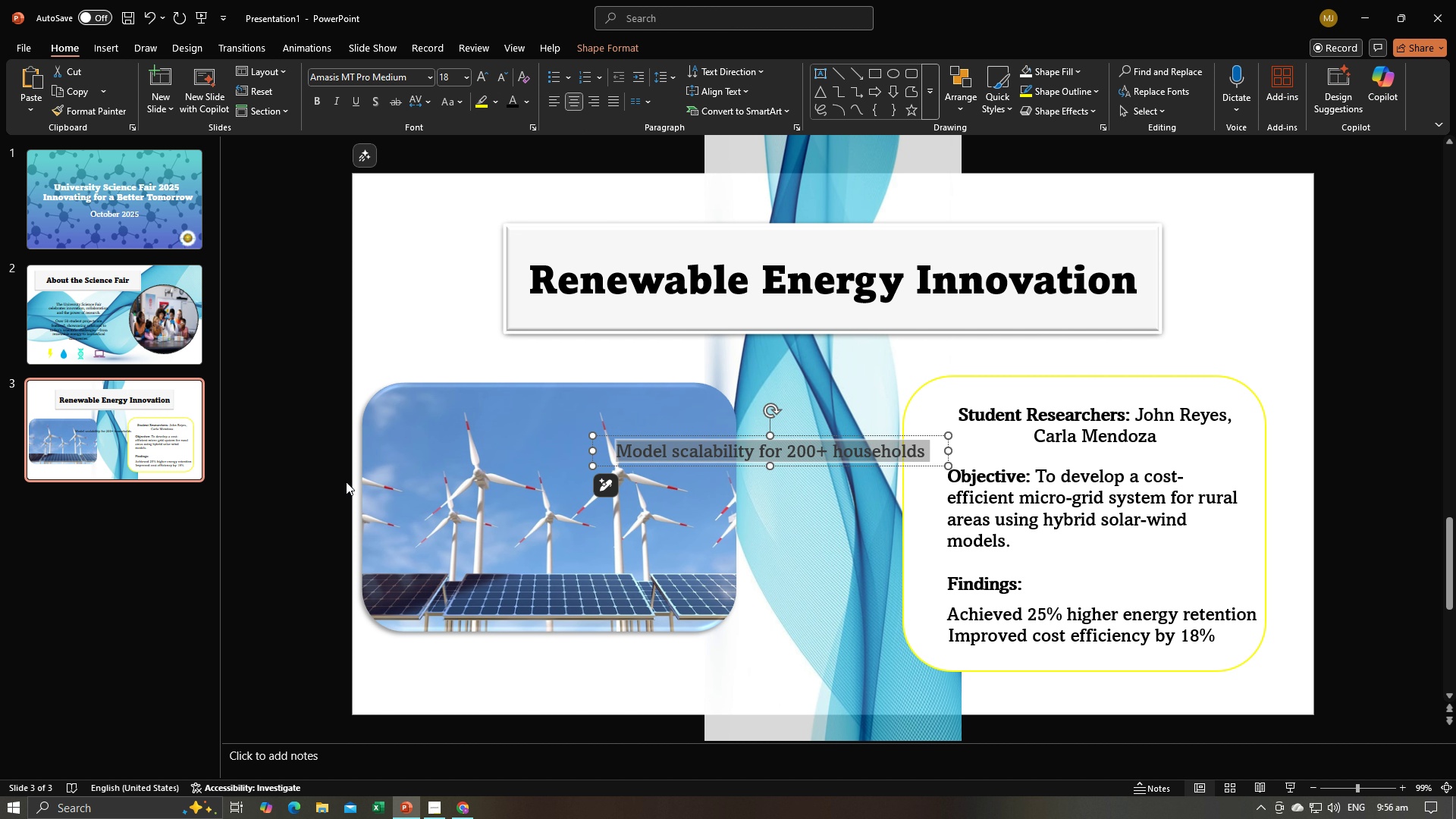 
left_click([346, 482])
 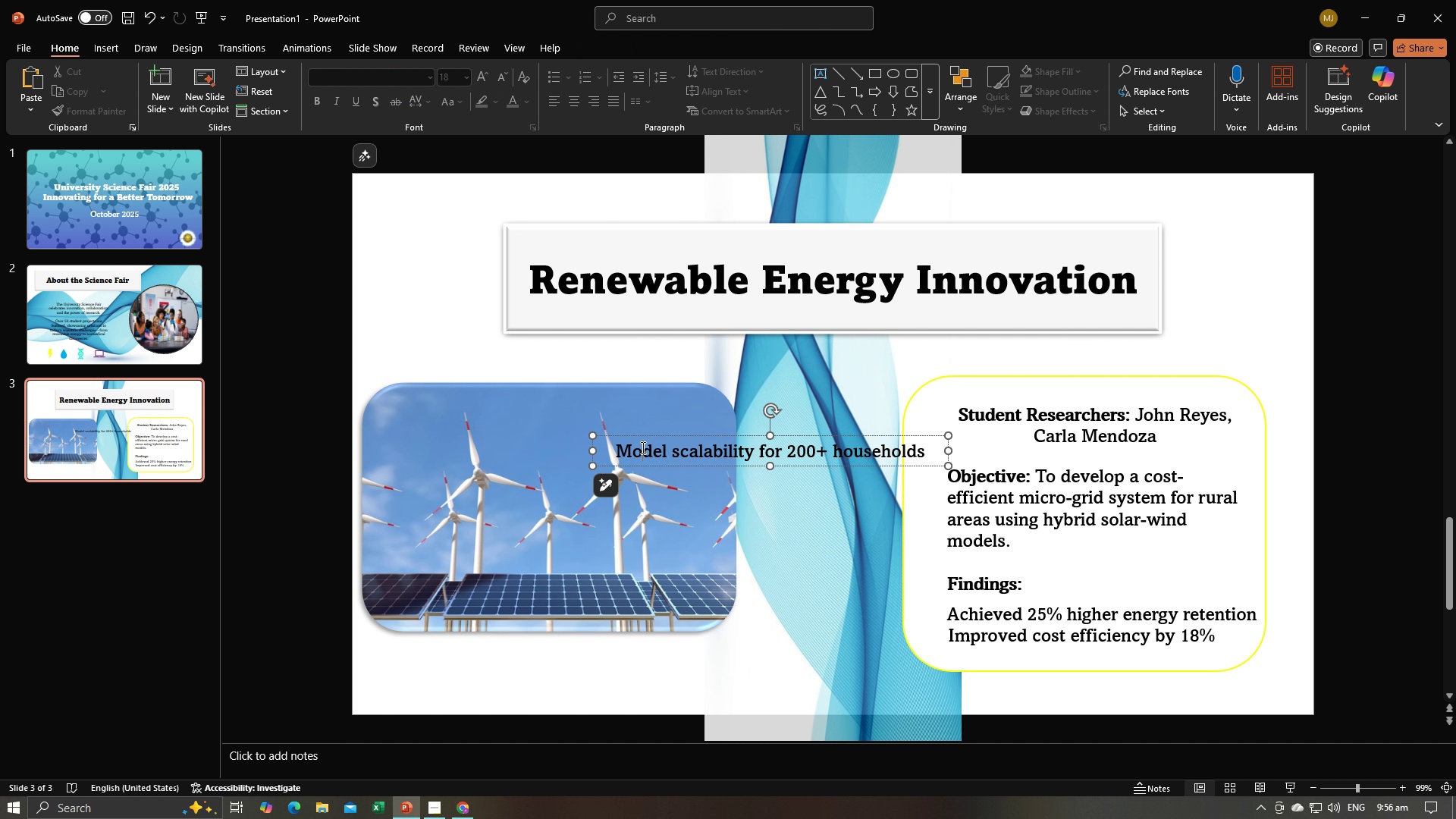 
left_click([642, 447])
 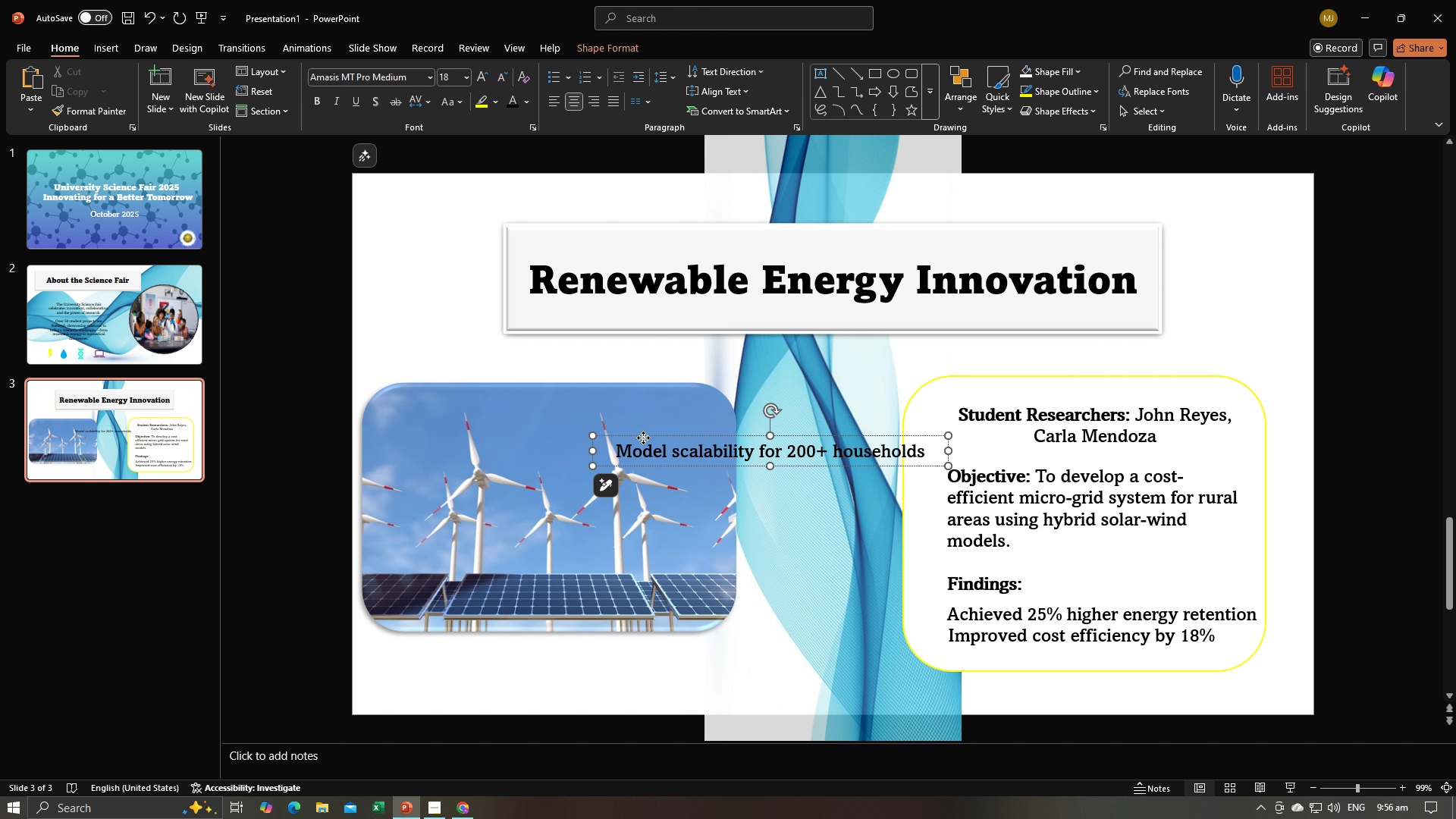 
left_click_drag(start_coordinate=[643, 438], to_coordinate=[974, 641])
 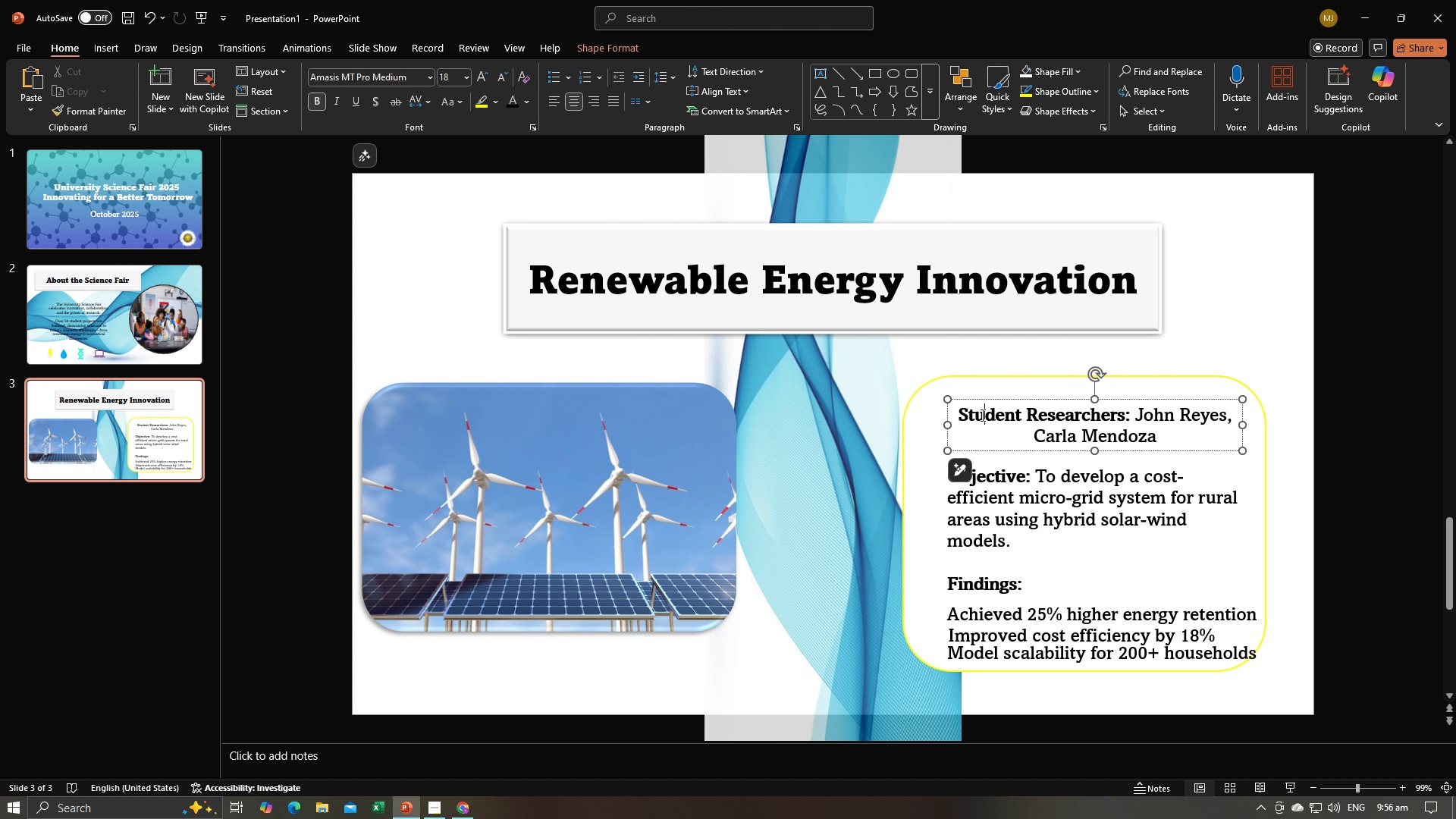 
left_click([981, 415])
 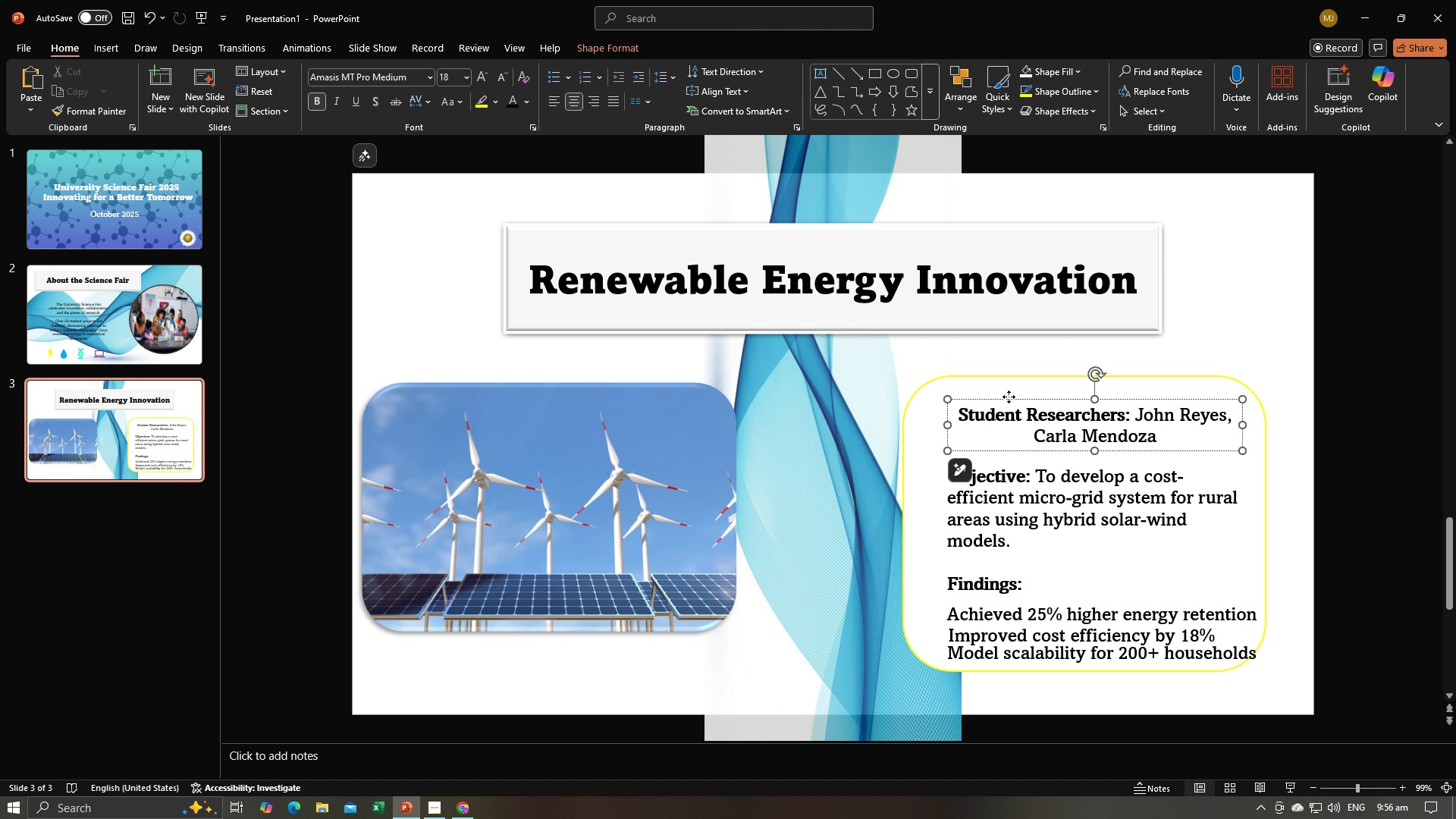 
left_click_drag(start_coordinate=[1009, 397], to_coordinate=[1009, 384])
 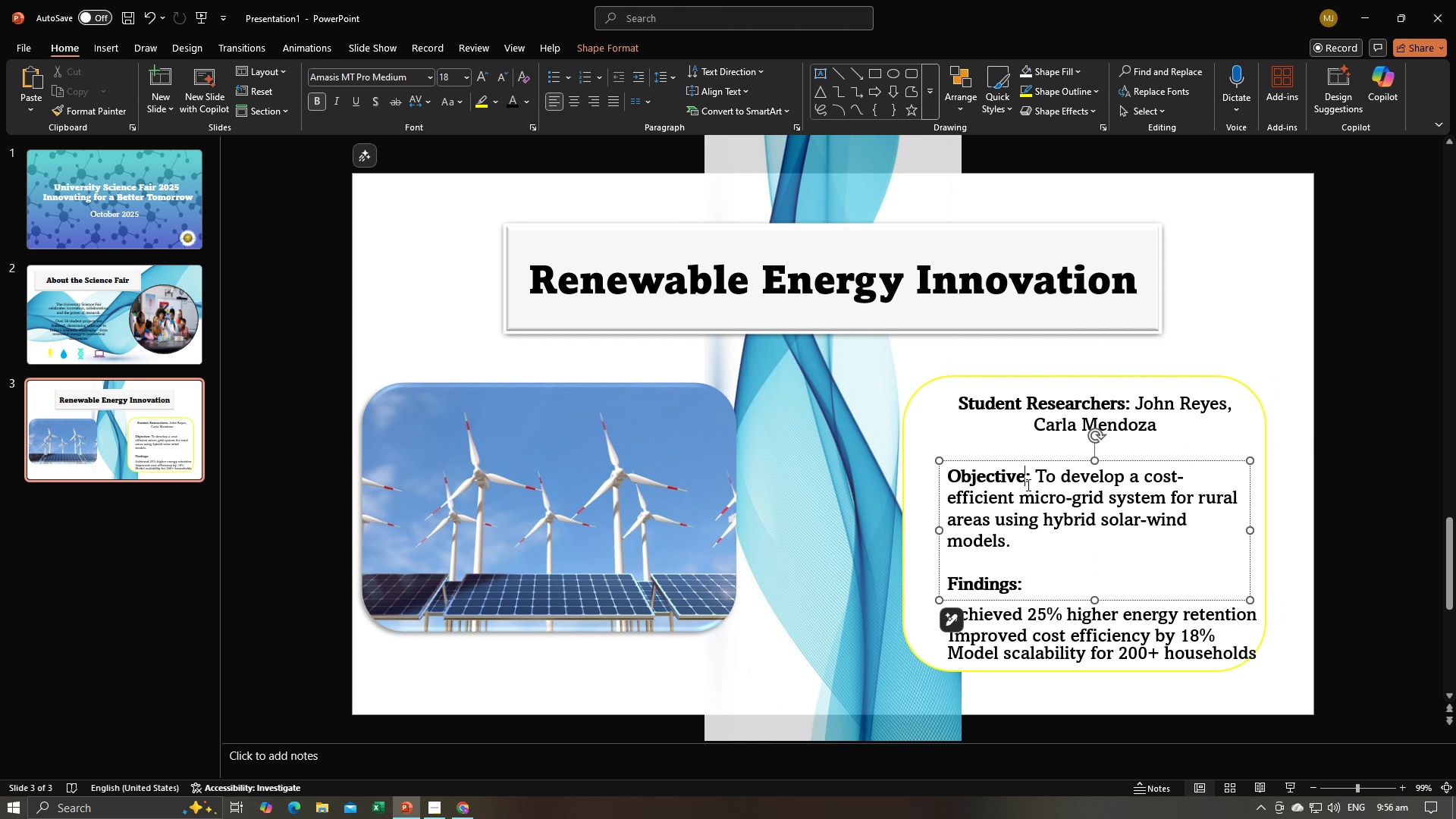 
left_click([1027, 485])
 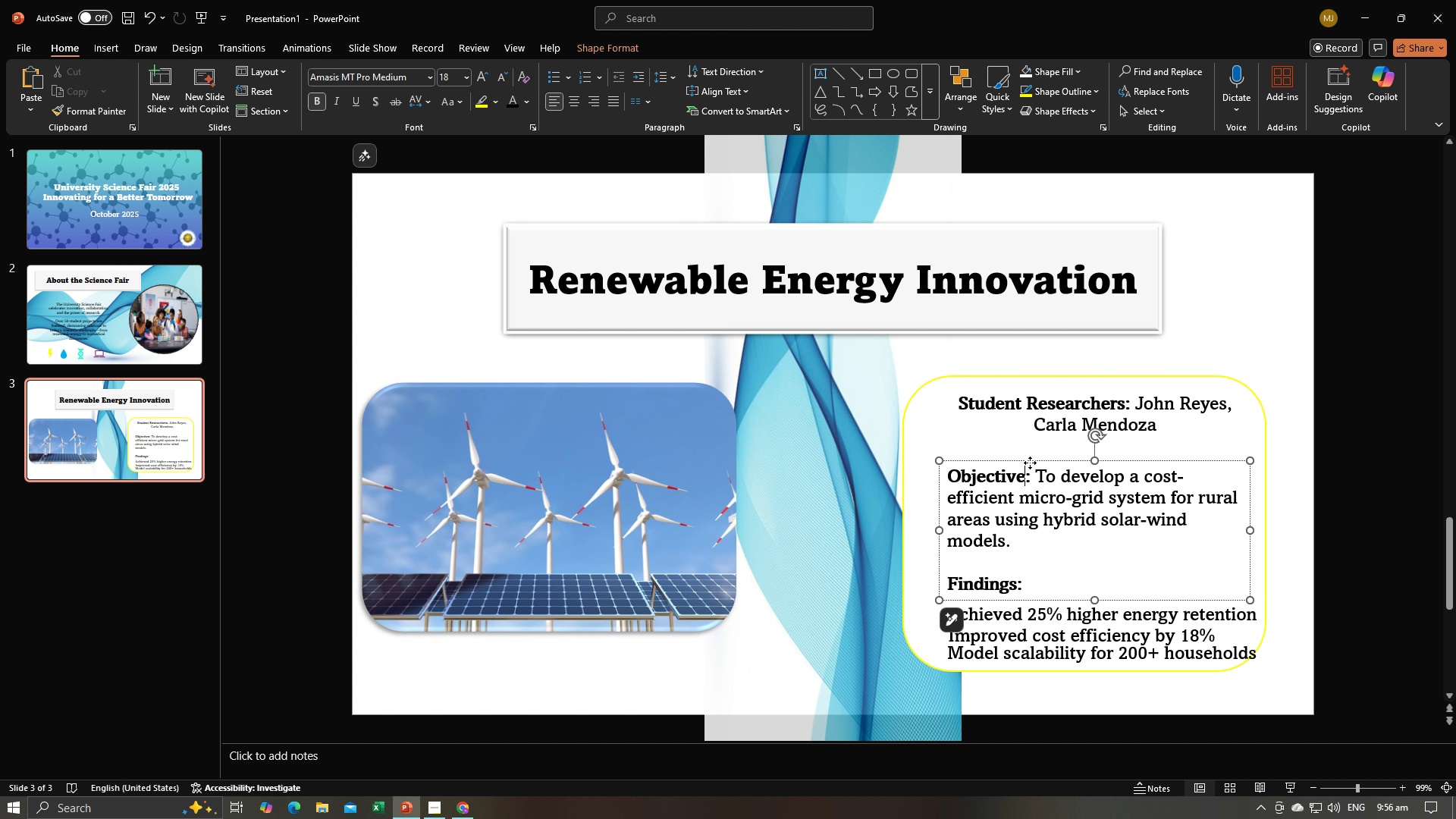 
left_click_drag(start_coordinate=[1030, 463], to_coordinate=[1030, 447])
 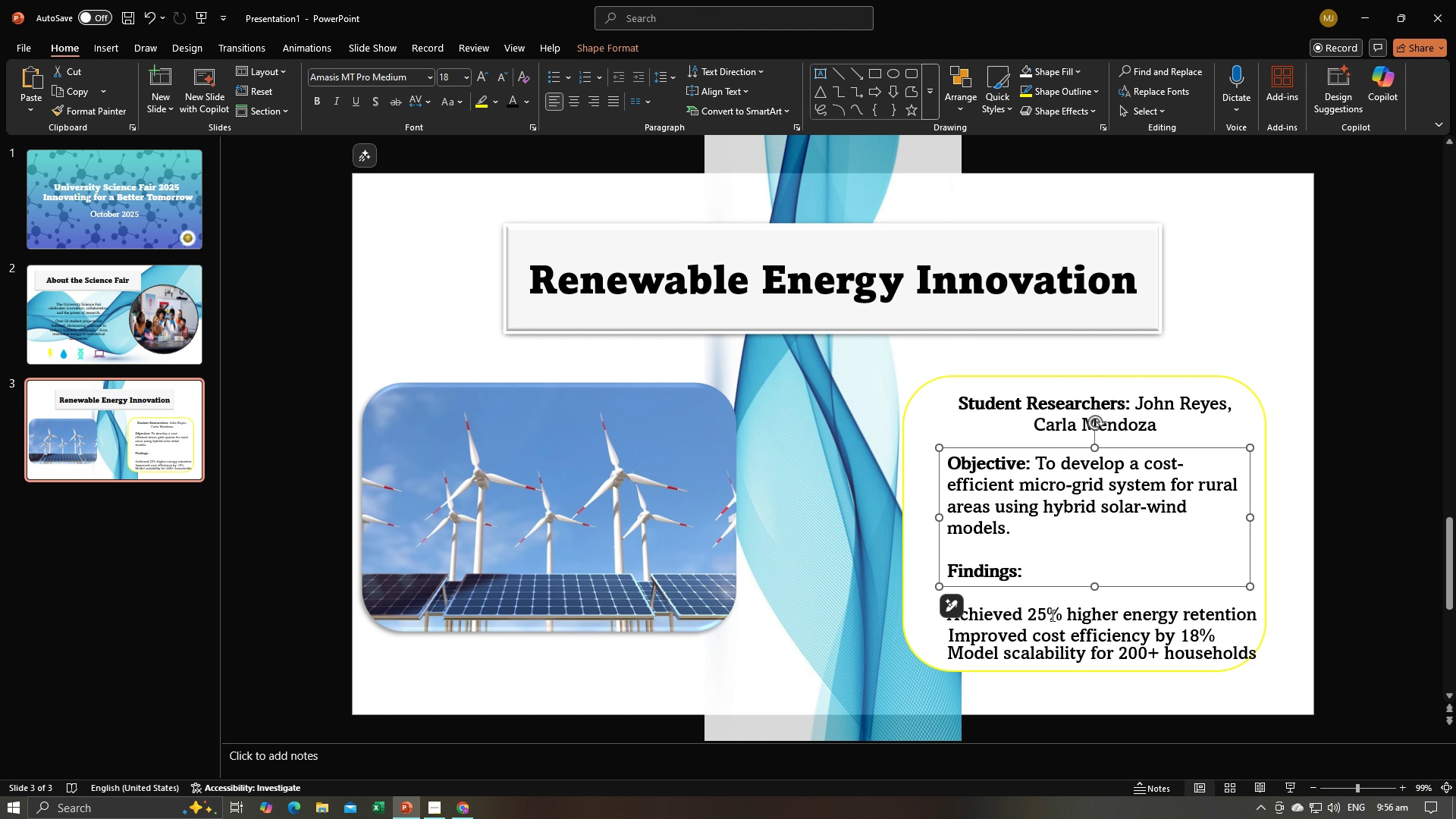 
left_click([1051, 615])
 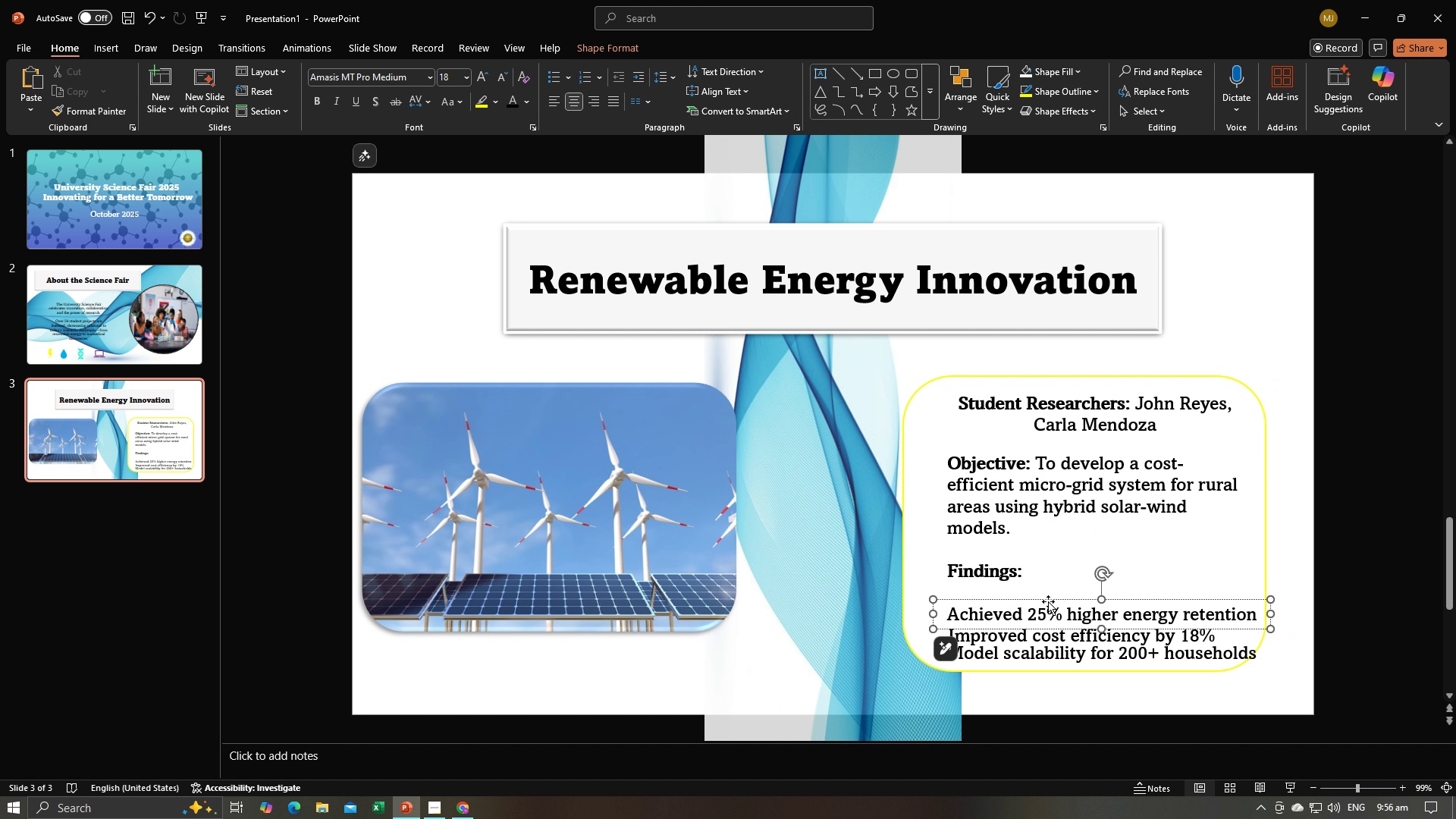 
left_click_drag(start_coordinate=[1048, 601], to_coordinate=[1047, 582])
 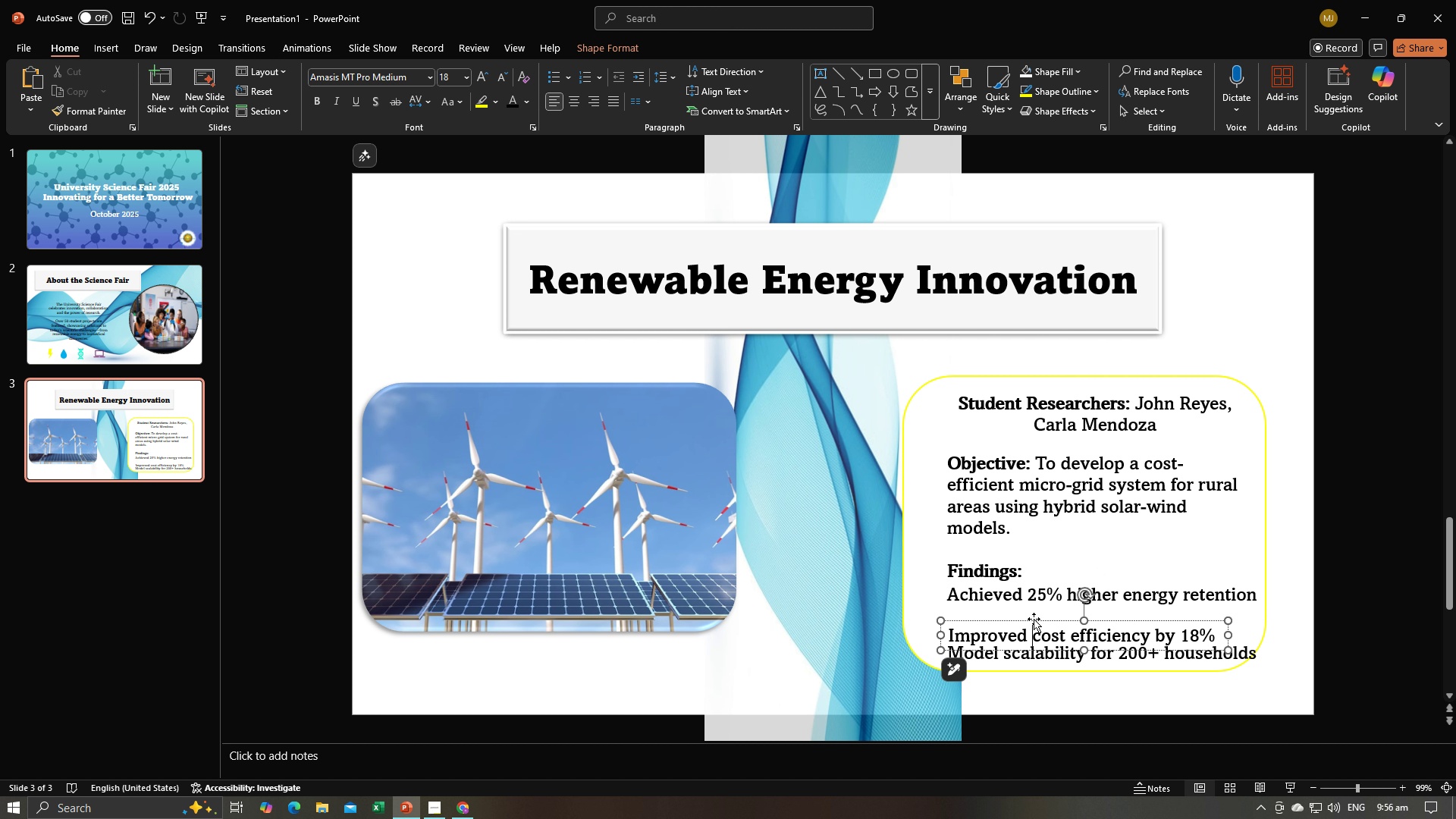 
left_click_drag(start_coordinate=[1034, 619], to_coordinate=[1034, 606])
 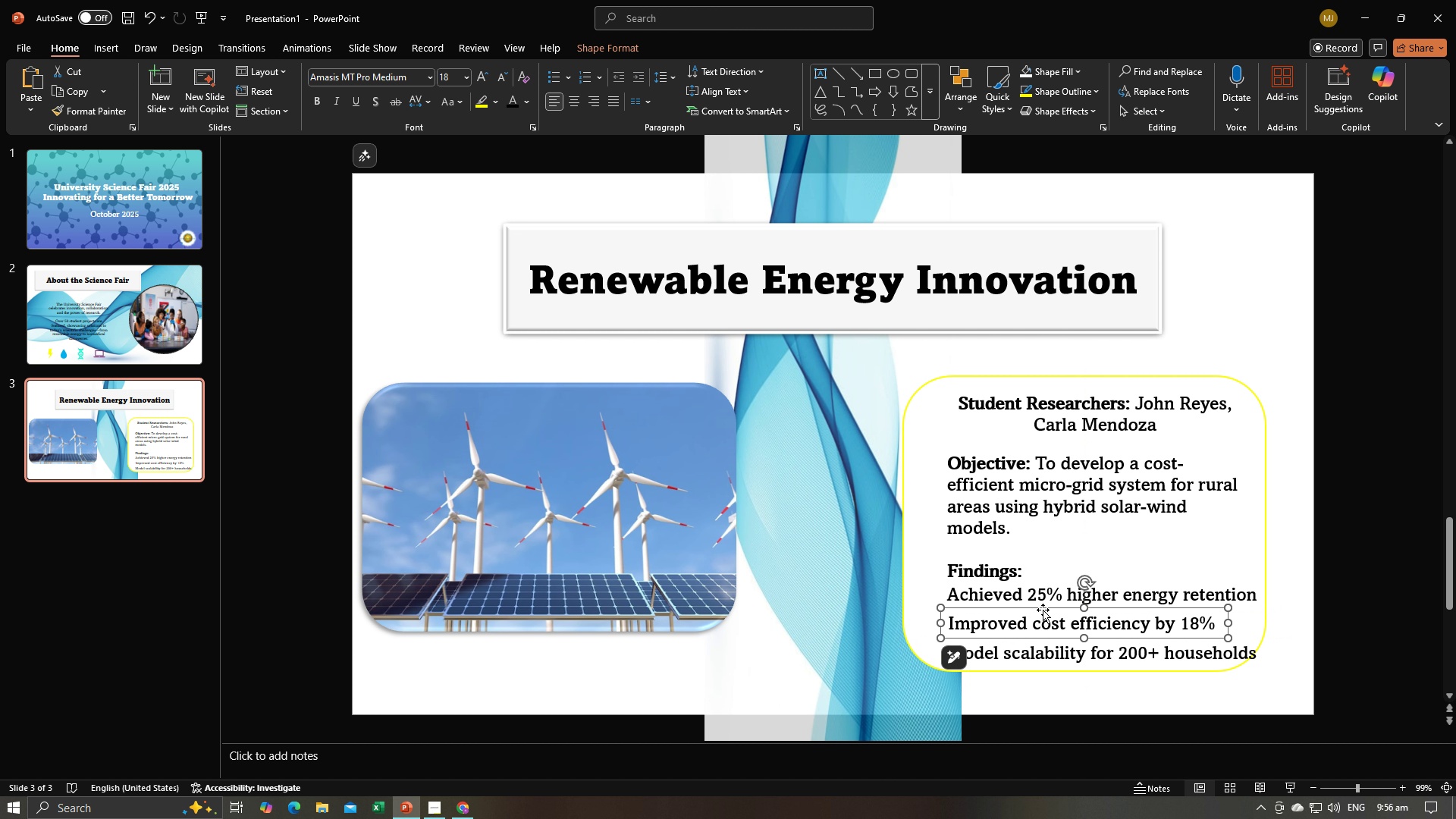 
left_click_drag(start_coordinate=[1043, 610], to_coordinate=[1043, 606])
 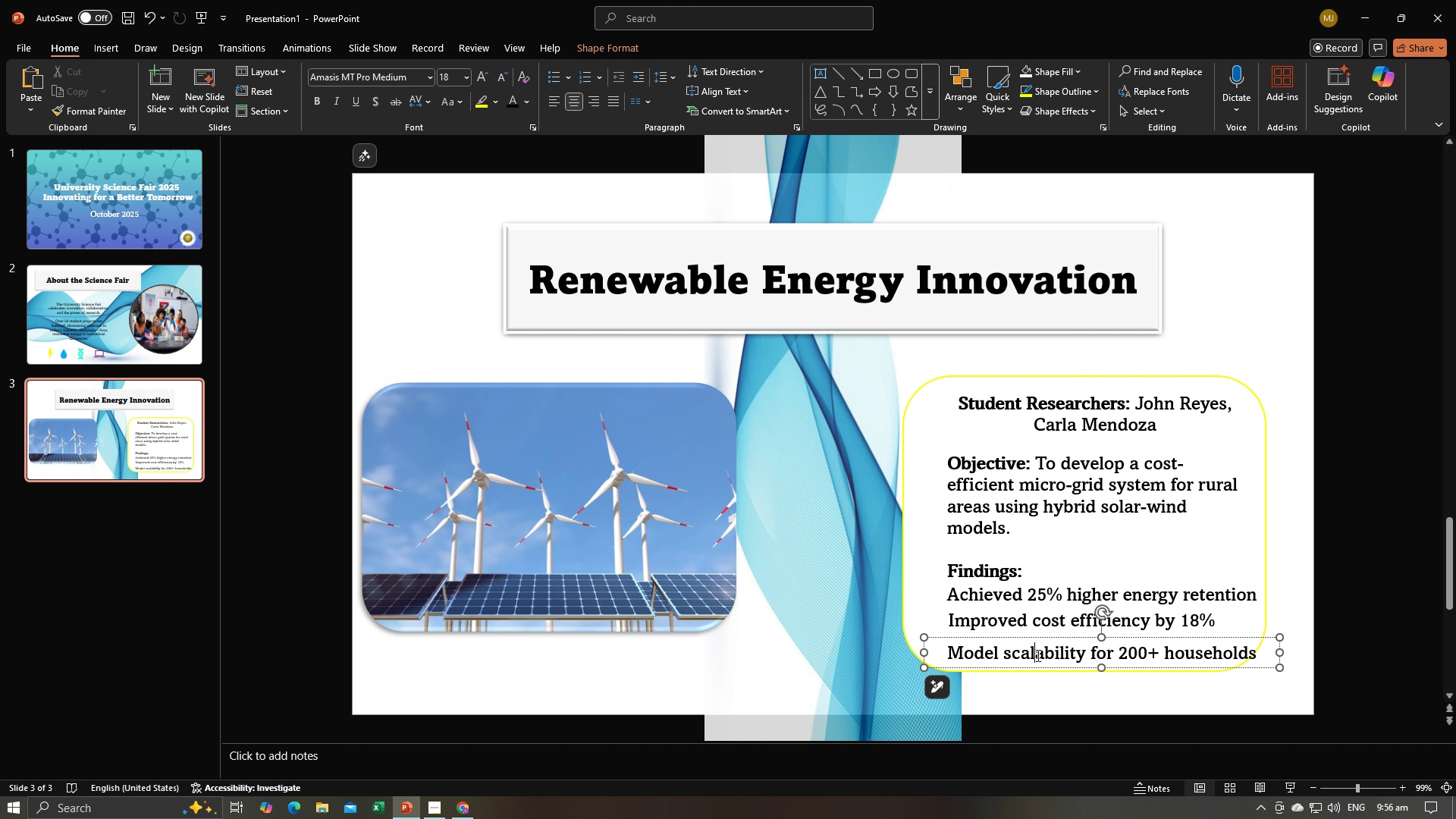 
left_click([1037, 655])
 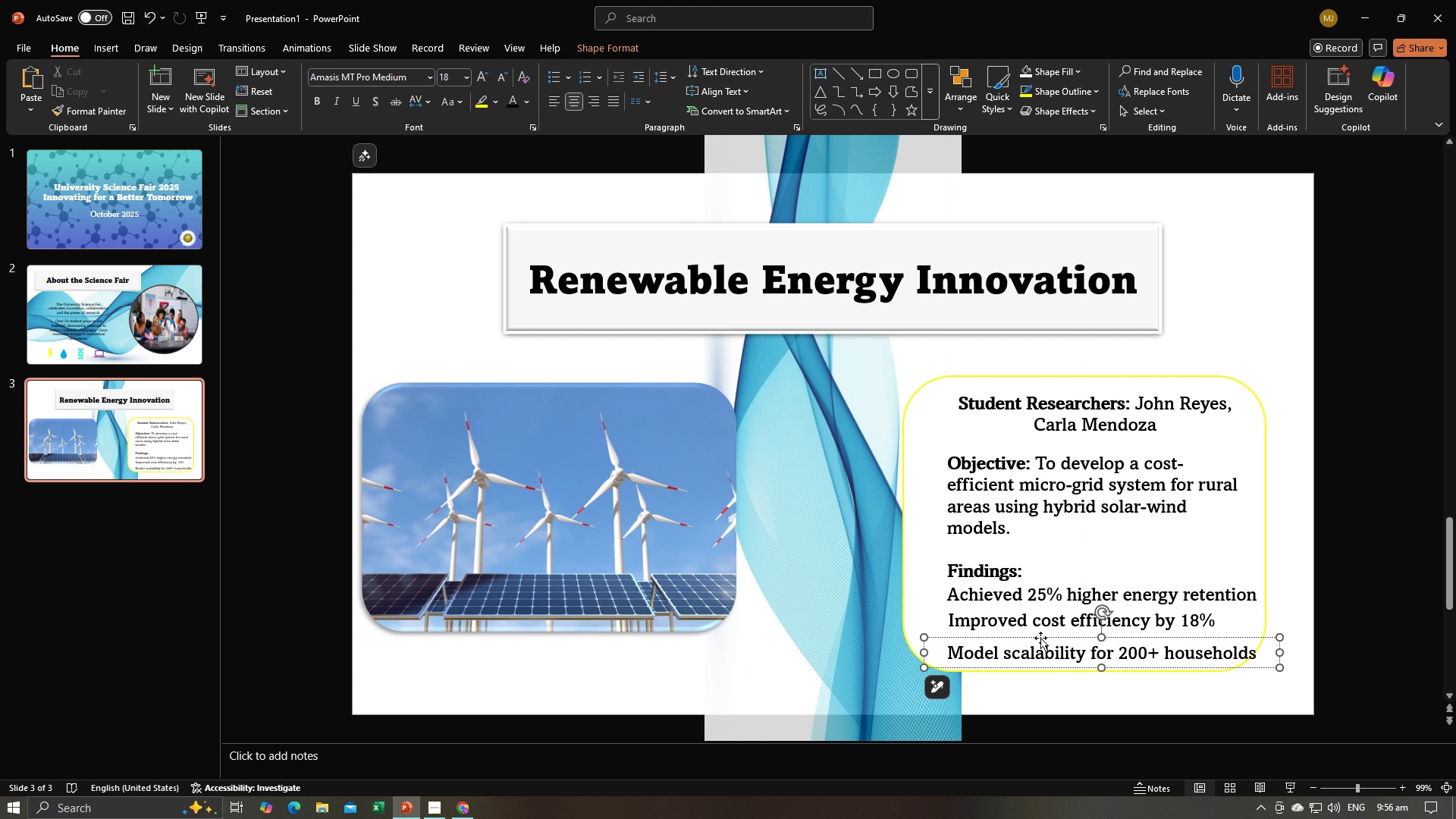 
left_click_drag(start_coordinate=[1040, 637], to_coordinate=[1040, 629])
 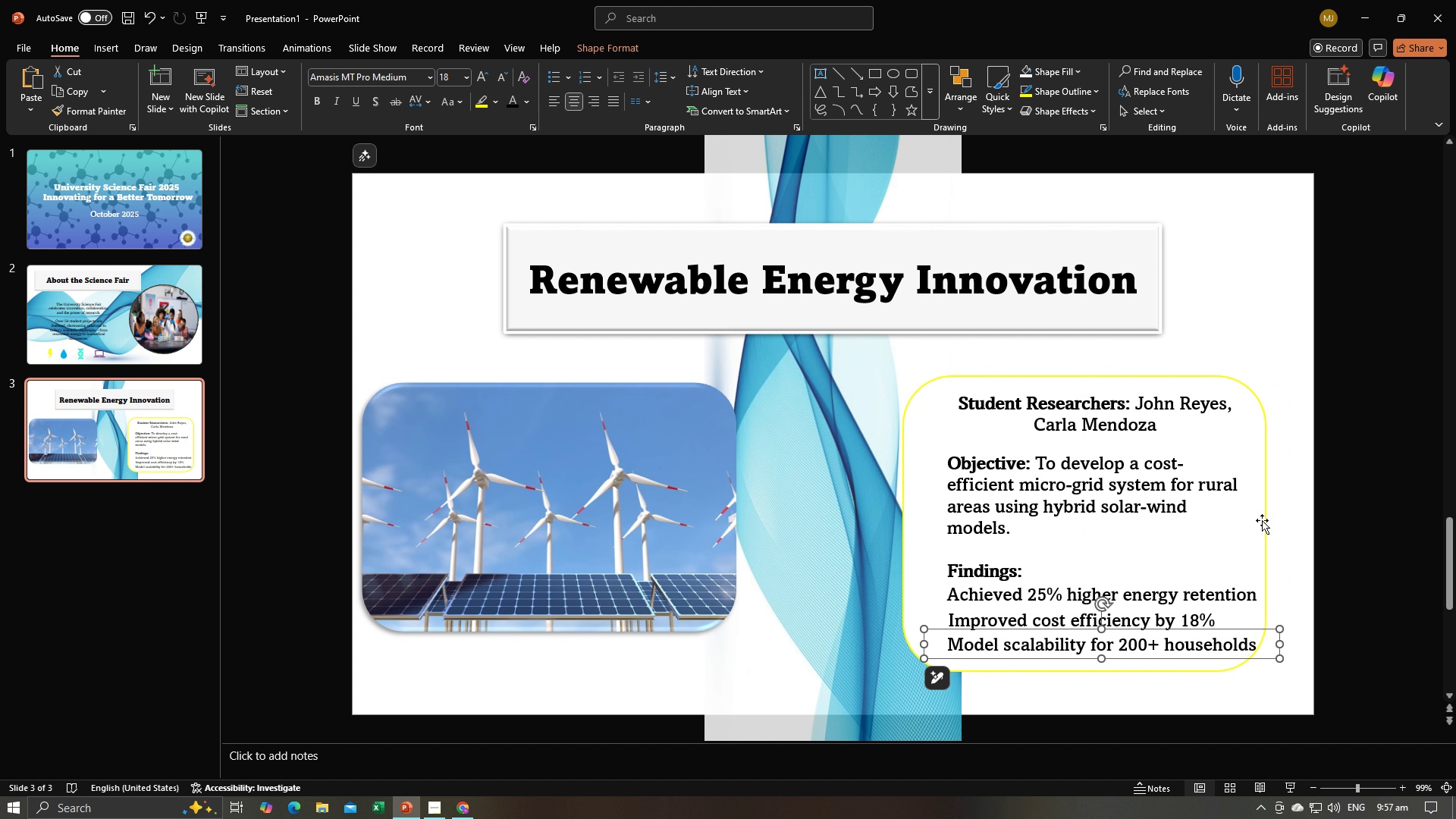 
left_click([1263, 521])
 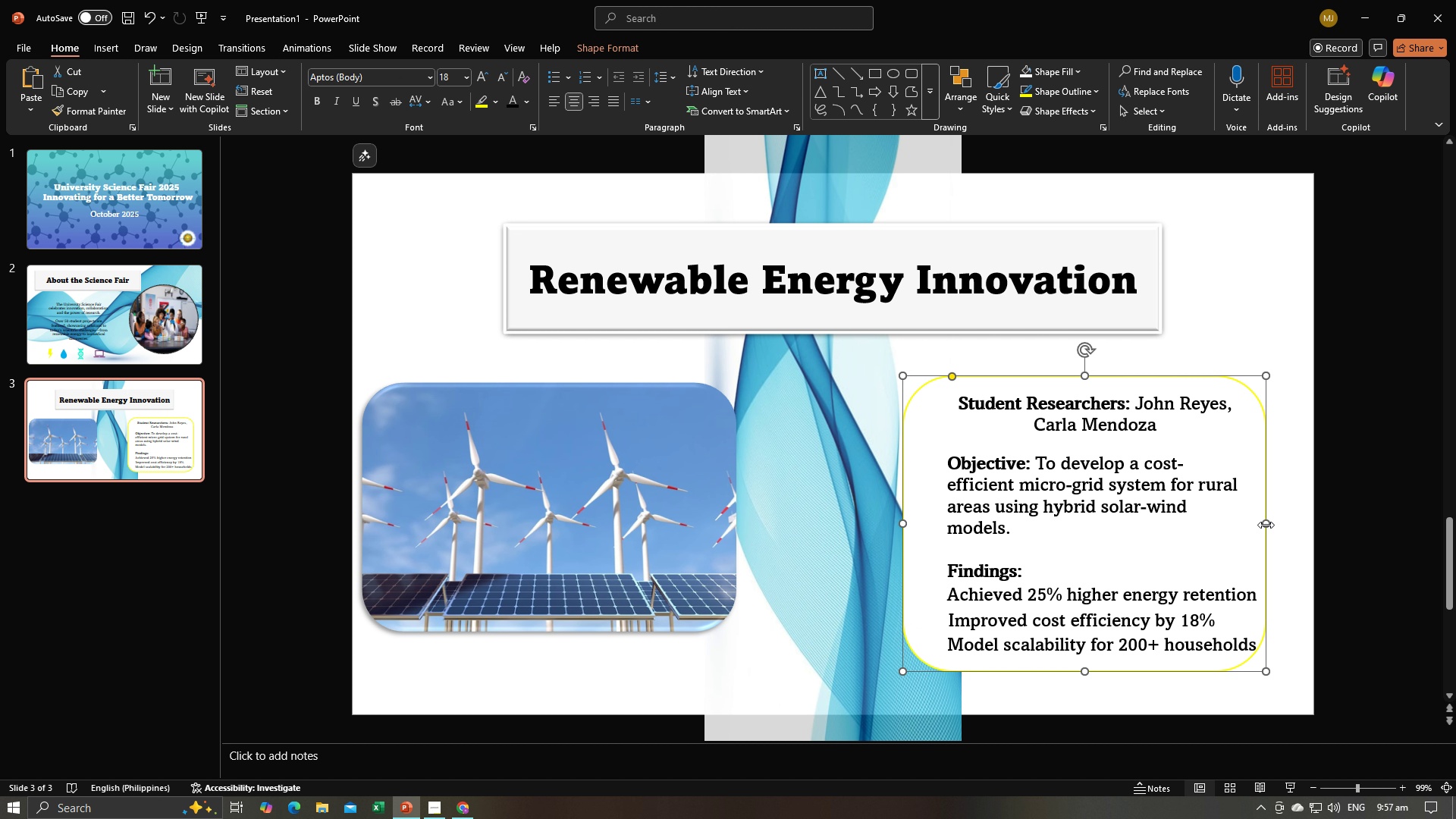 
left_click_drag(start_coordinate=[1266, 525], to_coordinate=[1284, 525])
 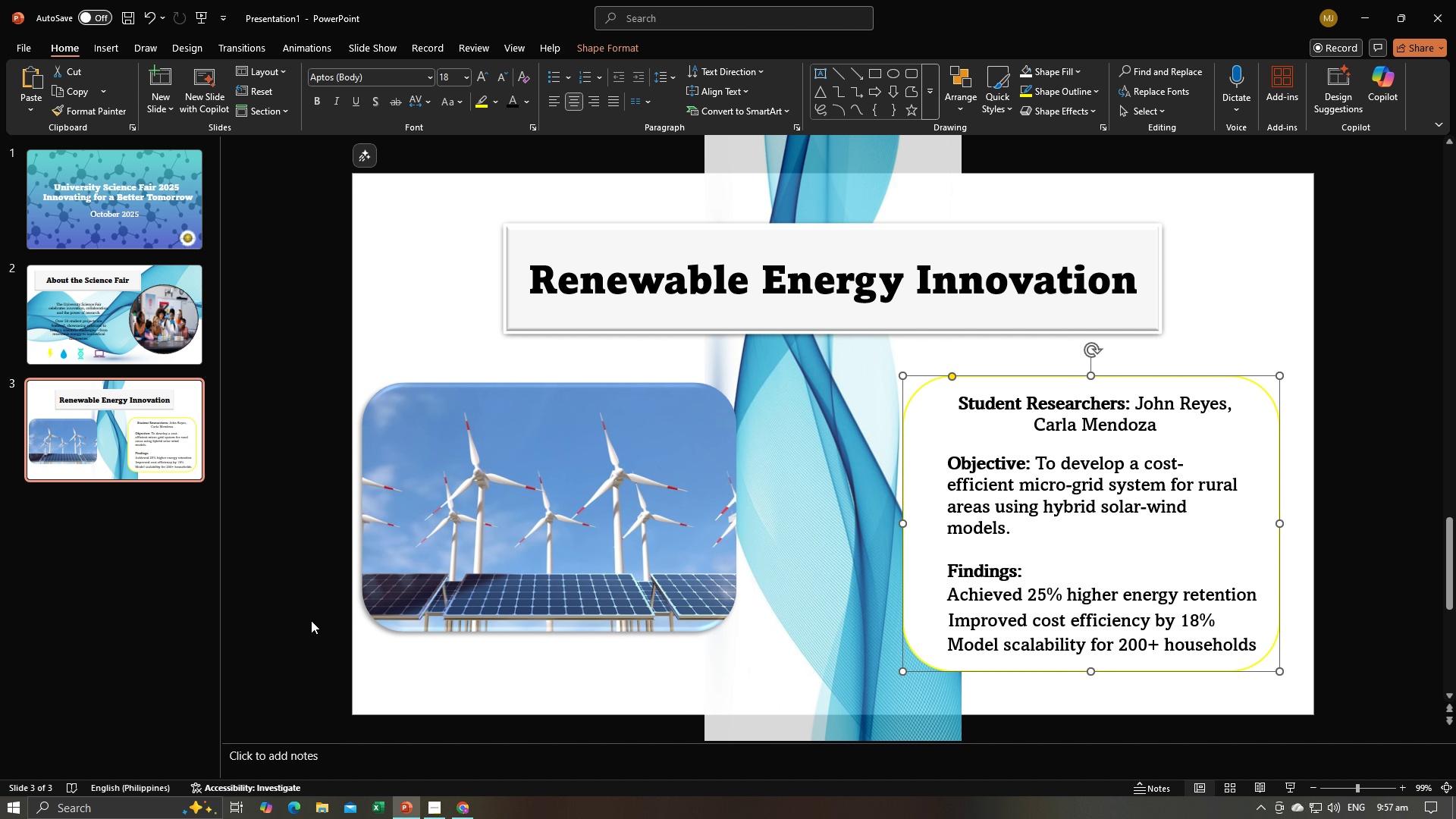 
left_click([309, 620])
 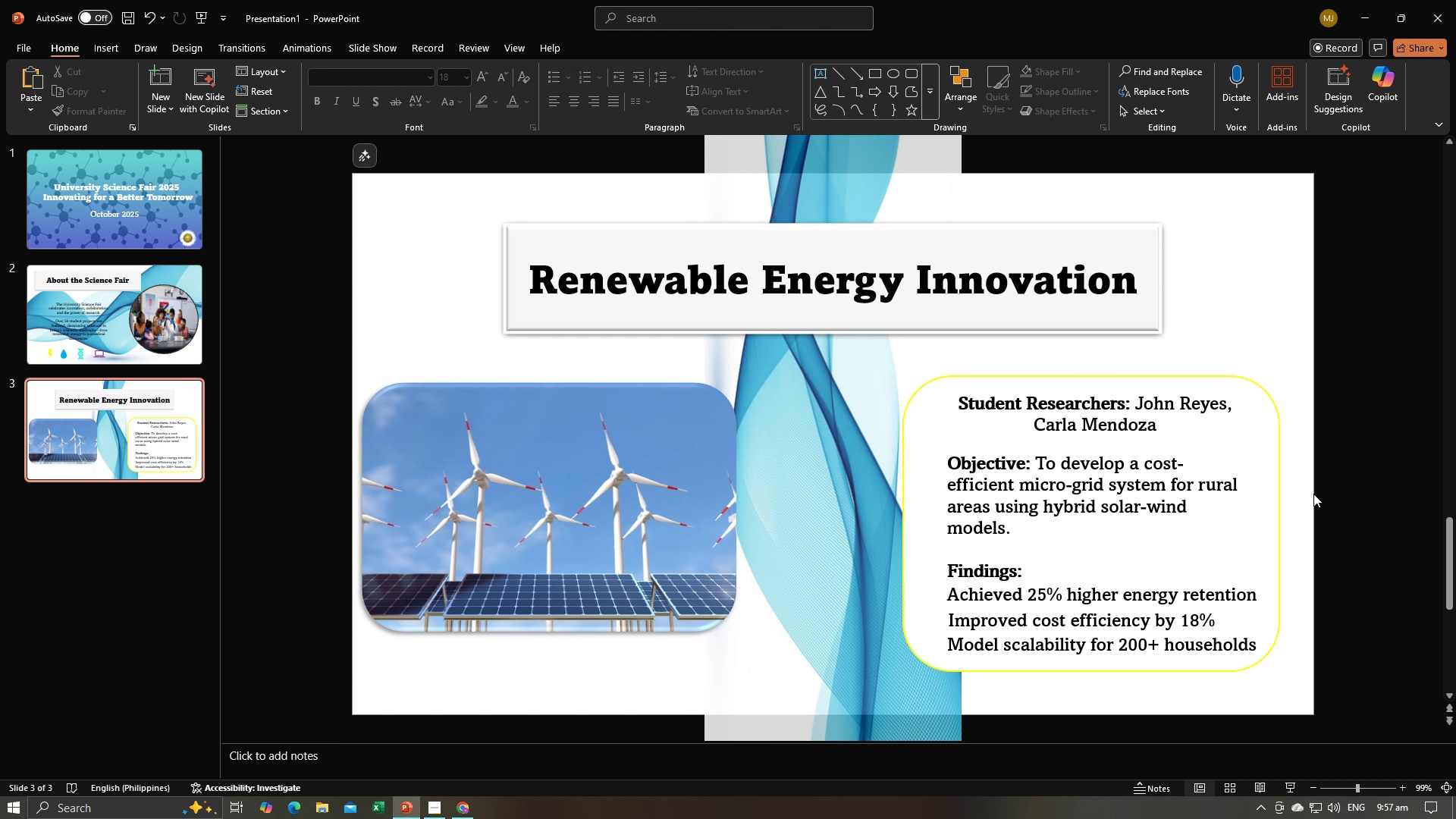 
left_click([1332, 538])
 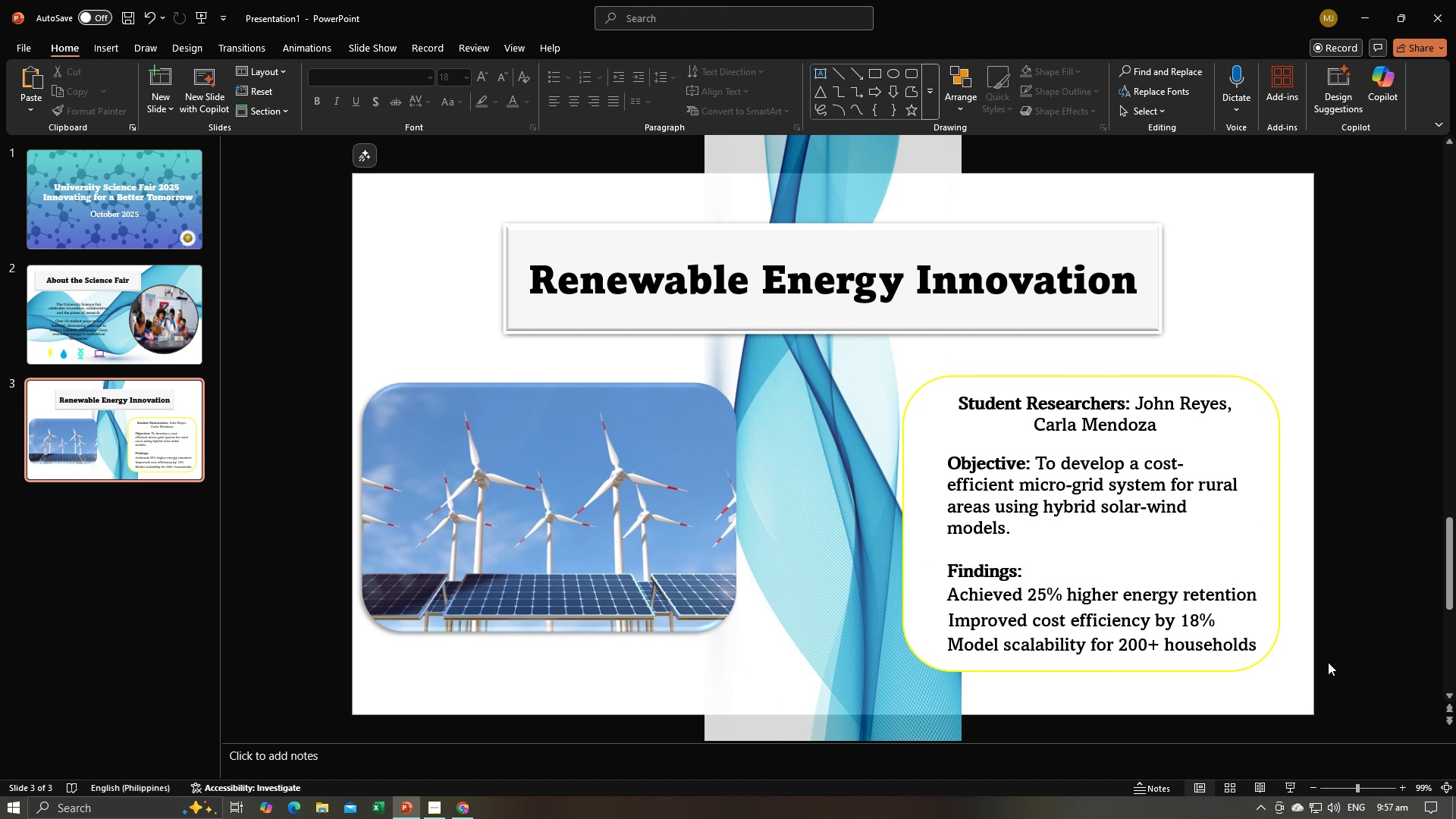 
scroll: coordinate [1073, 697], scroll_direction: down, amount: 13.0
 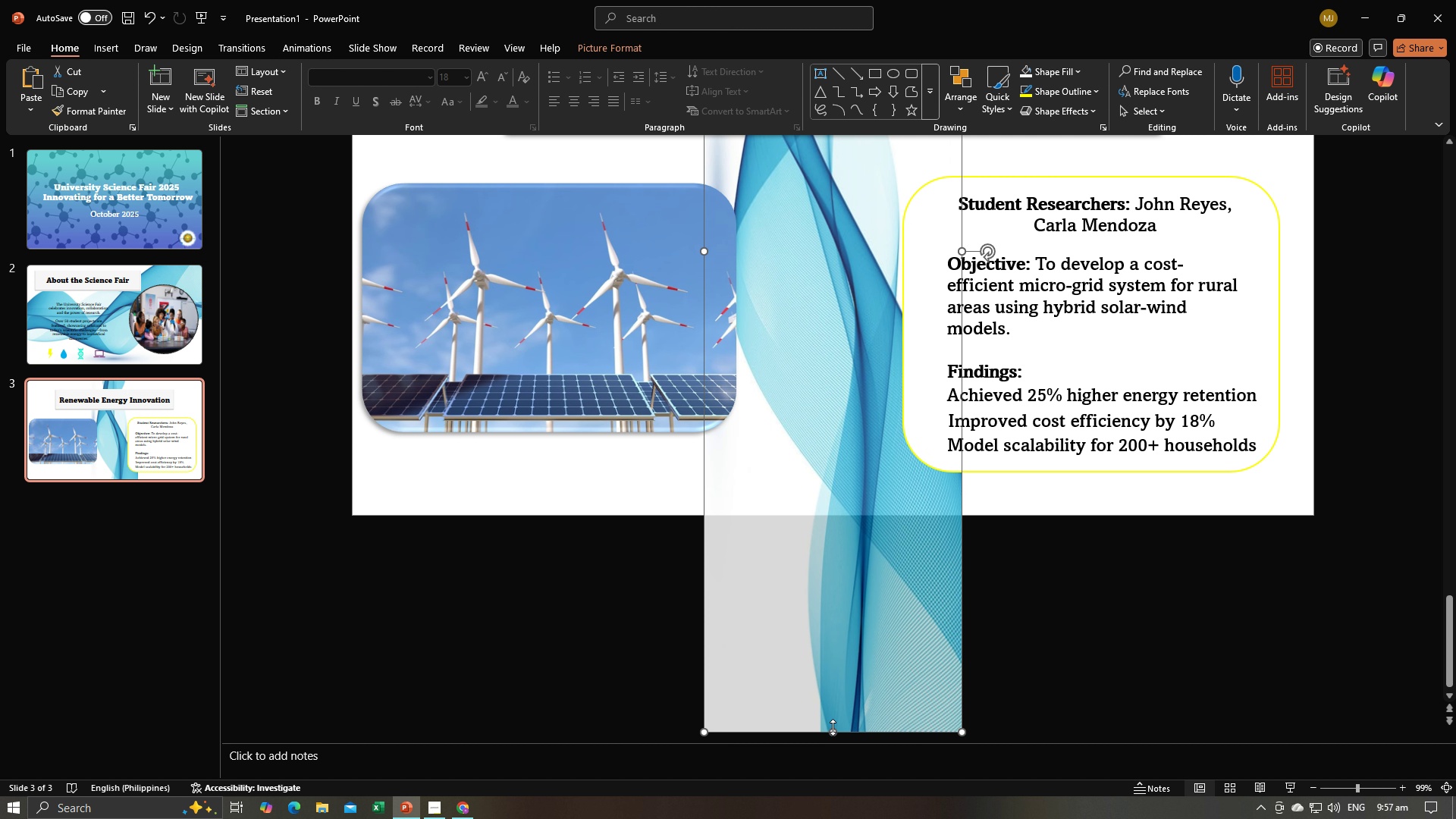 
left_click_drag(start_coordinate=[832, 730], to_coordinate=[827, 519])
 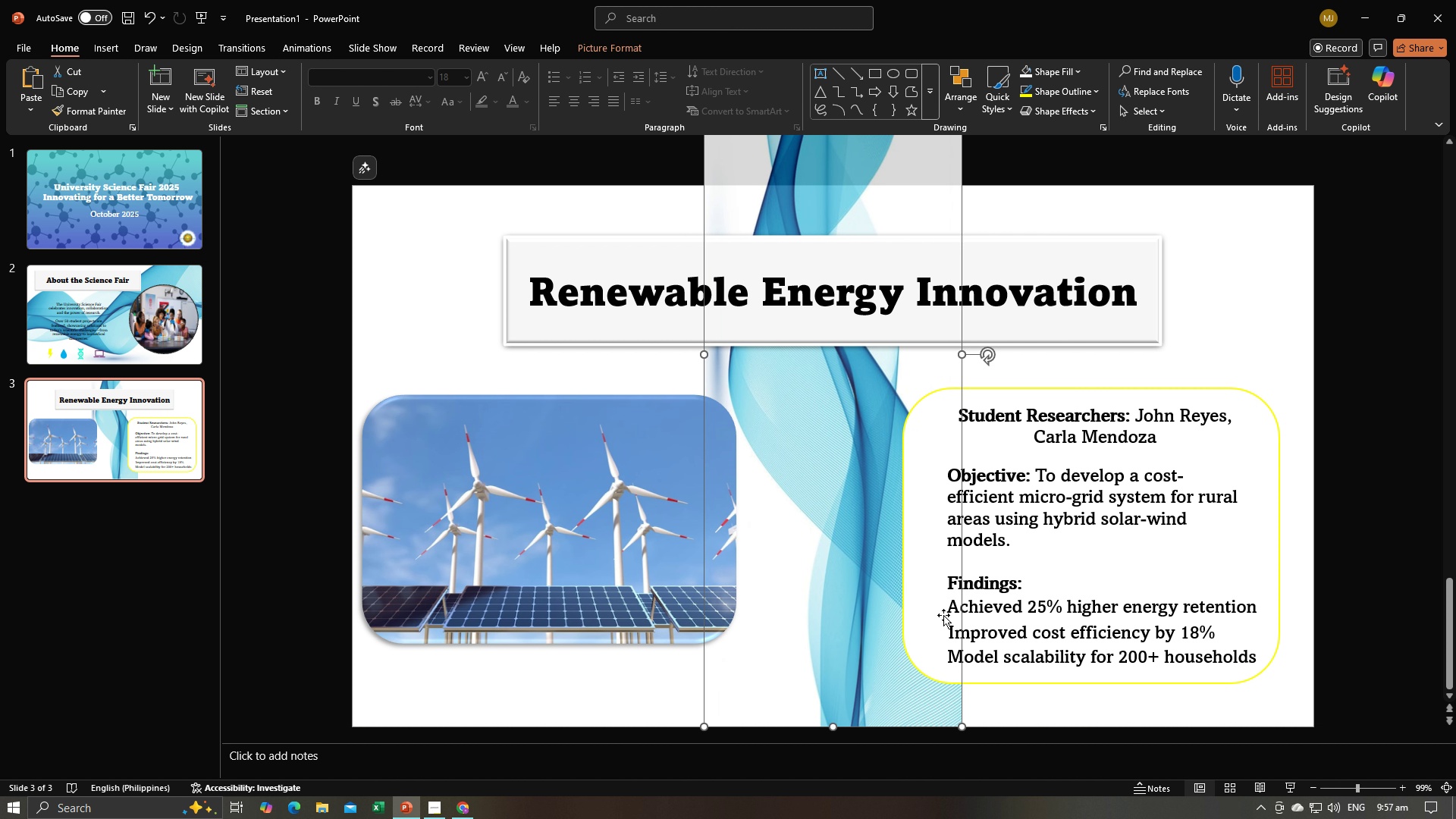 
scroll: coordinate [900, 568], scroll_direction: up, amount: 11.0
 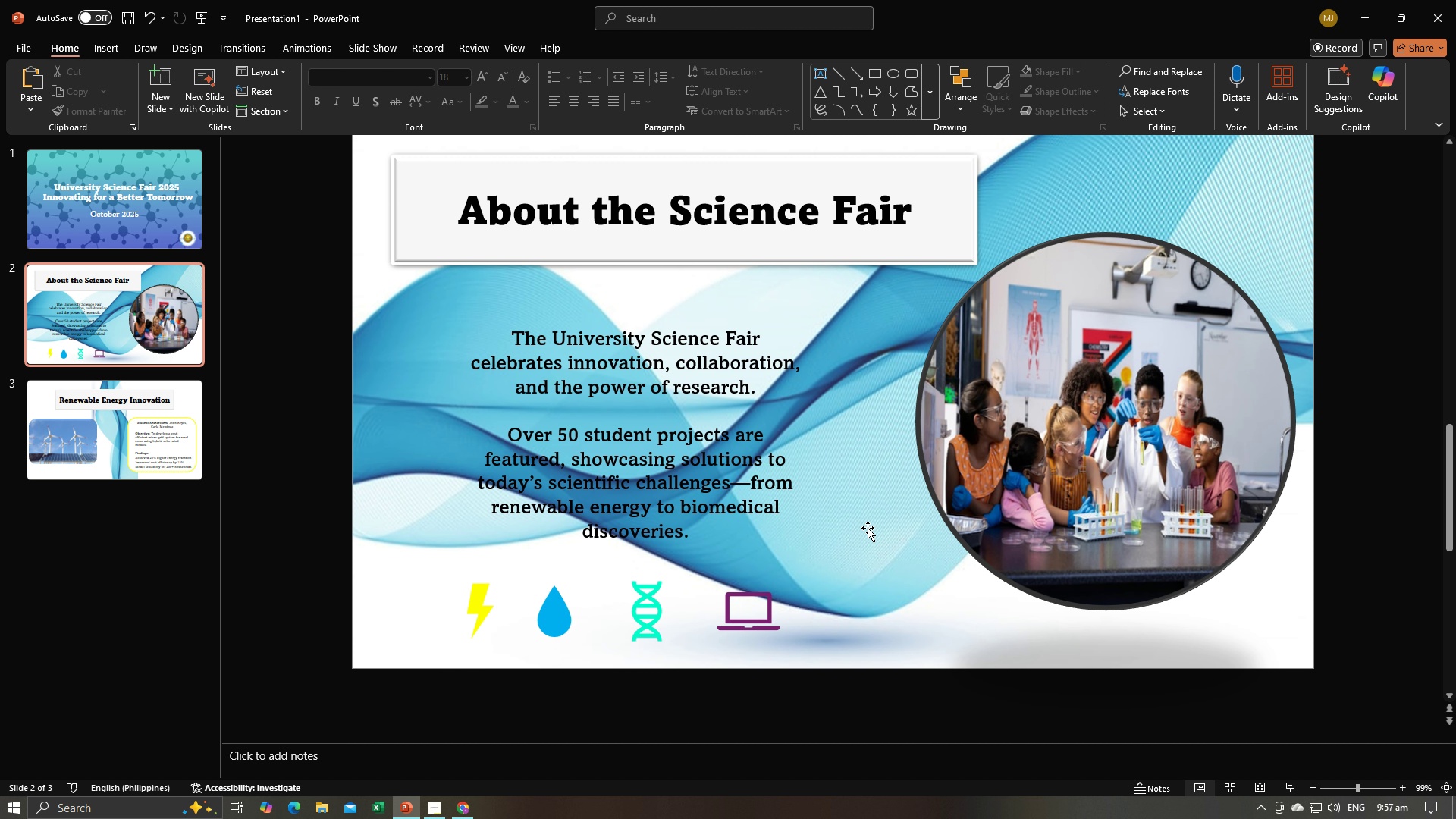 
scroll: coordinate [867, 532], scroll_direction: down, amount: 2.0
 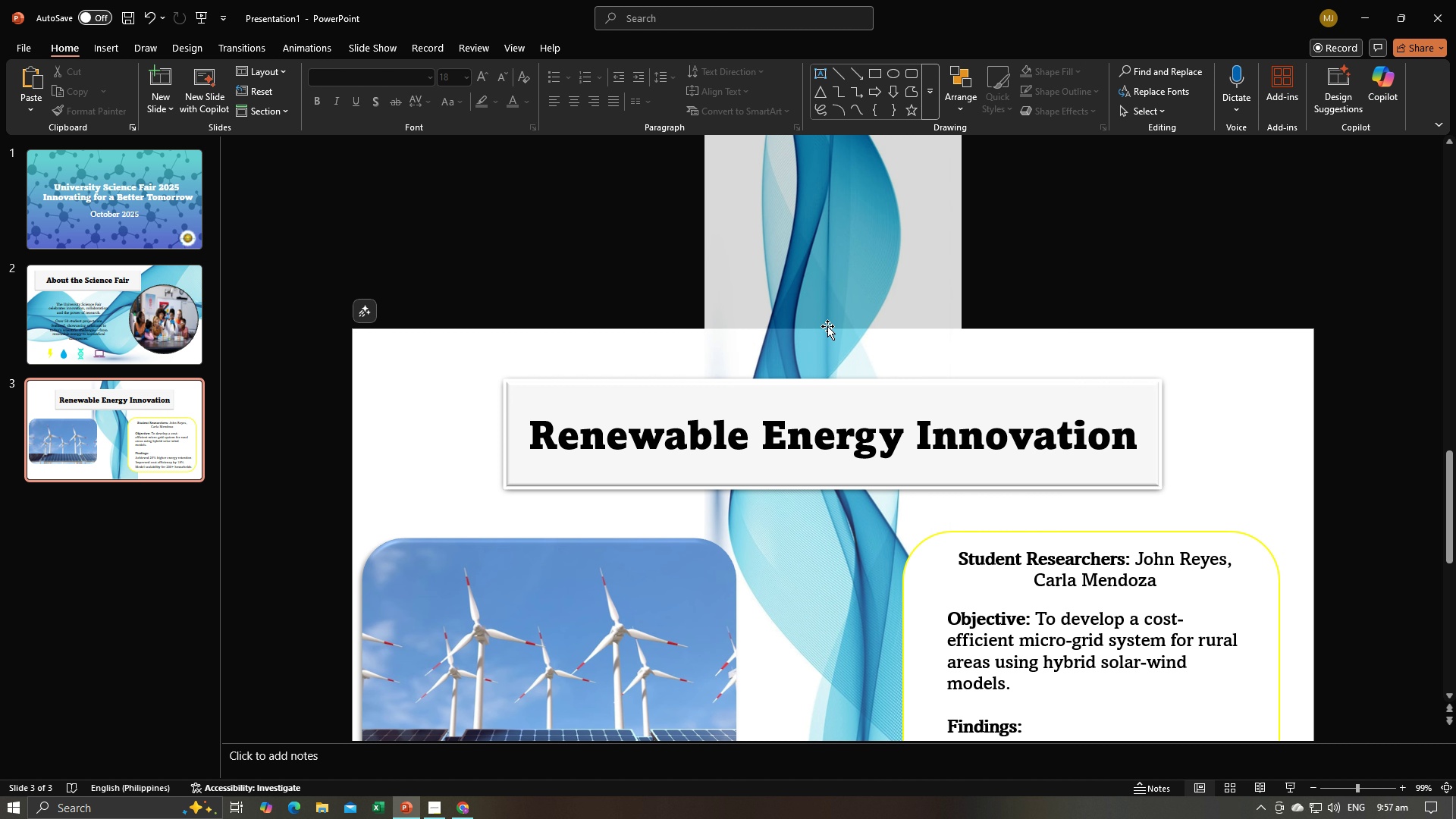 
scroll: coordinate [826, 342], scroll_direction: up, amount: 1.0
 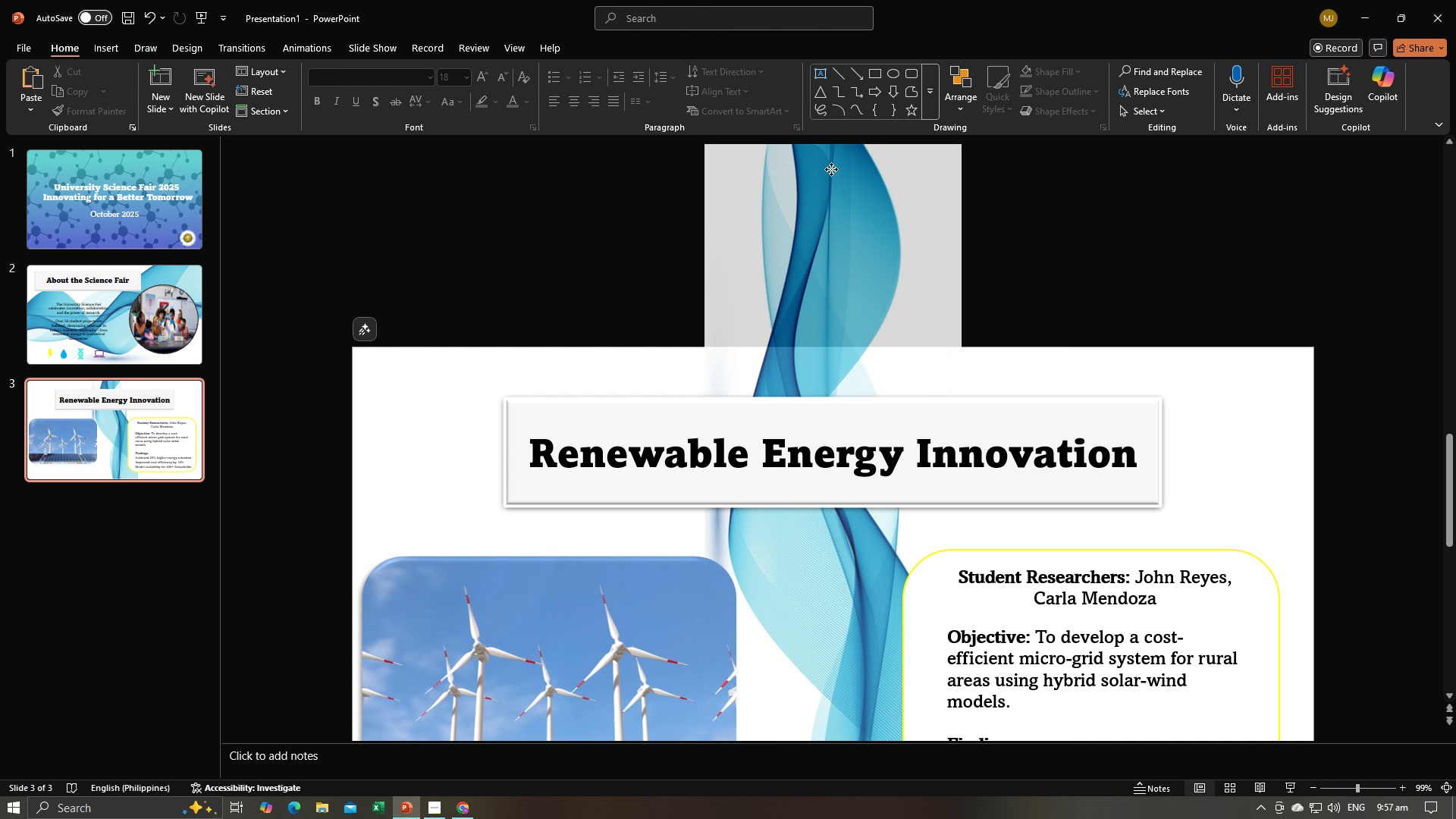 
left_click([831, 169])
 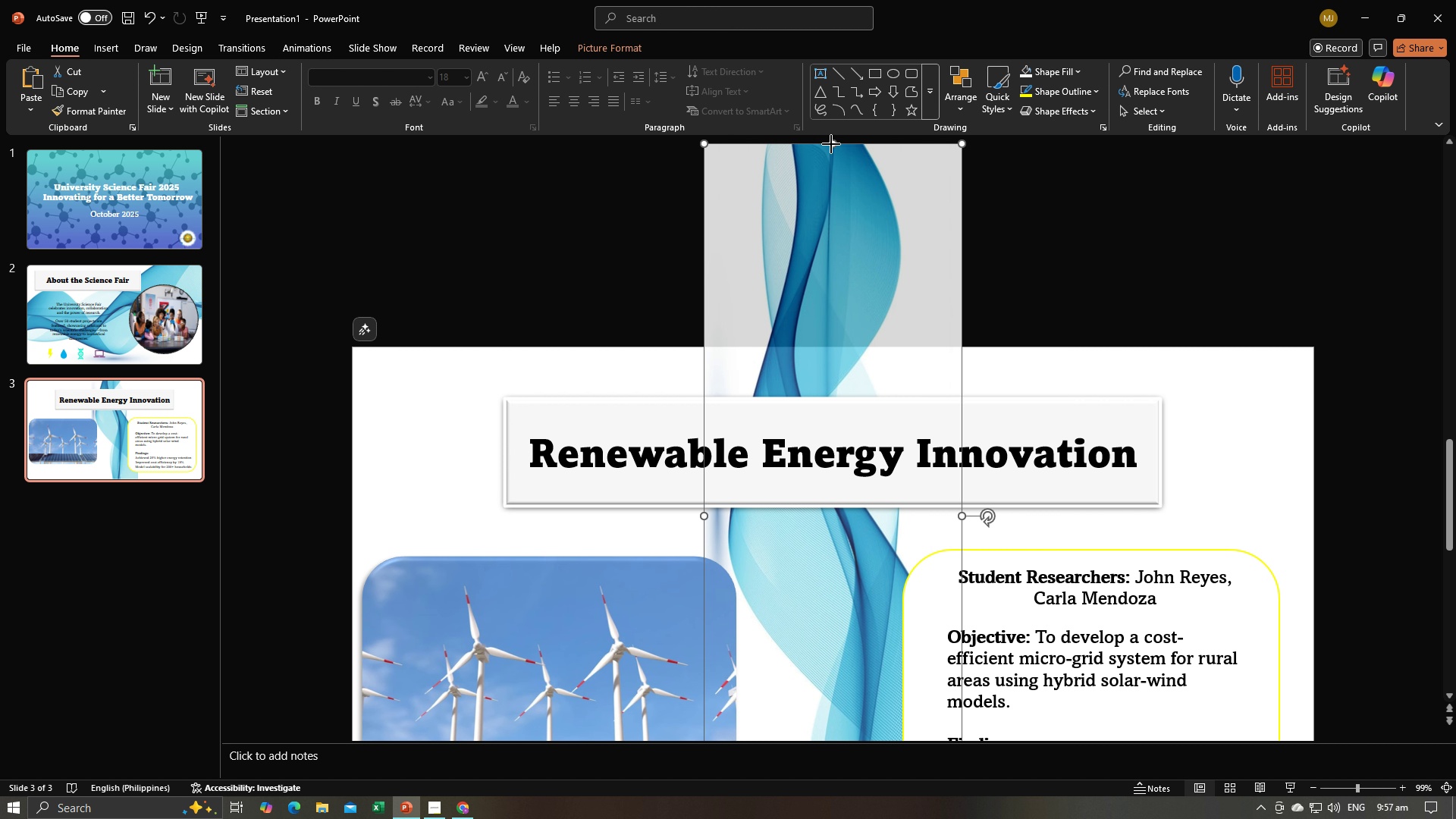 
left_click_drag(start_coordinate=[831, 144], to_coordinate=[837, 347])
 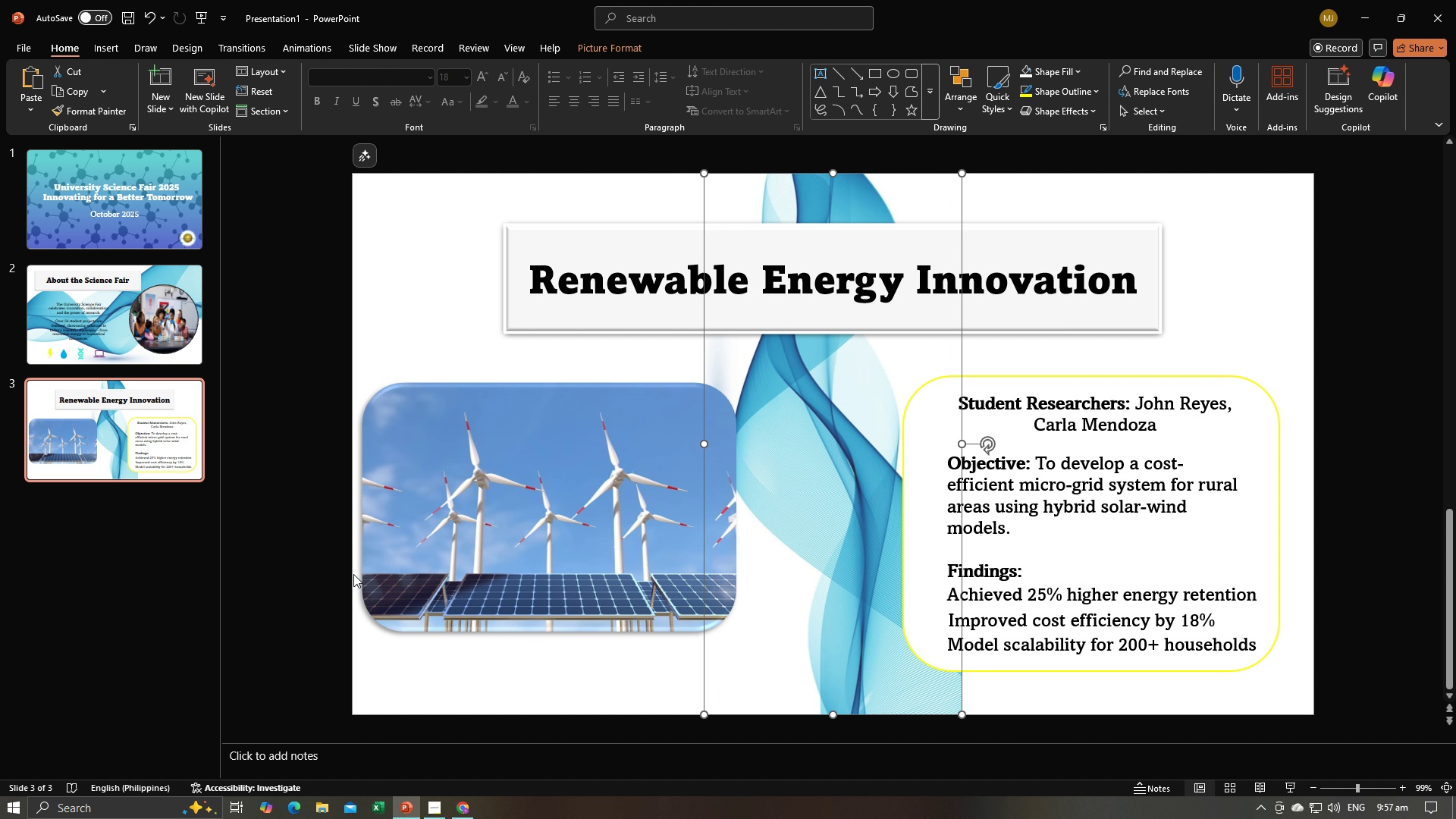 
left_click([319, 576])
 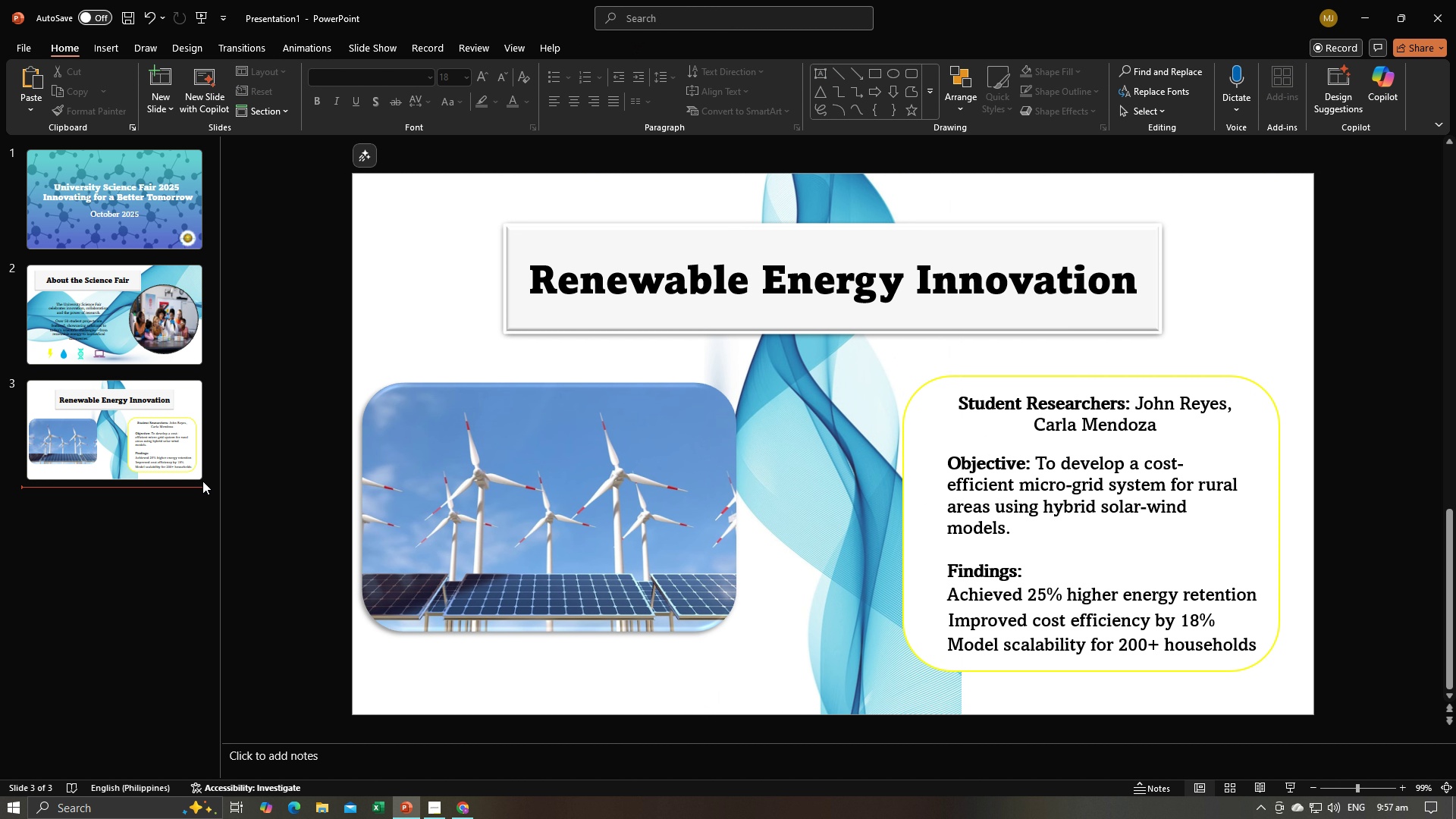 
left_click([202, 481])
 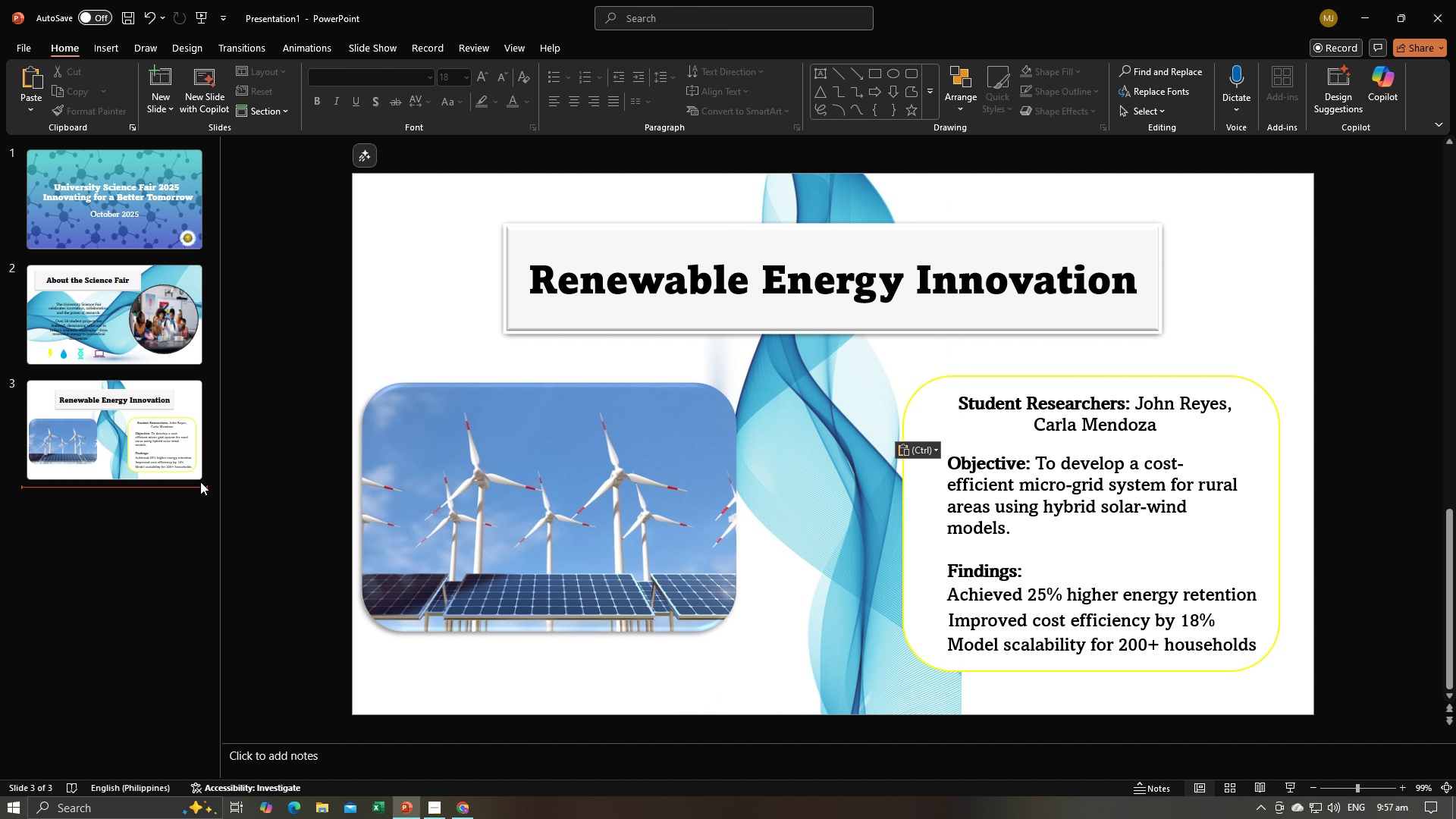 
key(Control+C)
 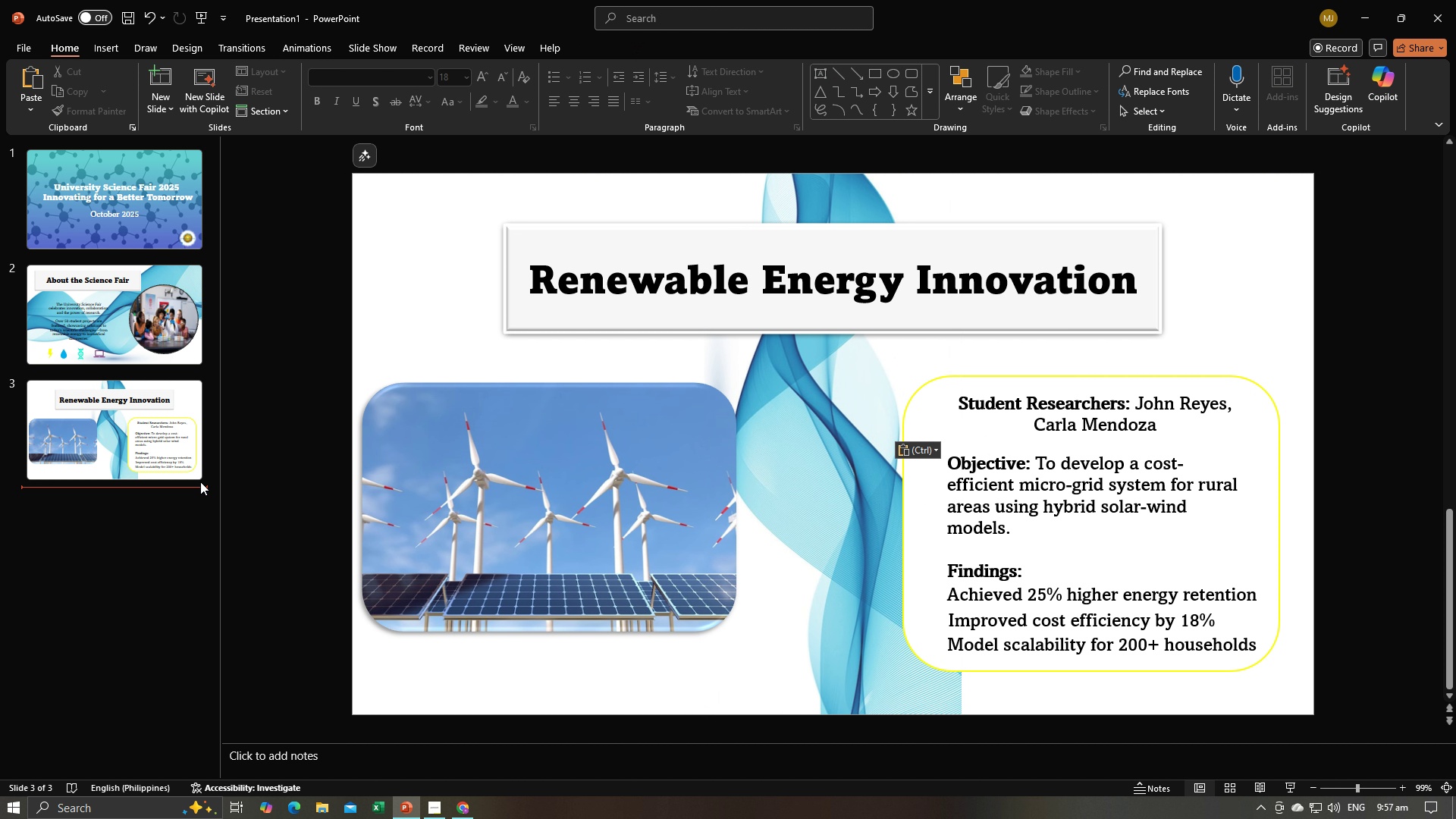 
key(Control+V)
 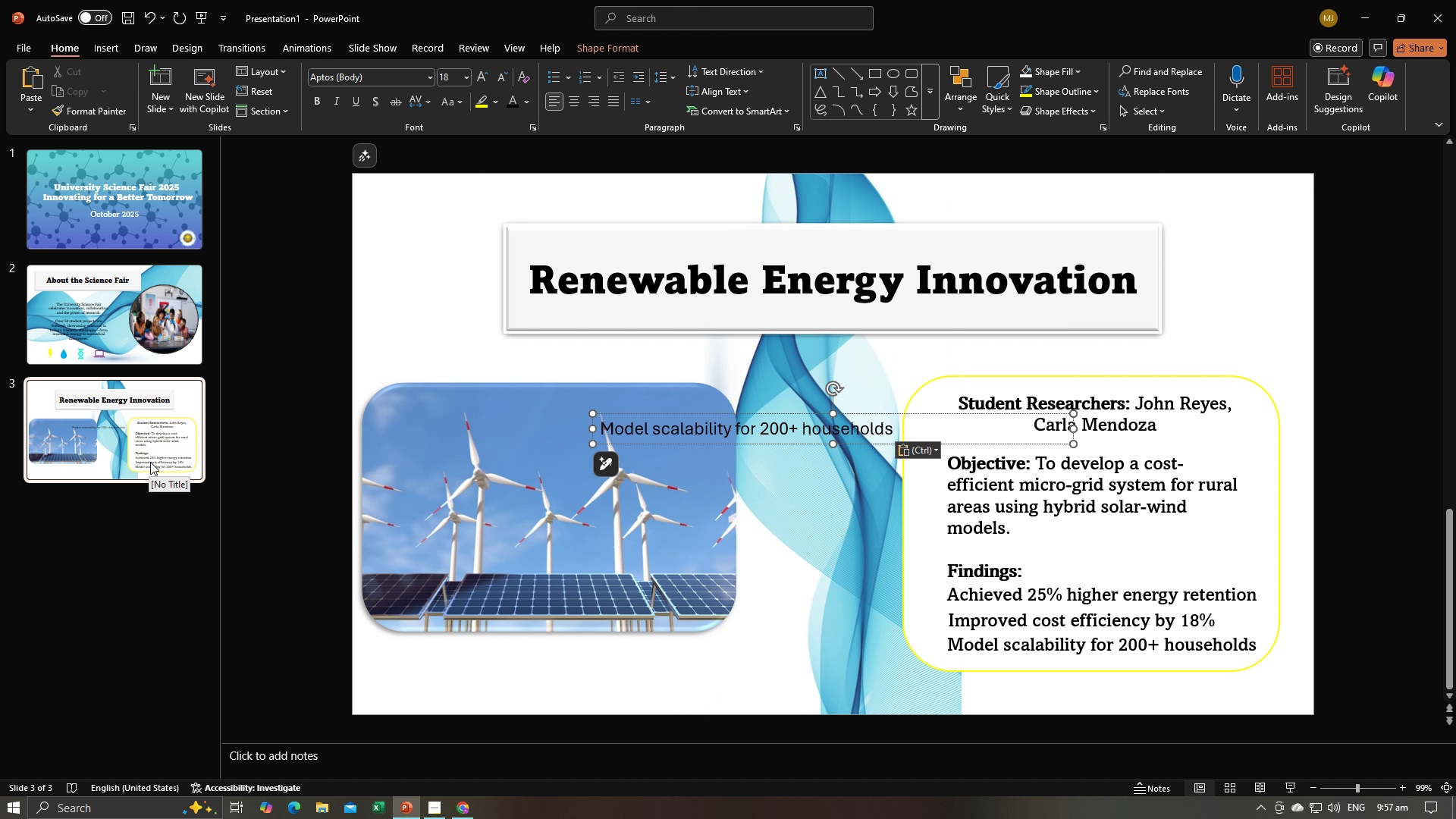 
key(Control+Z)
 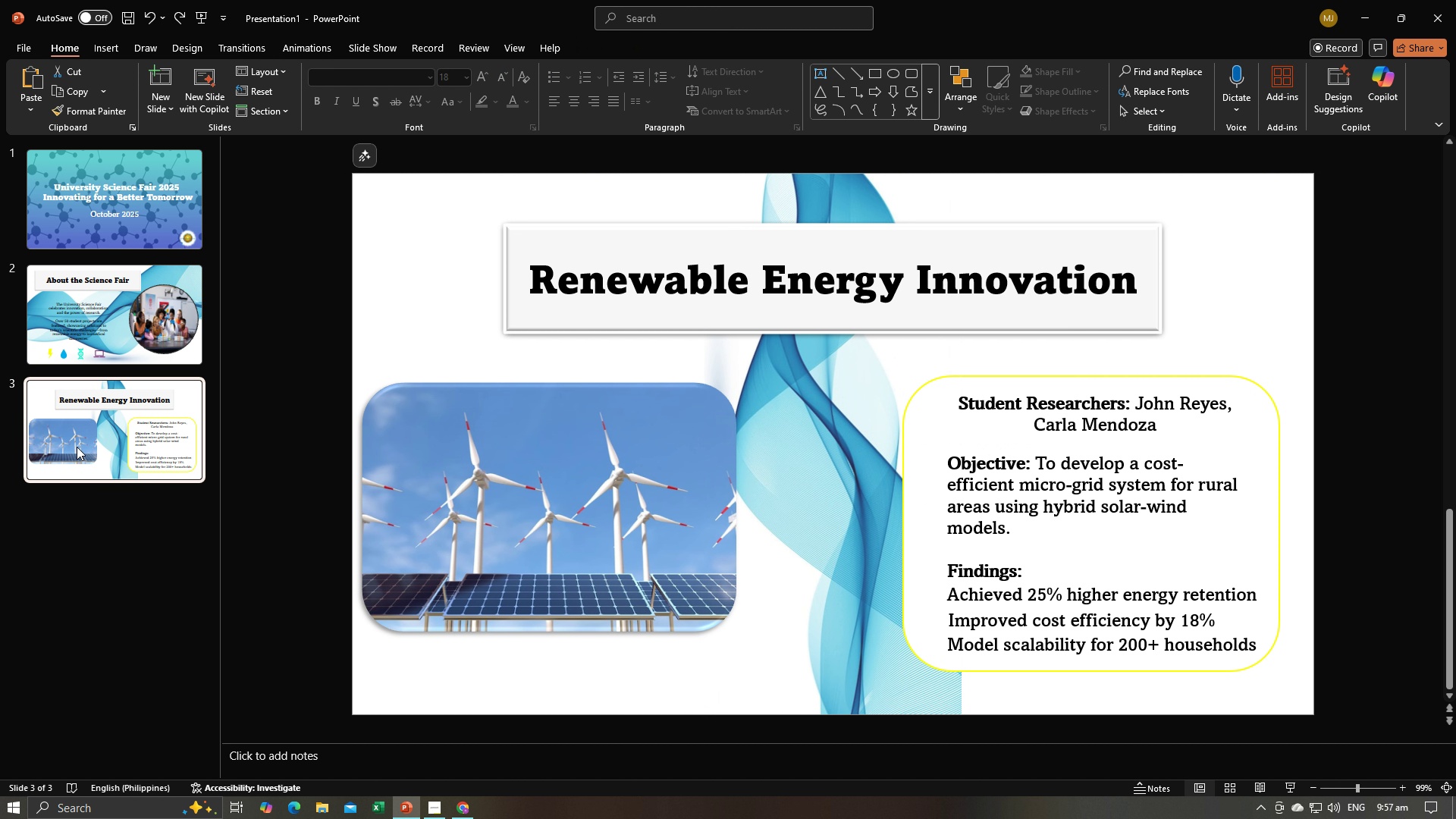 
key(Control+C)
 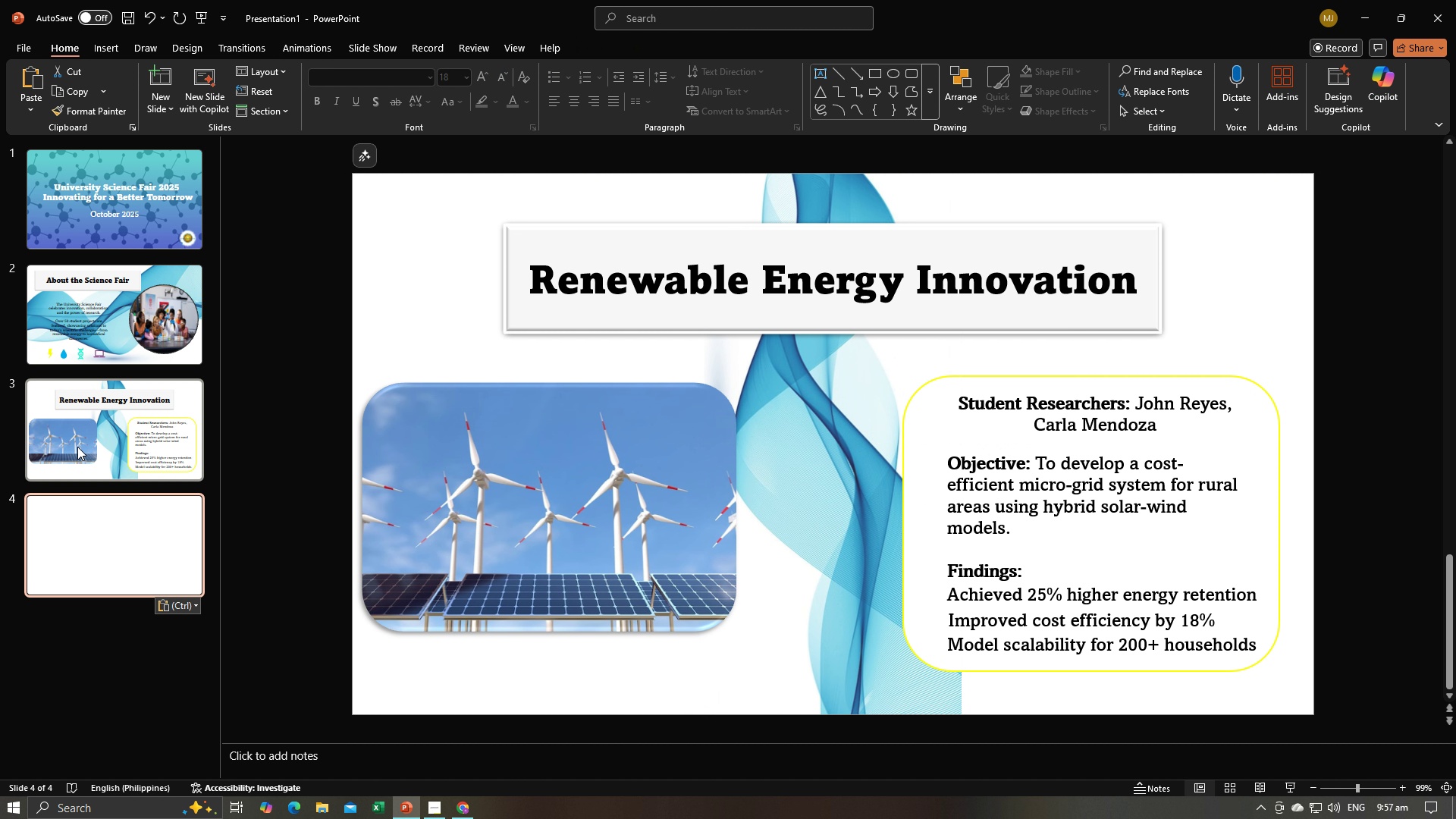 
key(Control+V)
 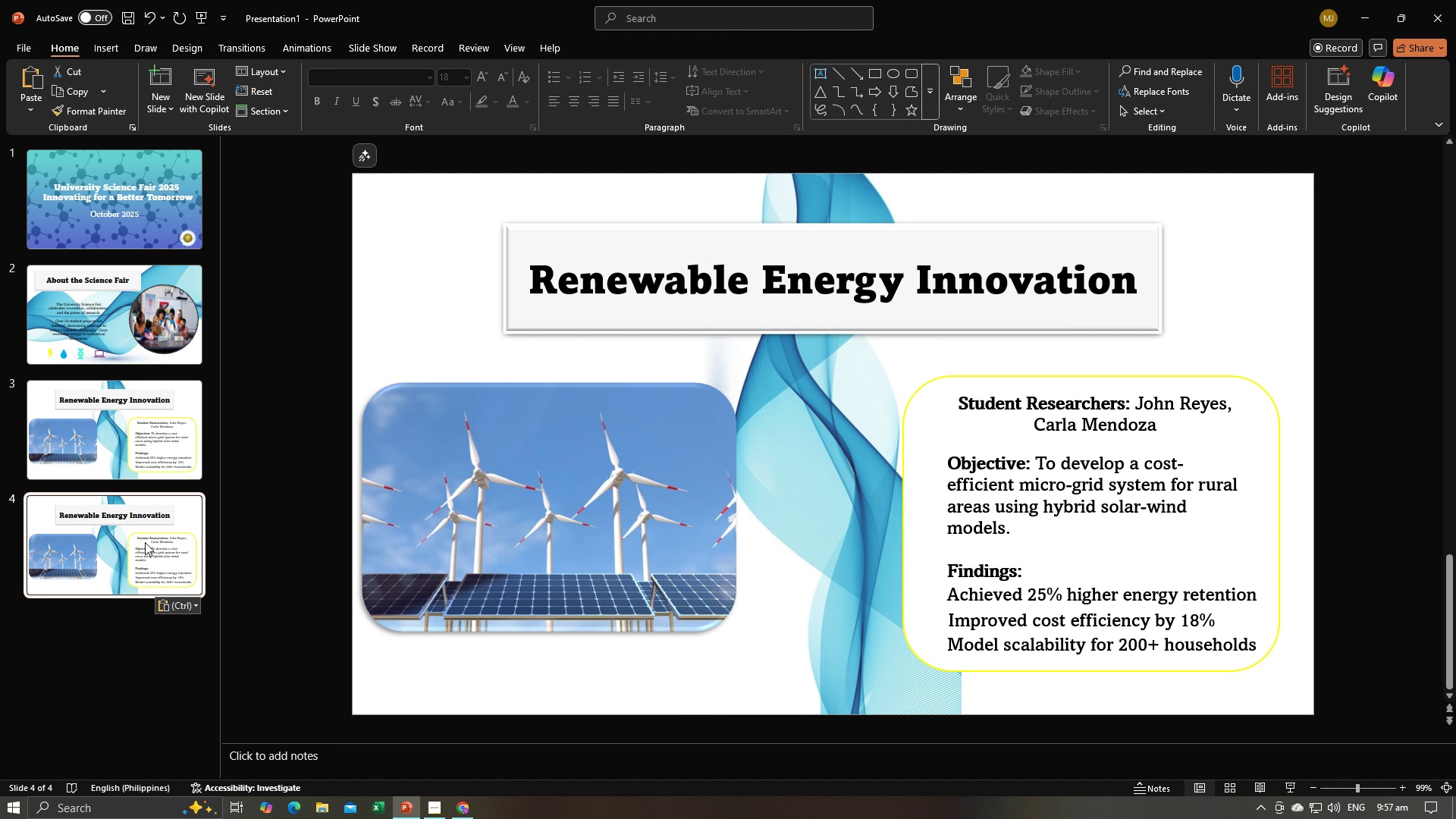 
key(Alt+AltLeft)
 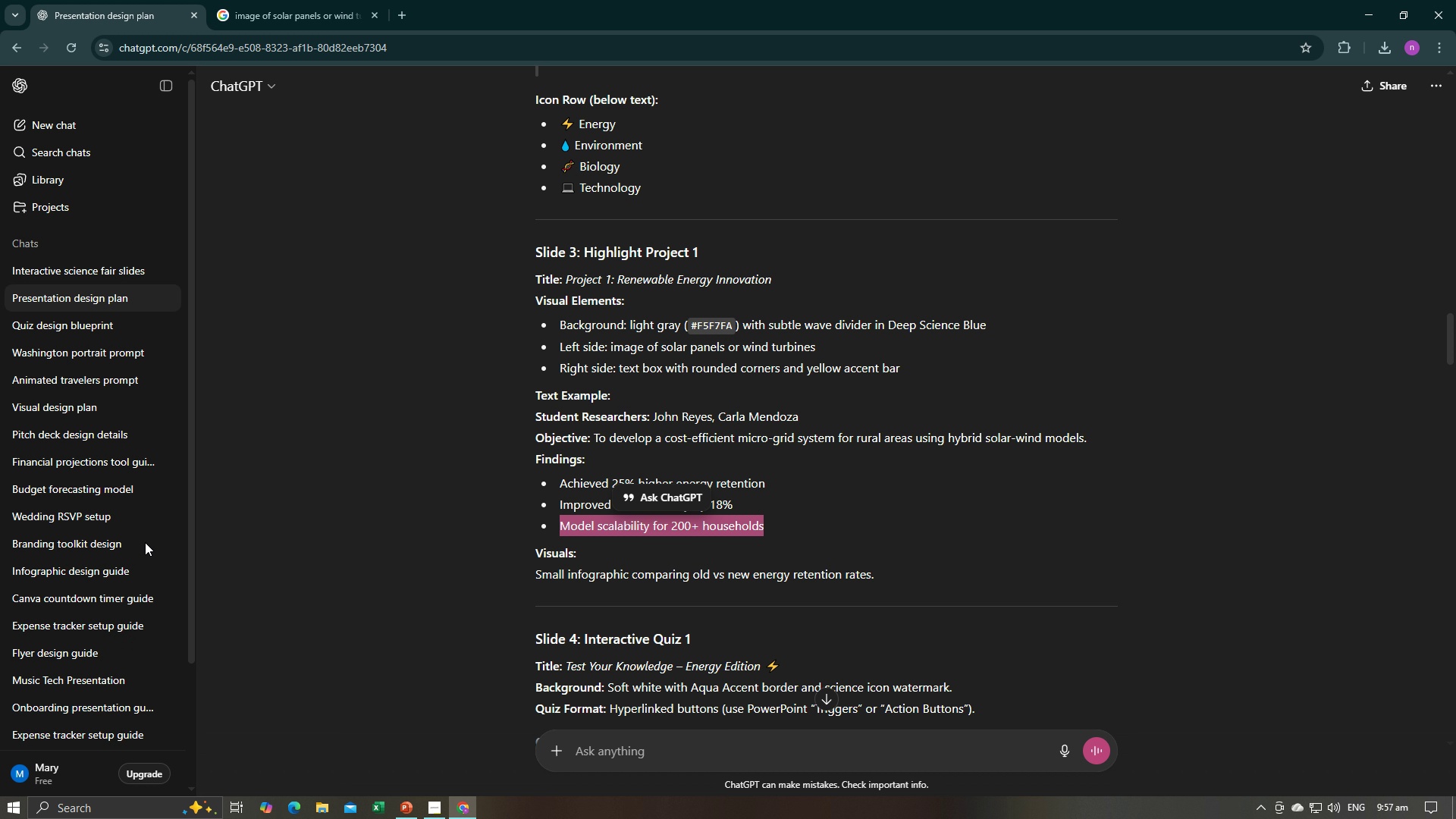 
key(Alt+Tab)
 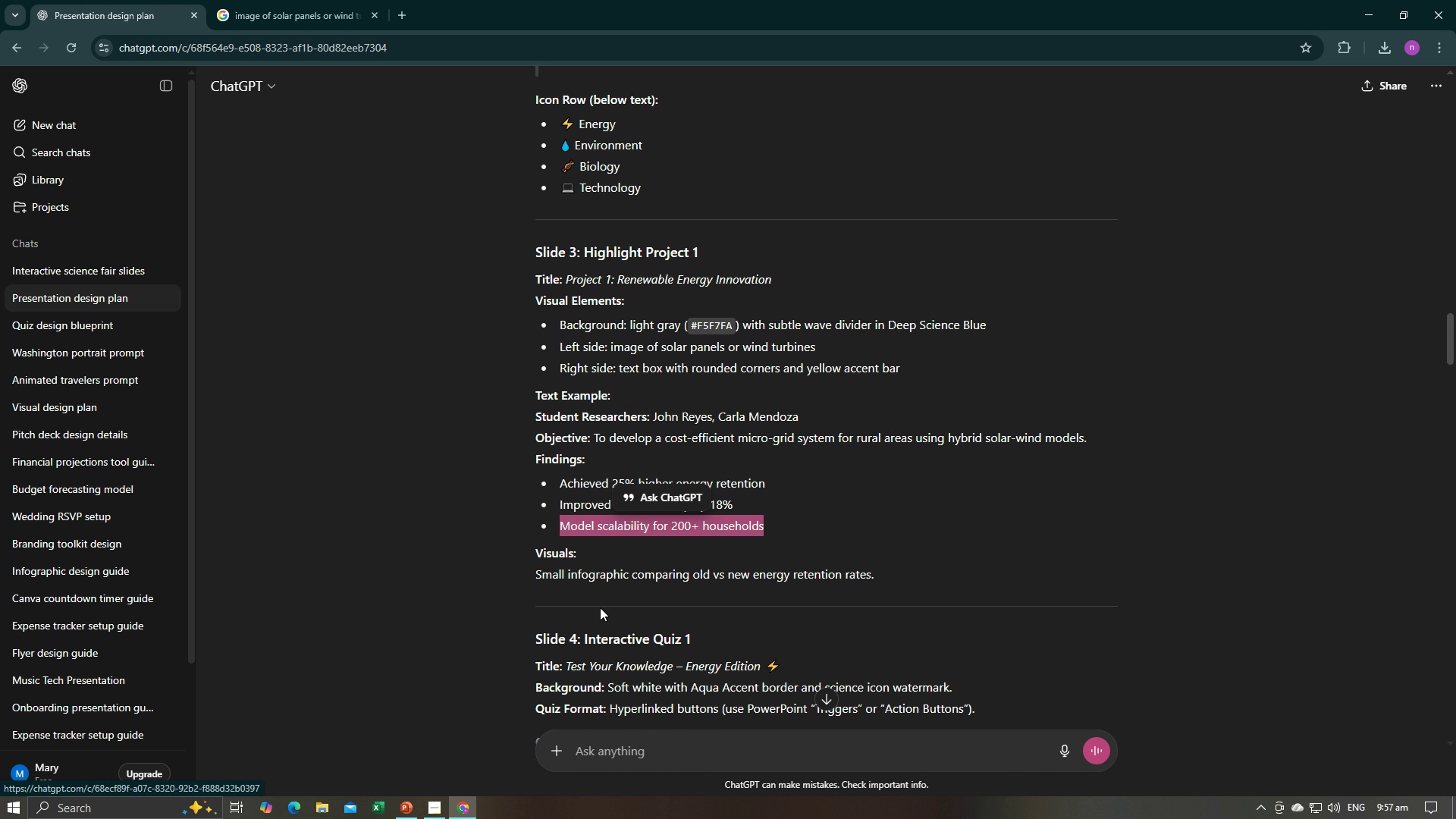 
scroll: coordinate [543, 590], scroll_direction: down, amount: 4.0
 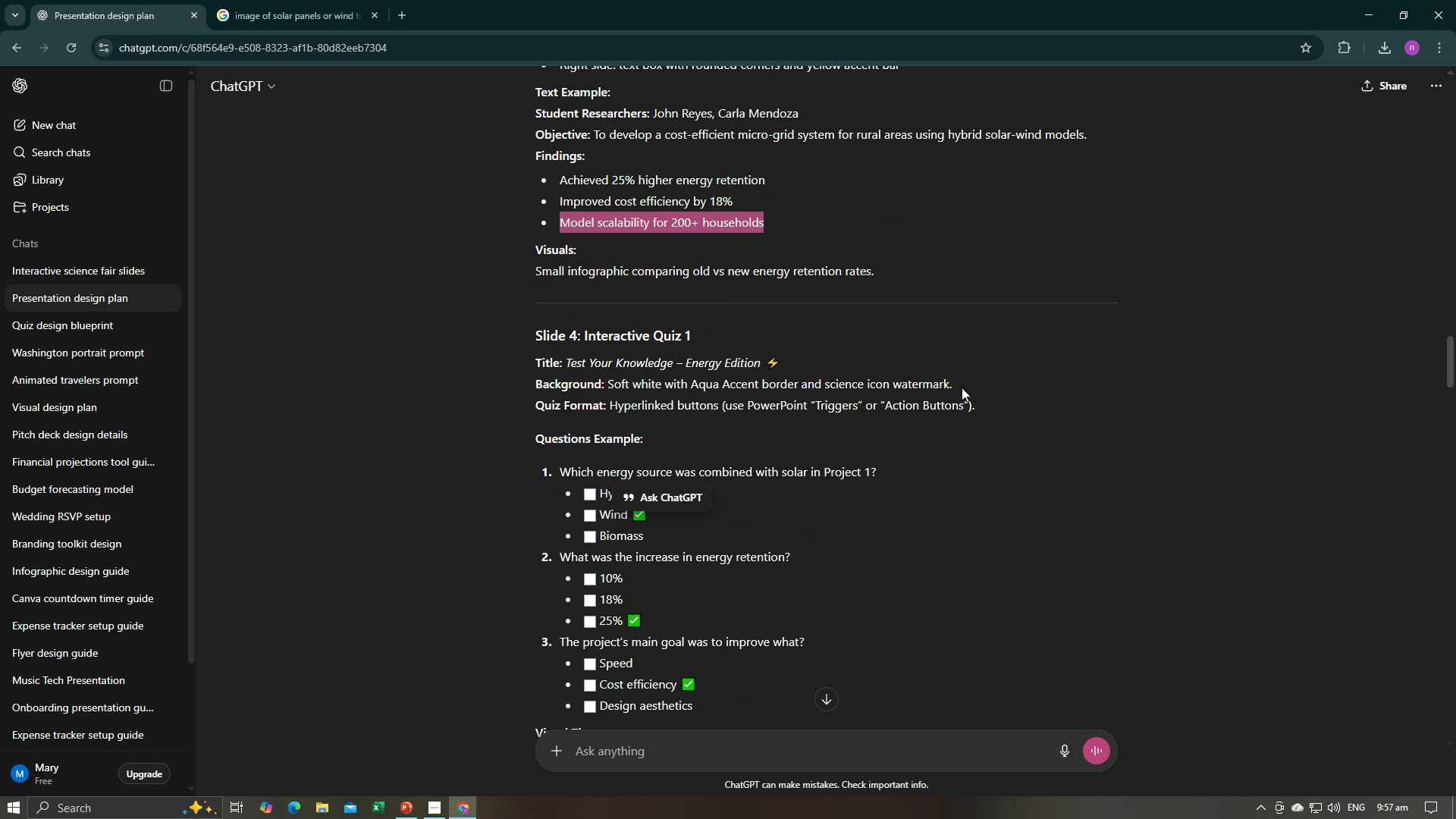 
mouse_move([971, 372])
 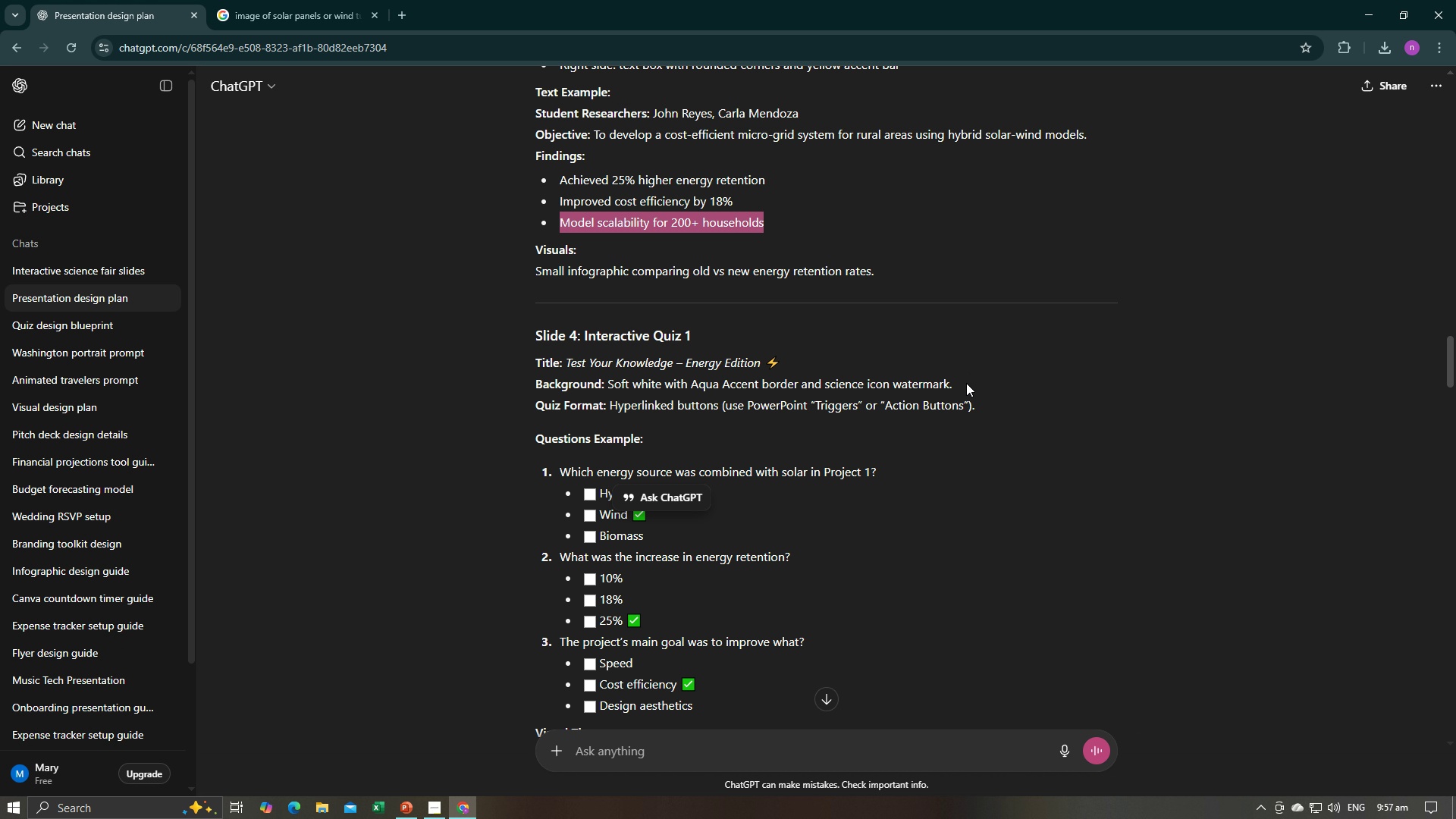 
left_click_drag(start_coordinate=[966, 383], to_coordinate=[608, 391])
 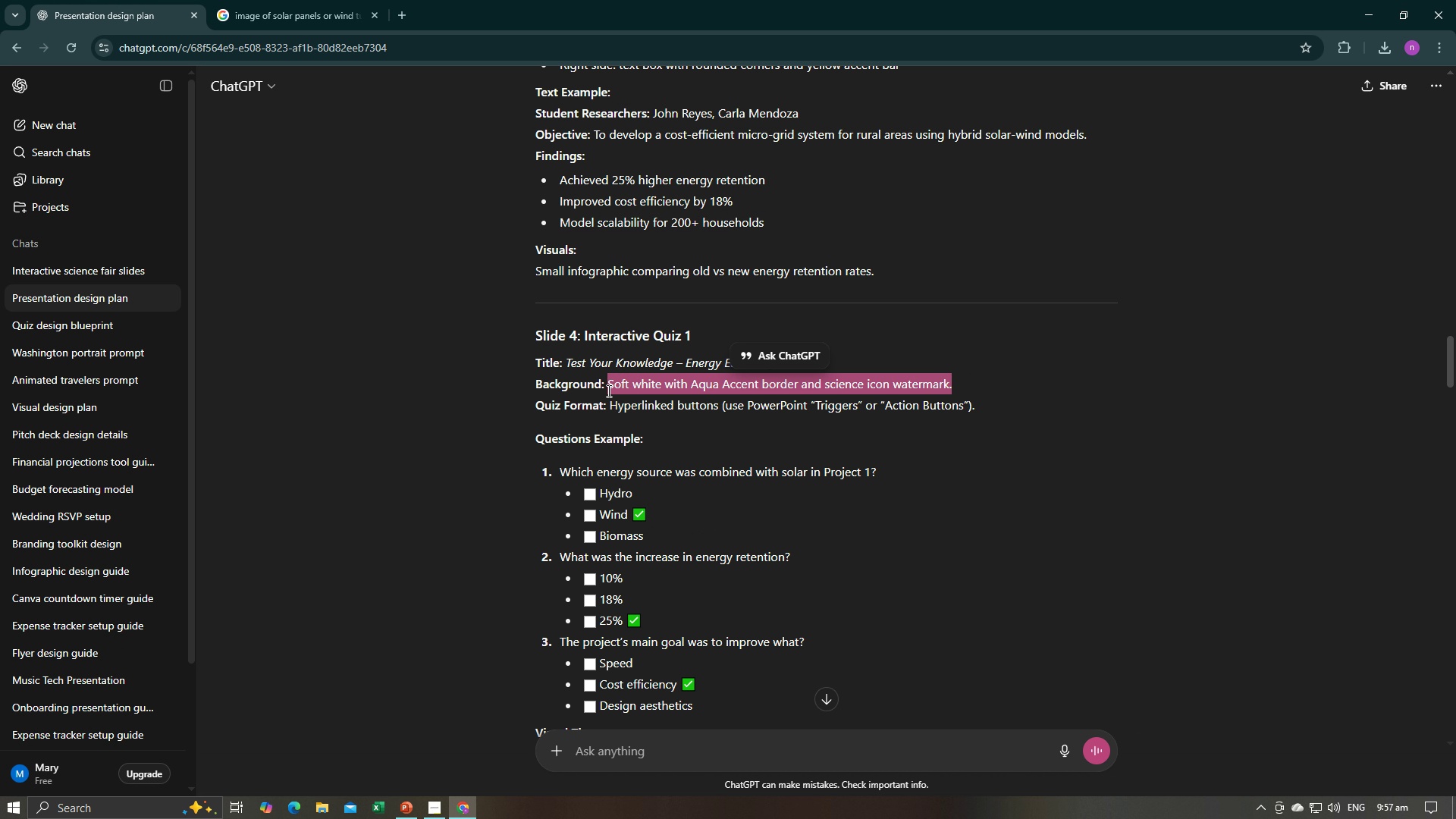 
key(Control+C)
 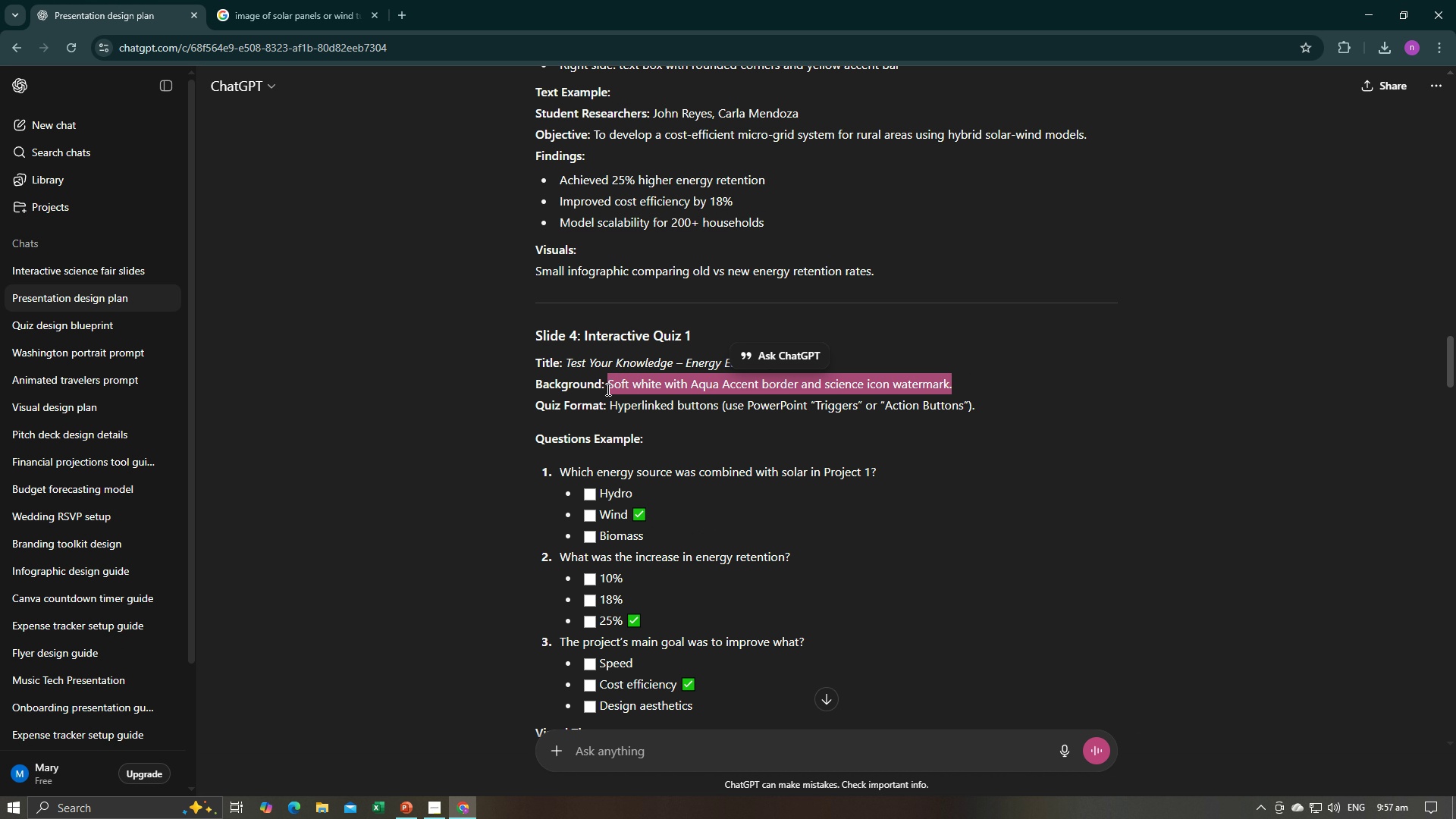 
key(Control+C)
 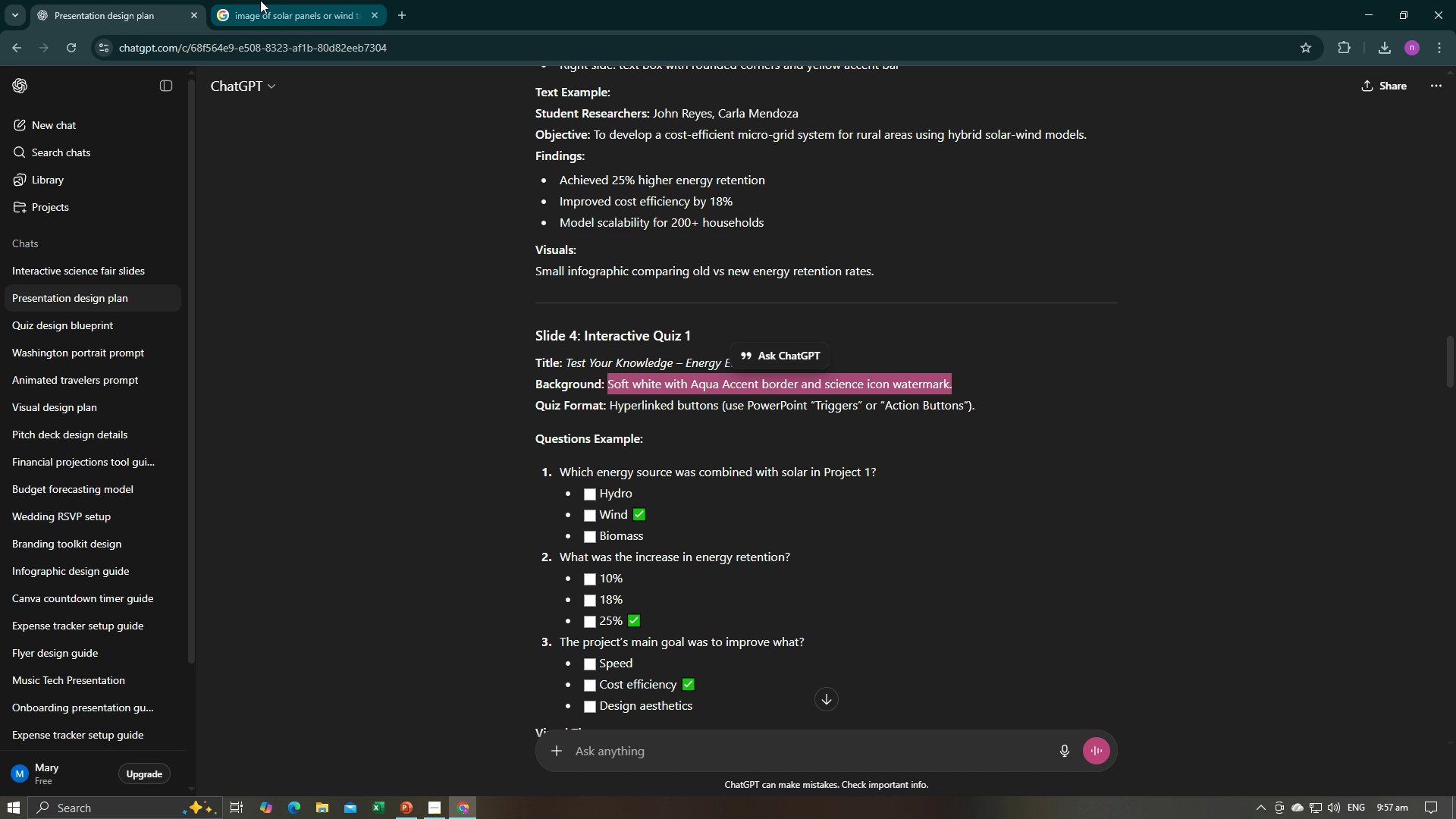 
left_click([260, 0])
 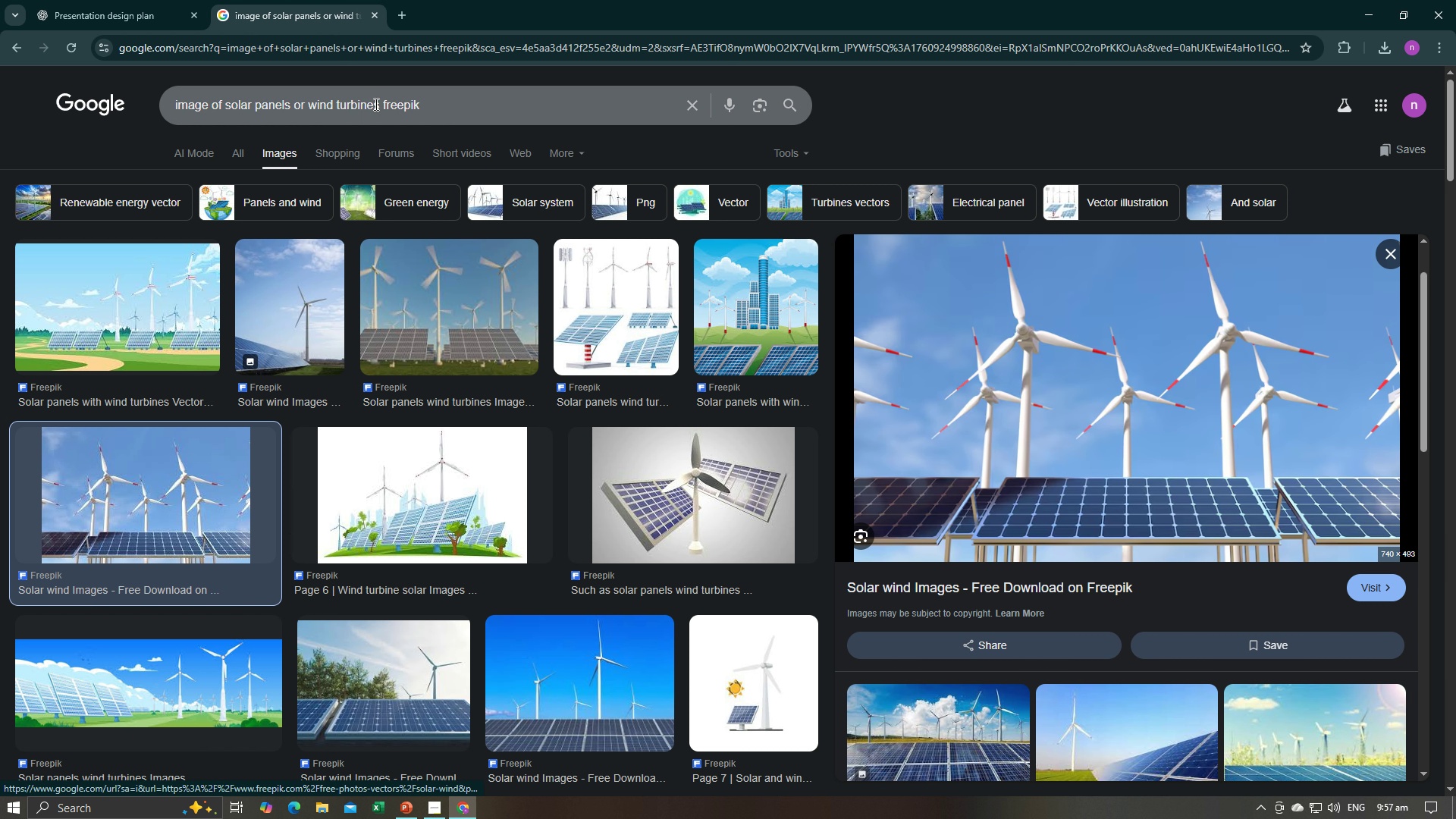 
left_click_drag(start_coordinate=[380, 106], to_coordinate=[132, 111])
 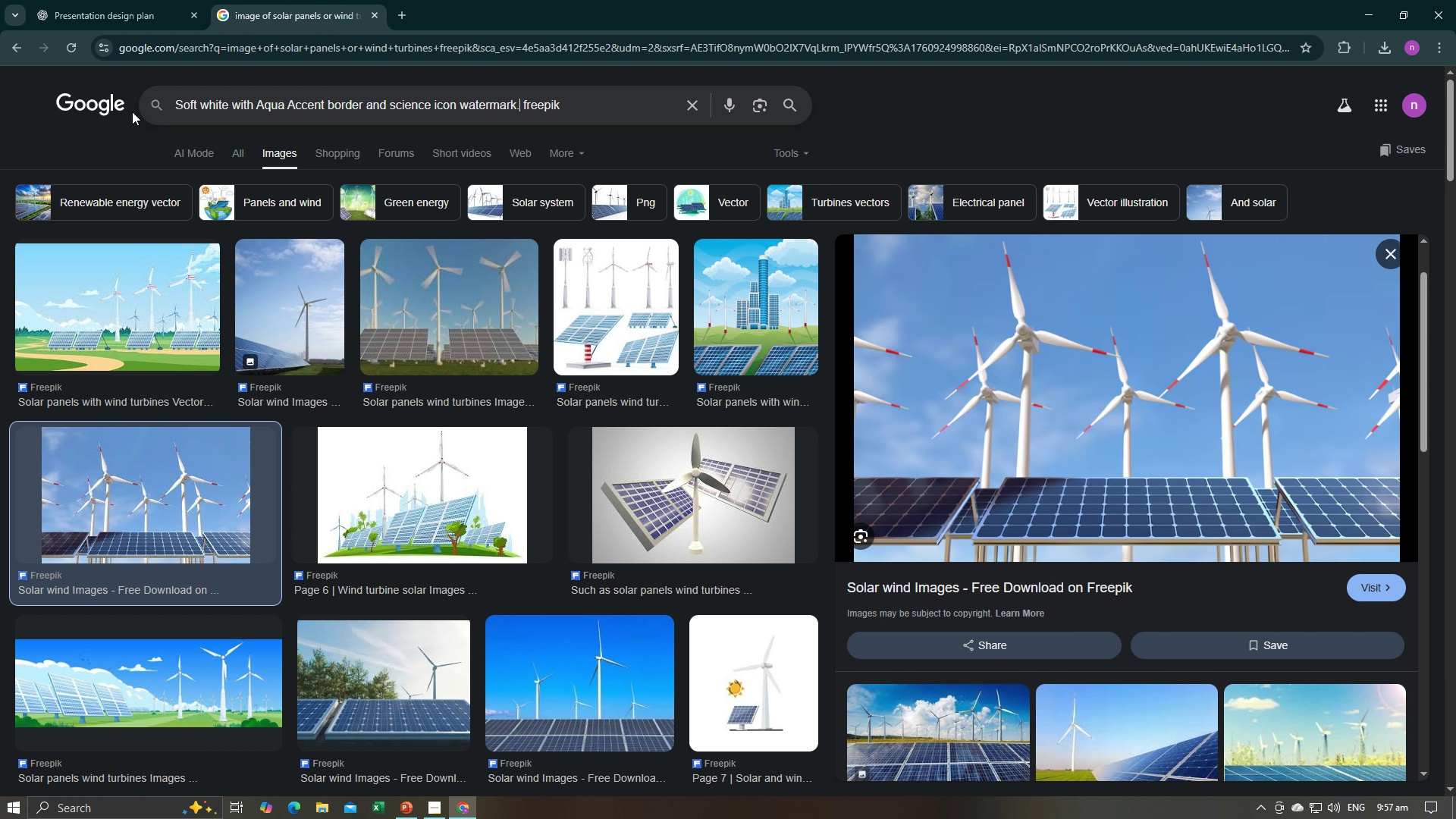 
key(Control+V)
 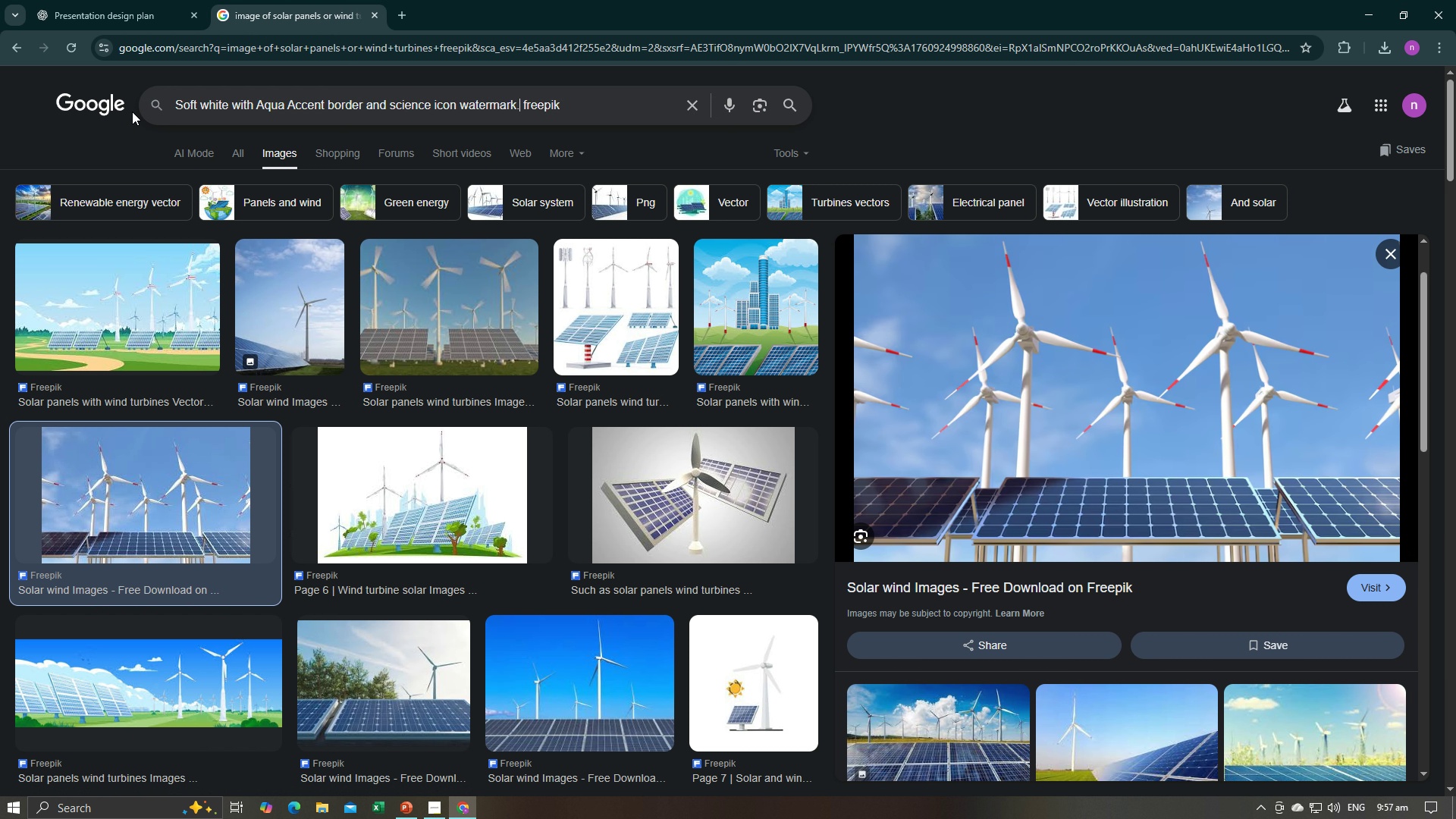 
key(Enter)
 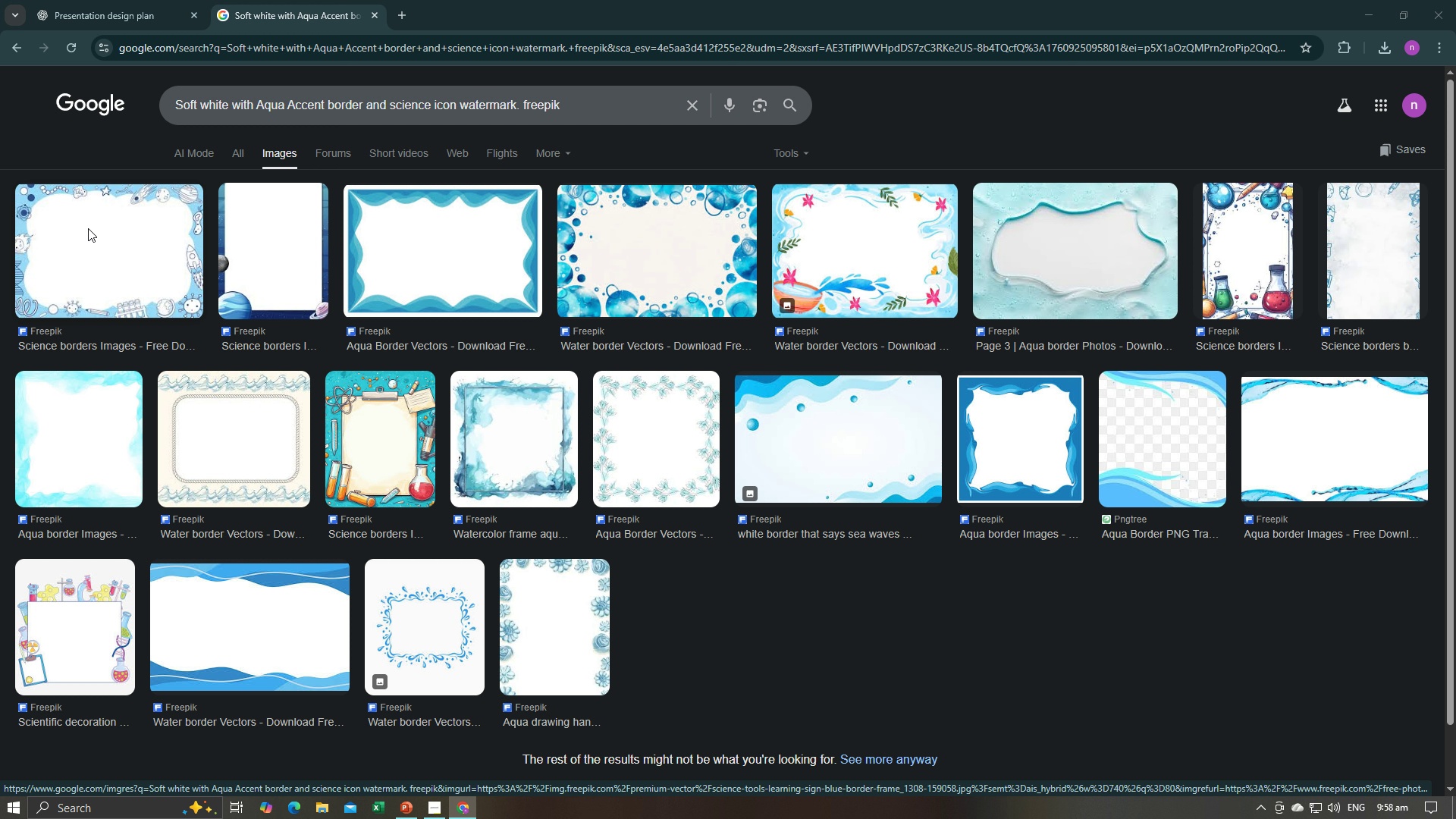 
wait(24.14)
 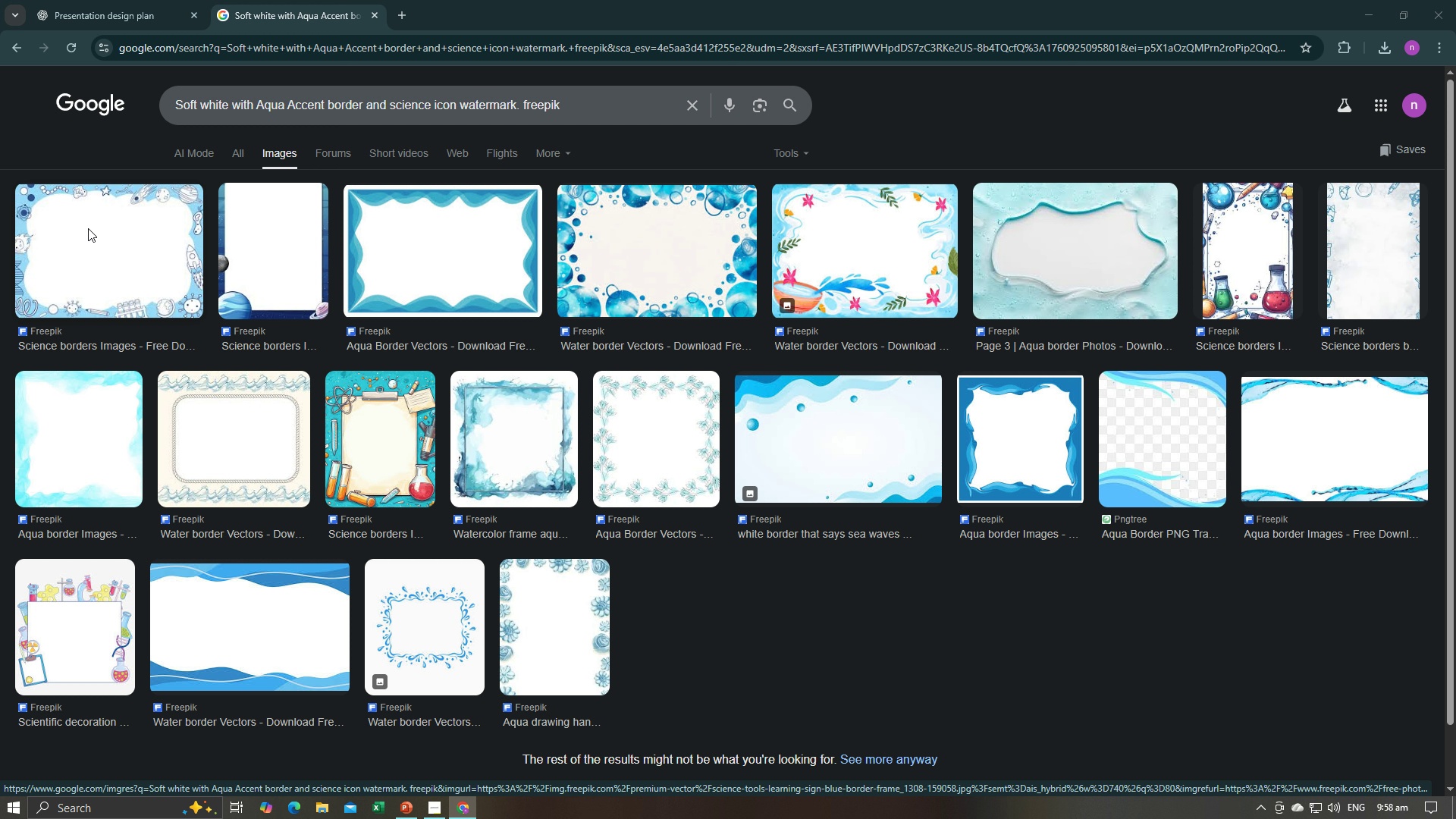 
key(Alt+AltLeft)
 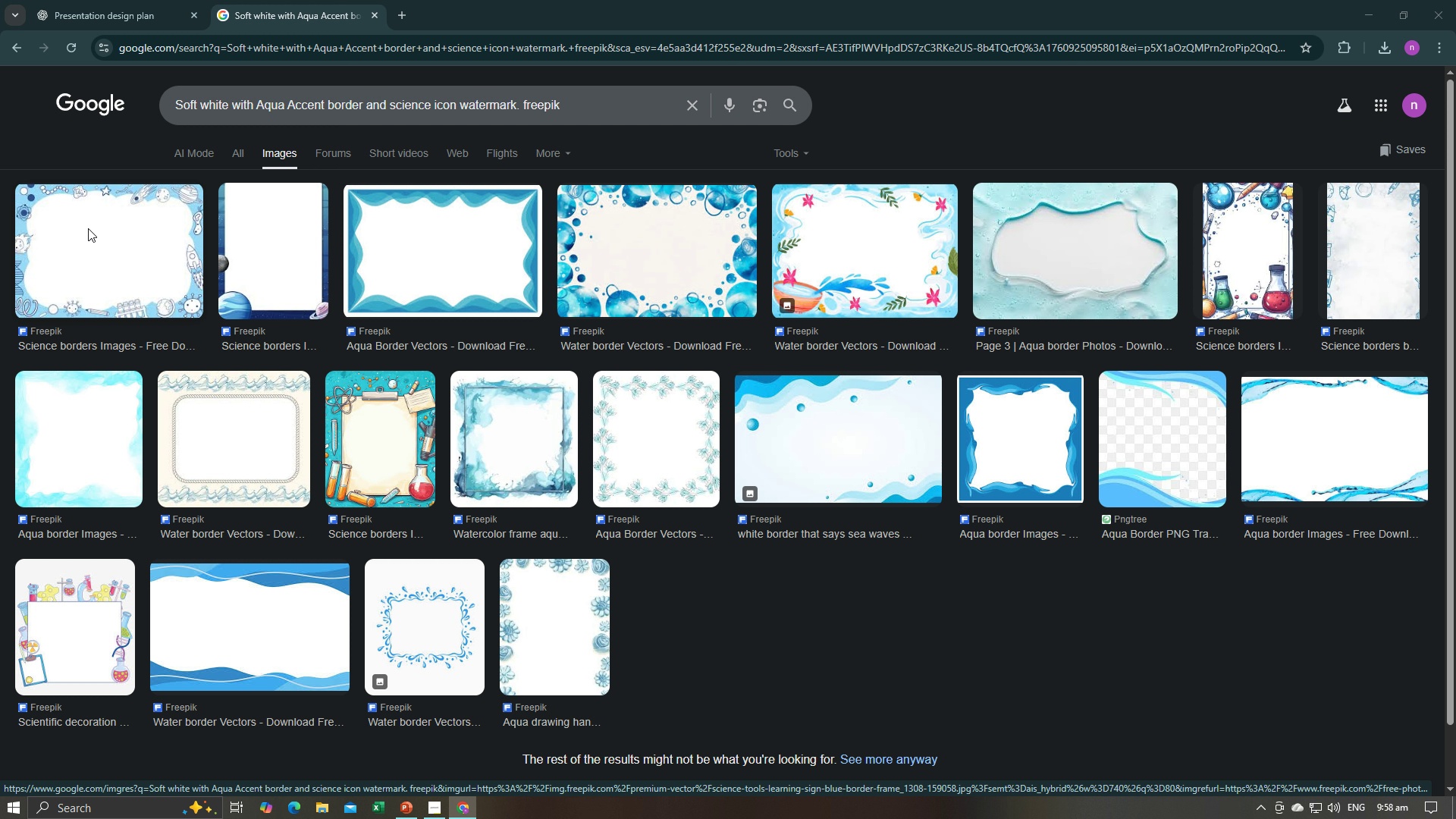 
key(Alt+Tab)
 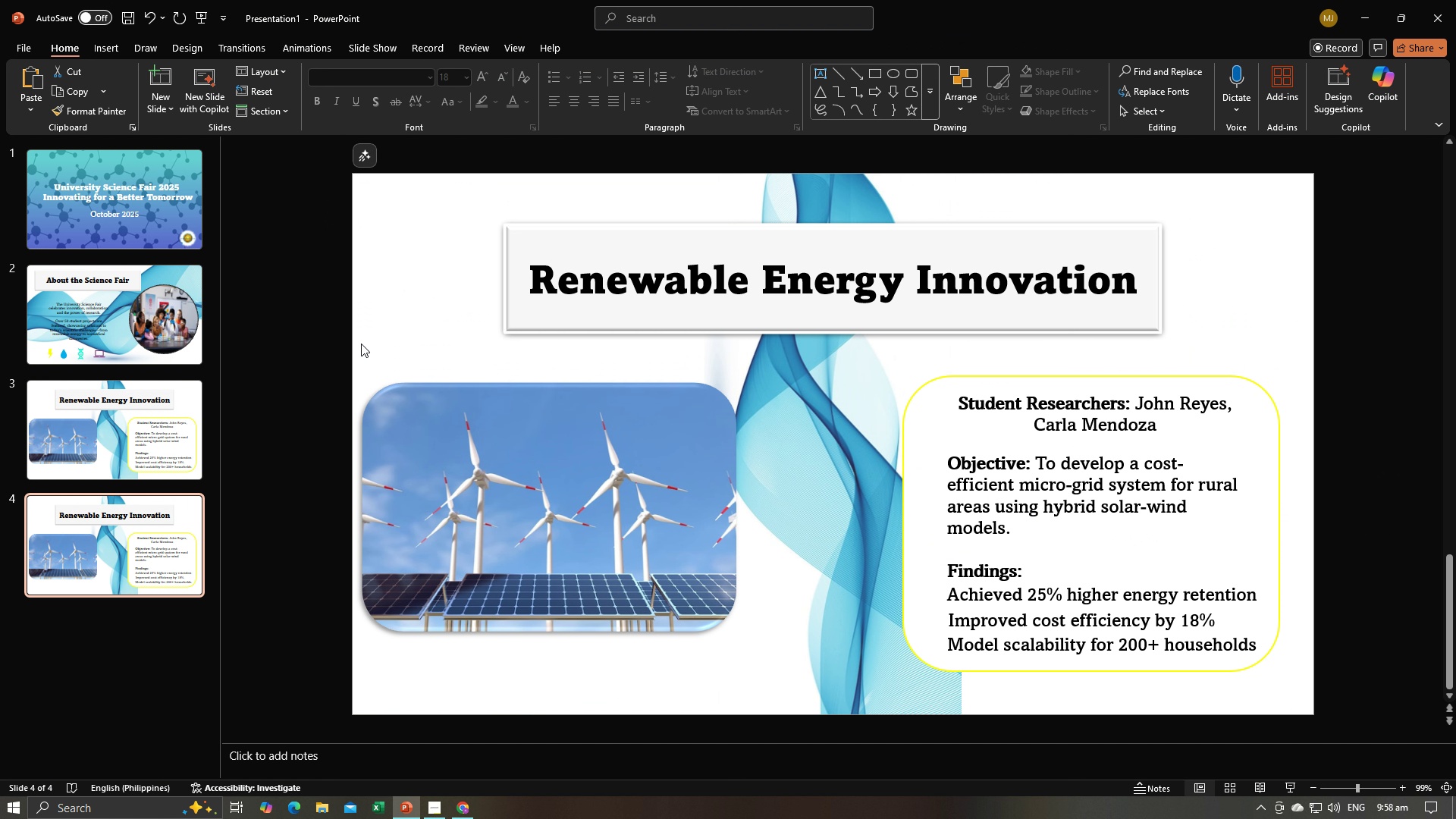 
left_click([391, 289])
 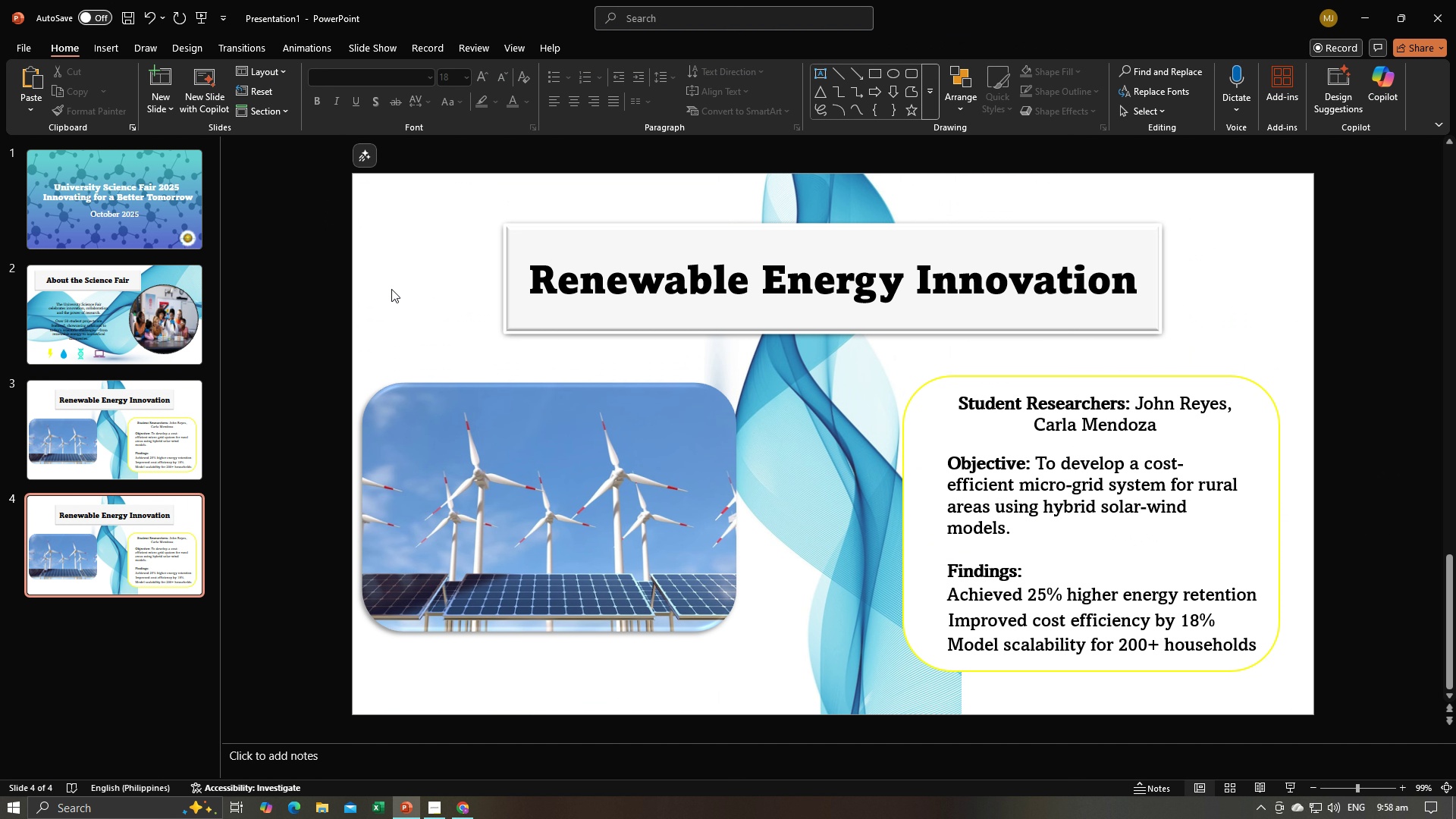 
left_click([391, 289])
 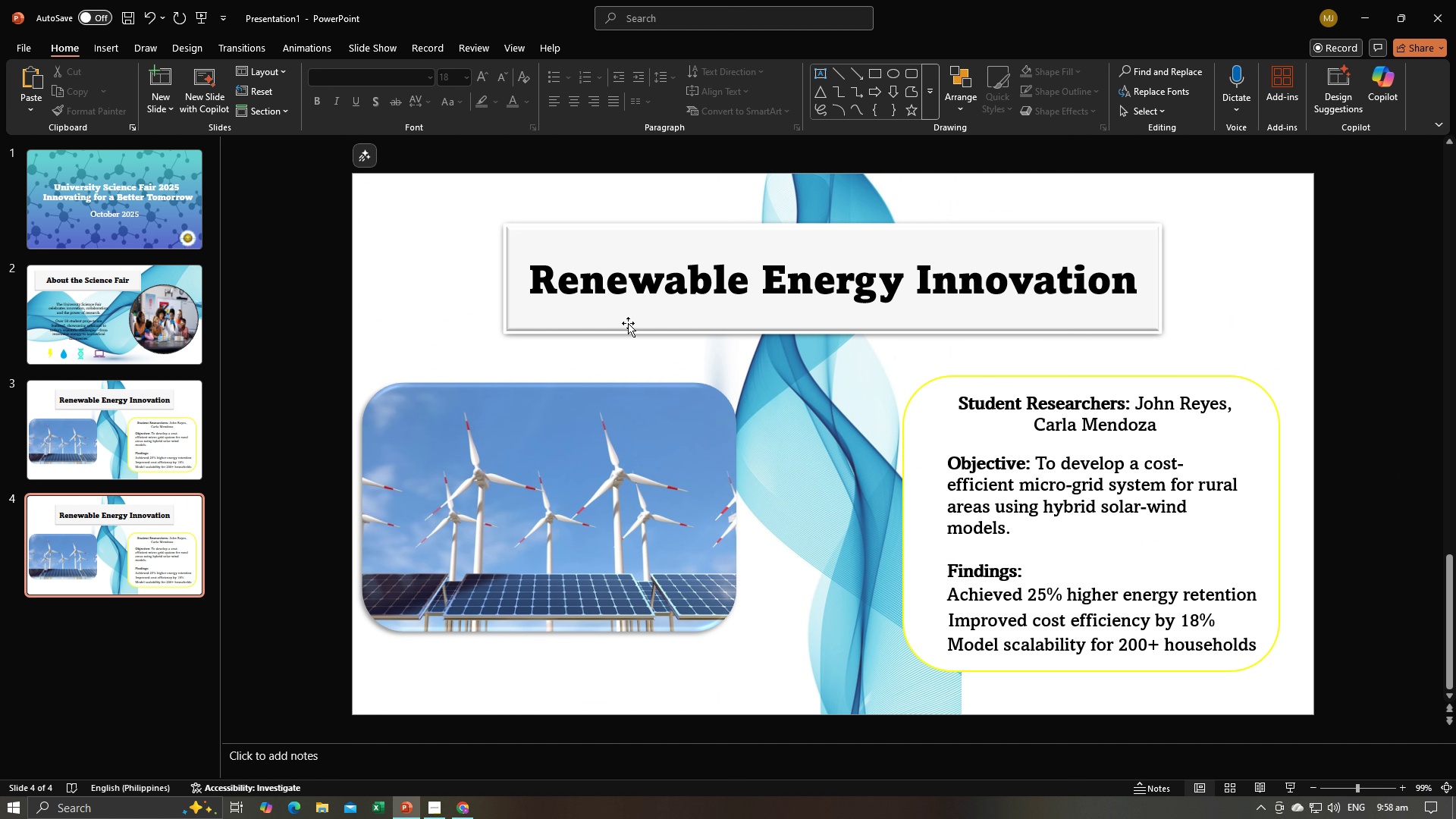 
left_click([570, 326])
 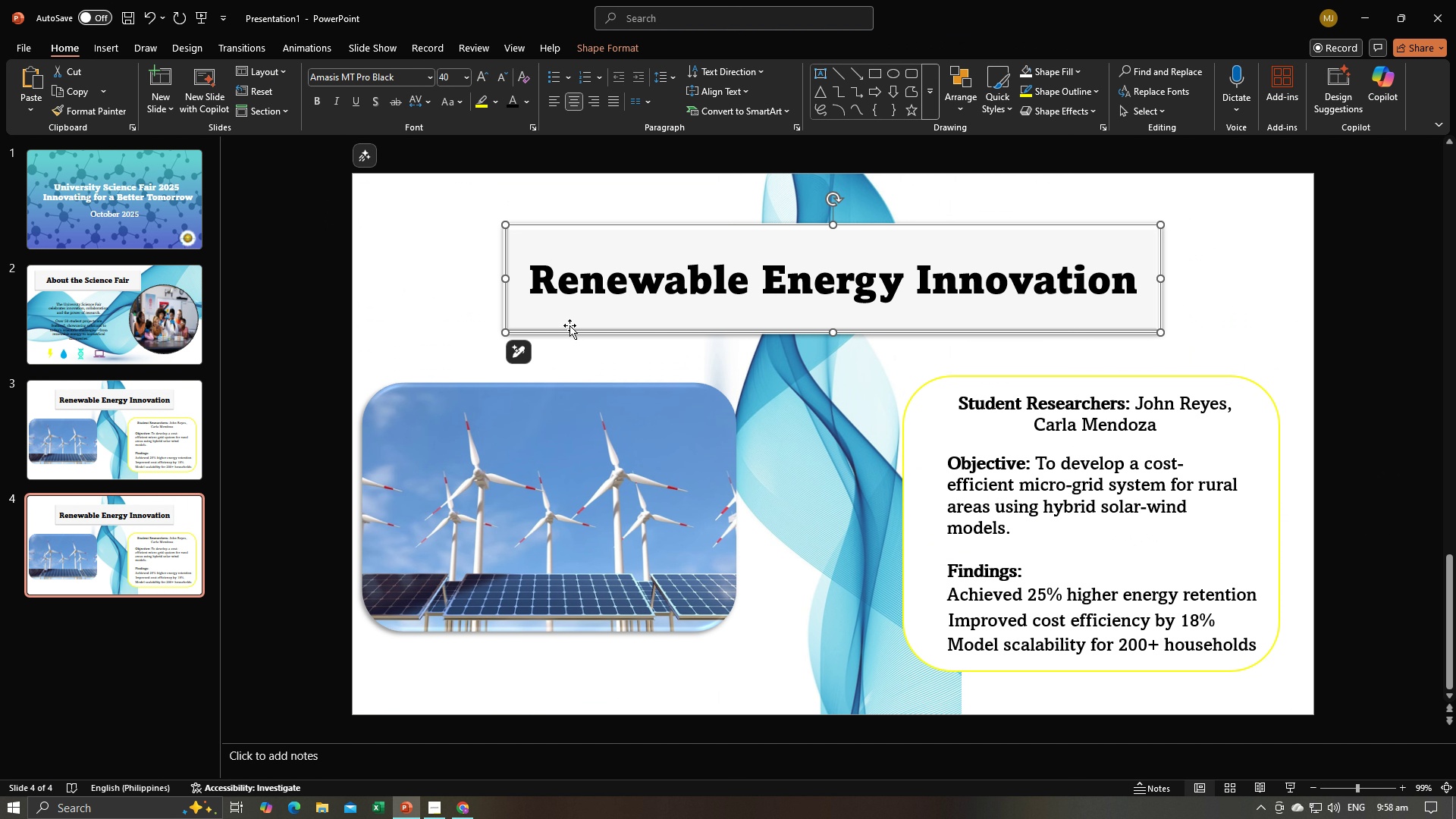 
key(Backspace)
 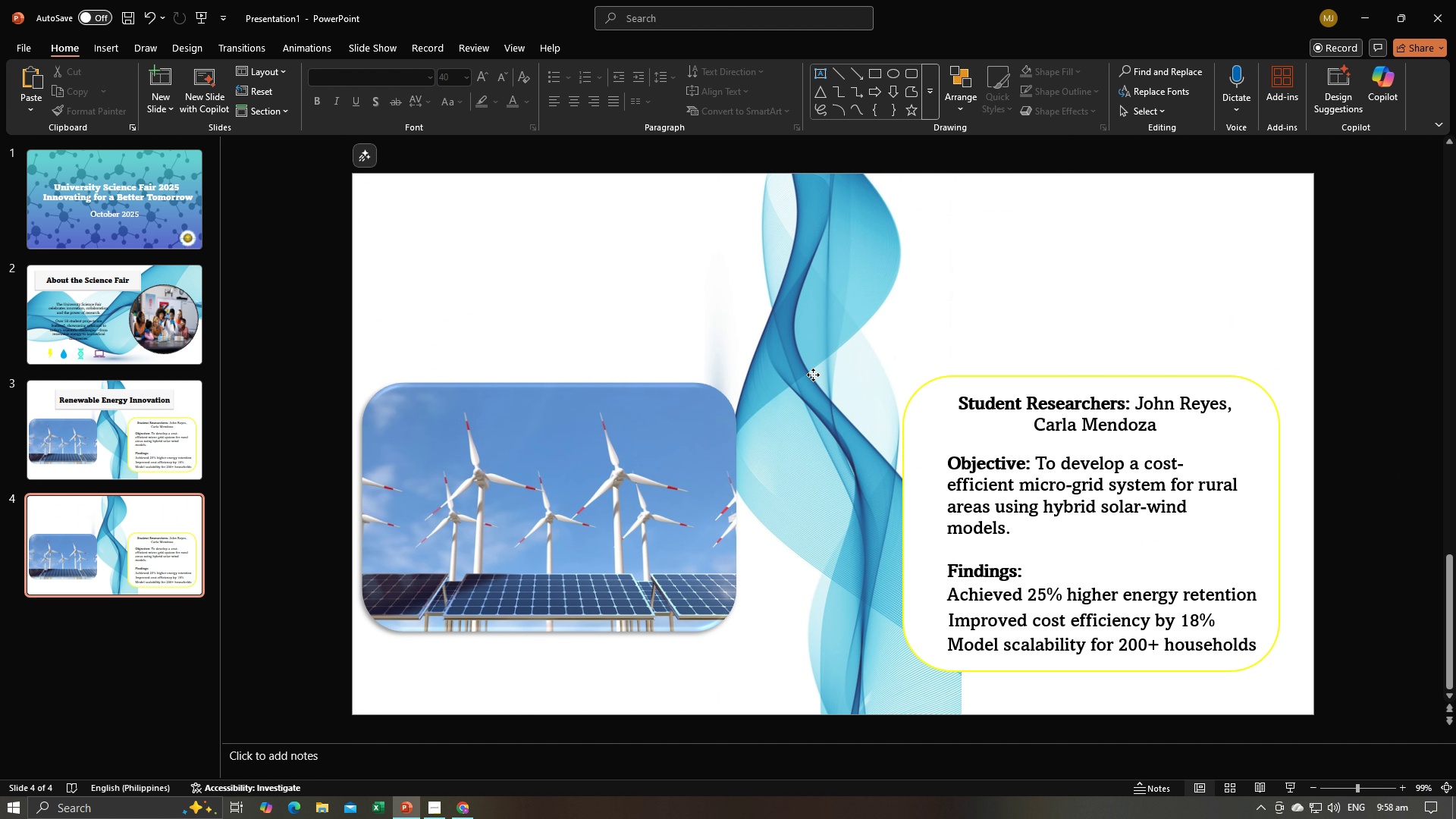 
left_click([813, 375])
 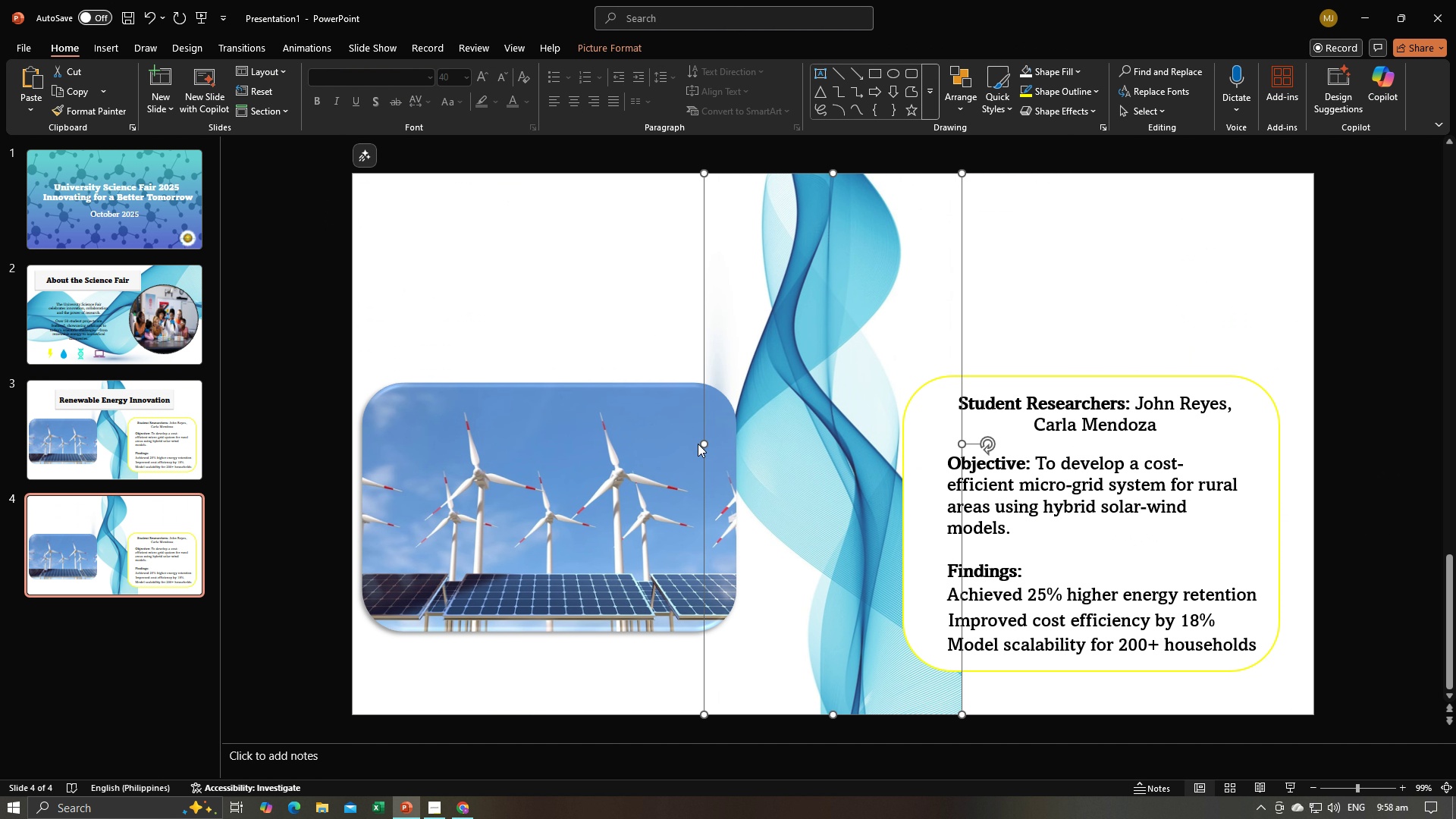 
key(Backspace)
 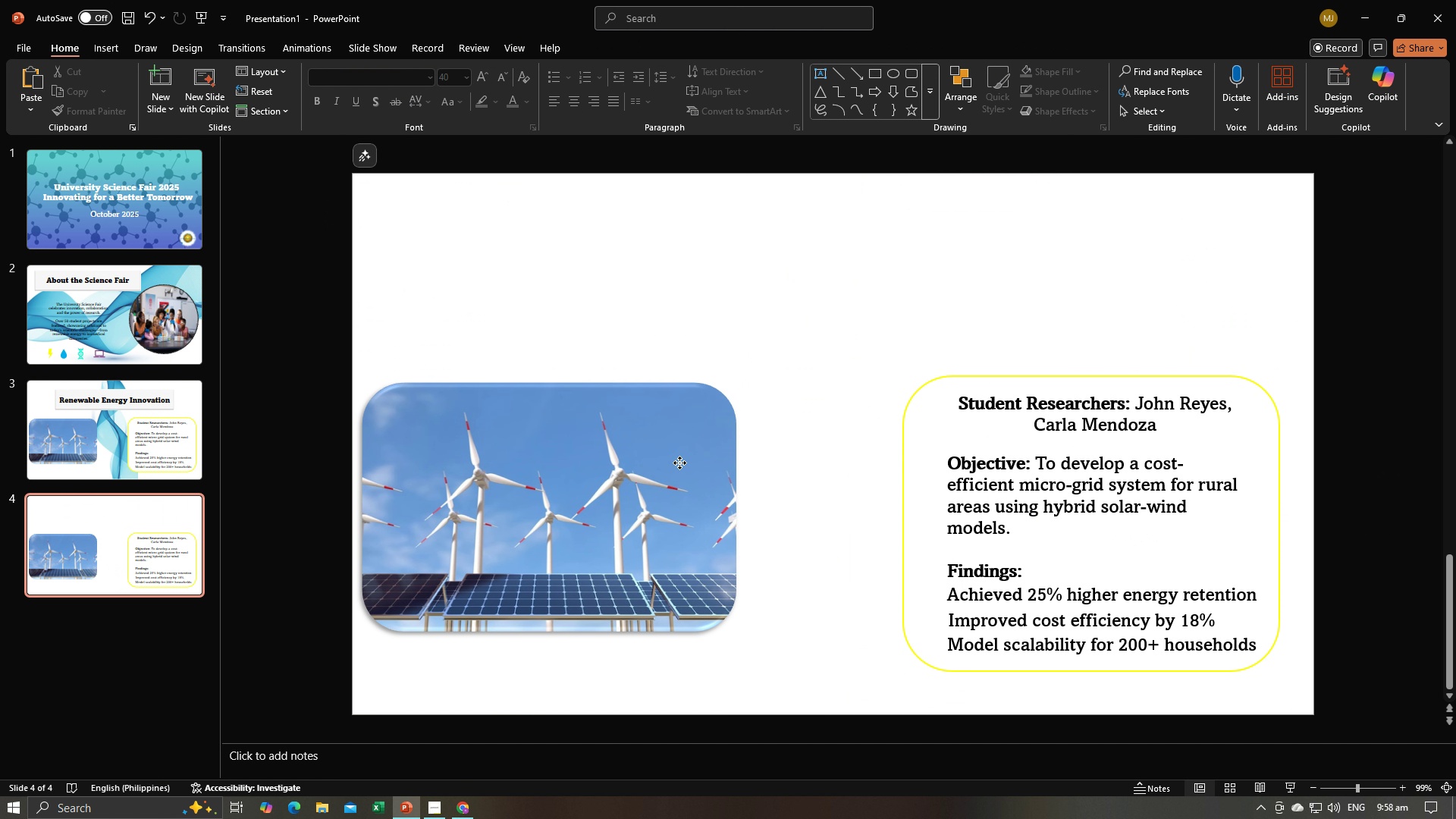 
left_click([679, 463])
 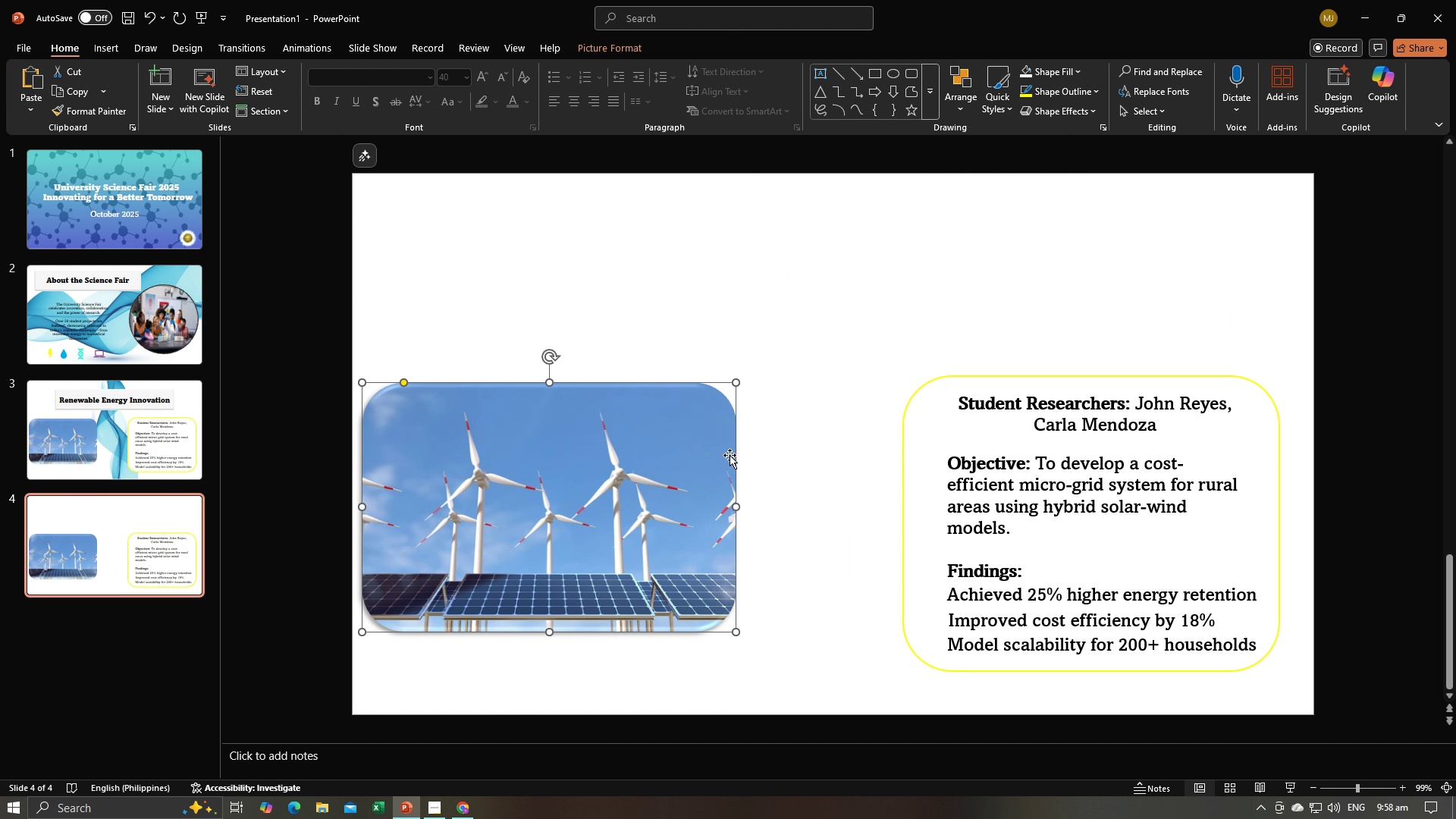 
key(Backspace)
 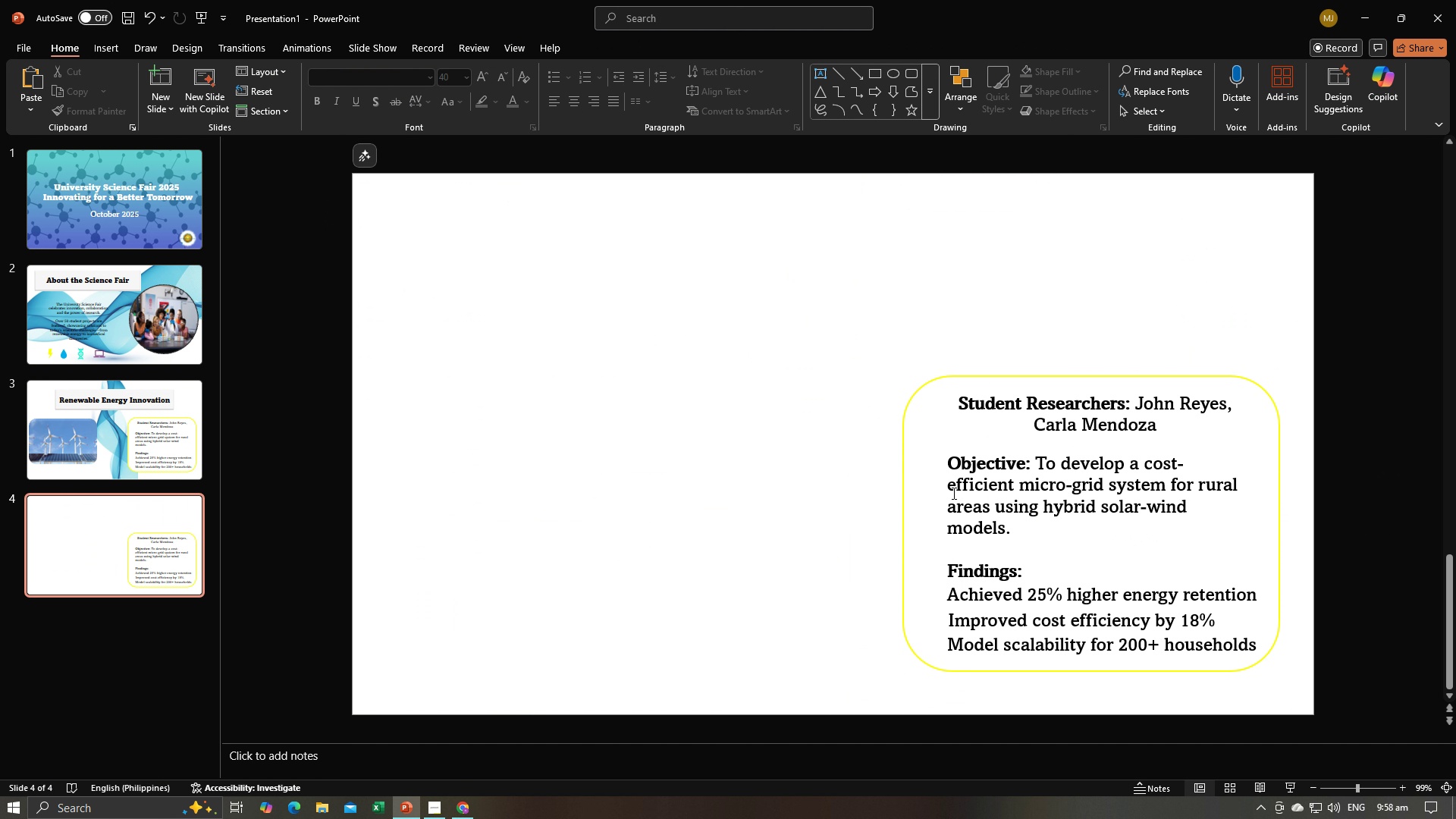 
left_click([952, 493])
 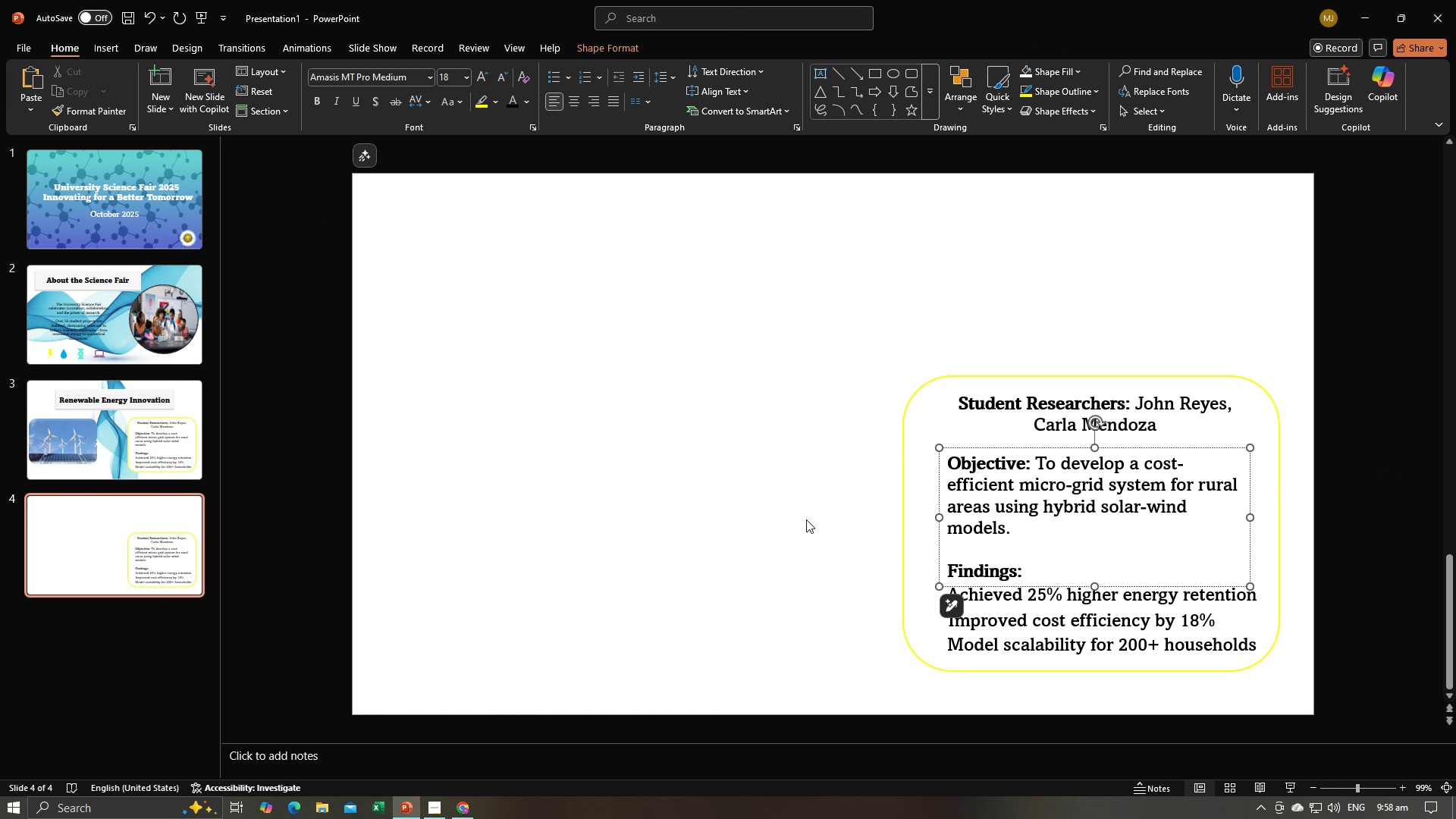 
key(Control+Z)
 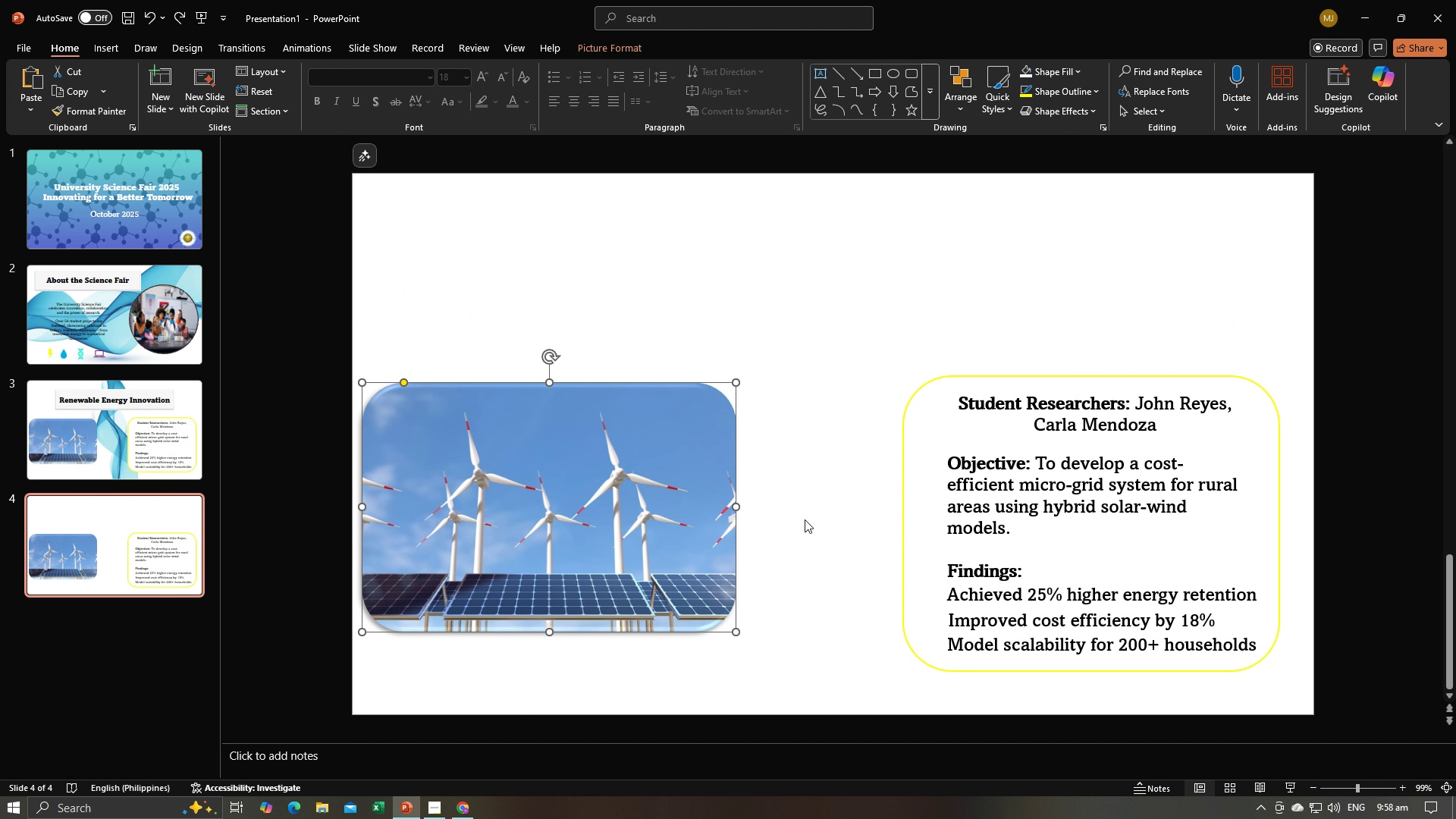 
key(Control+Z)
 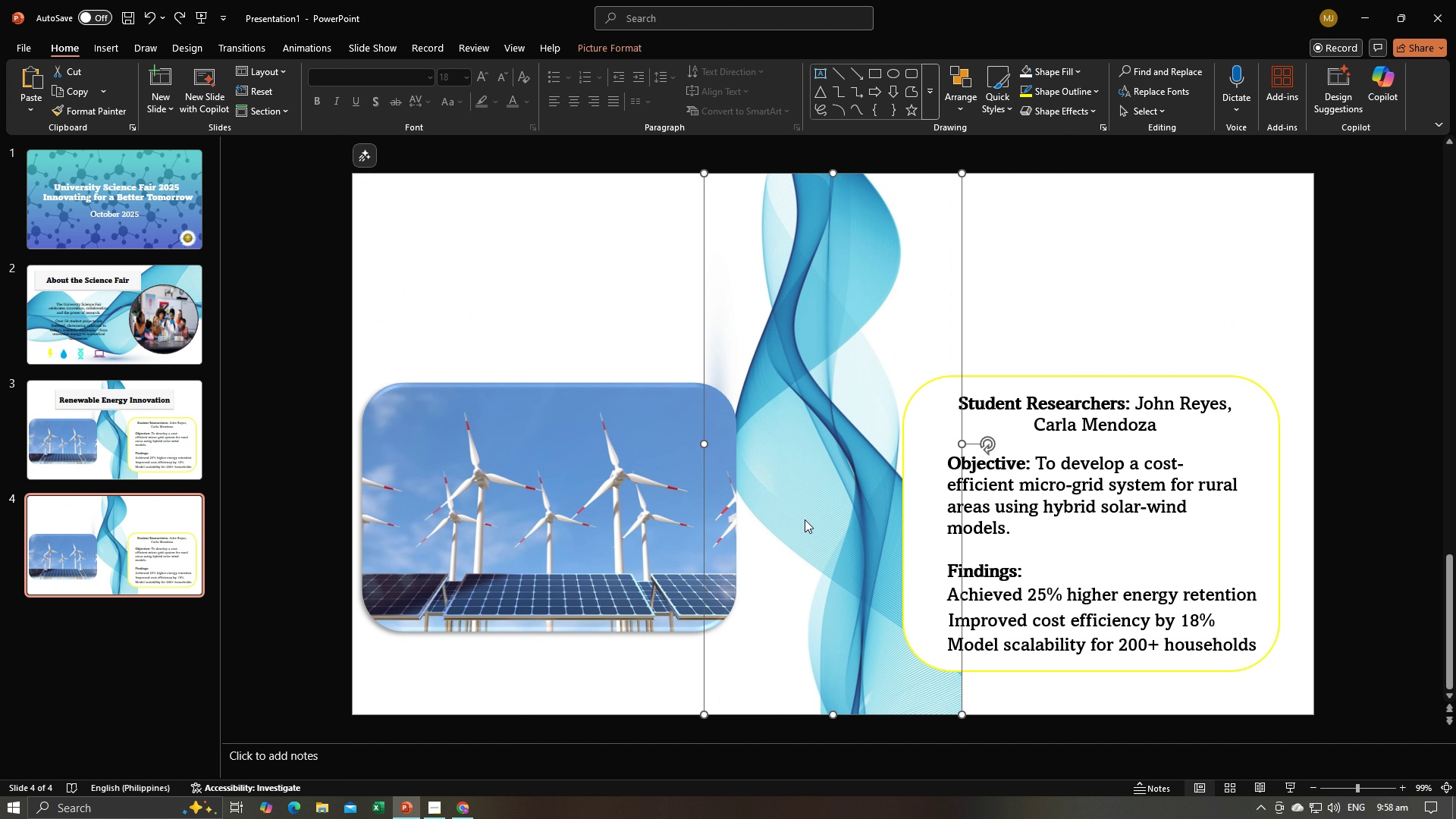 
key(Control+Z)
 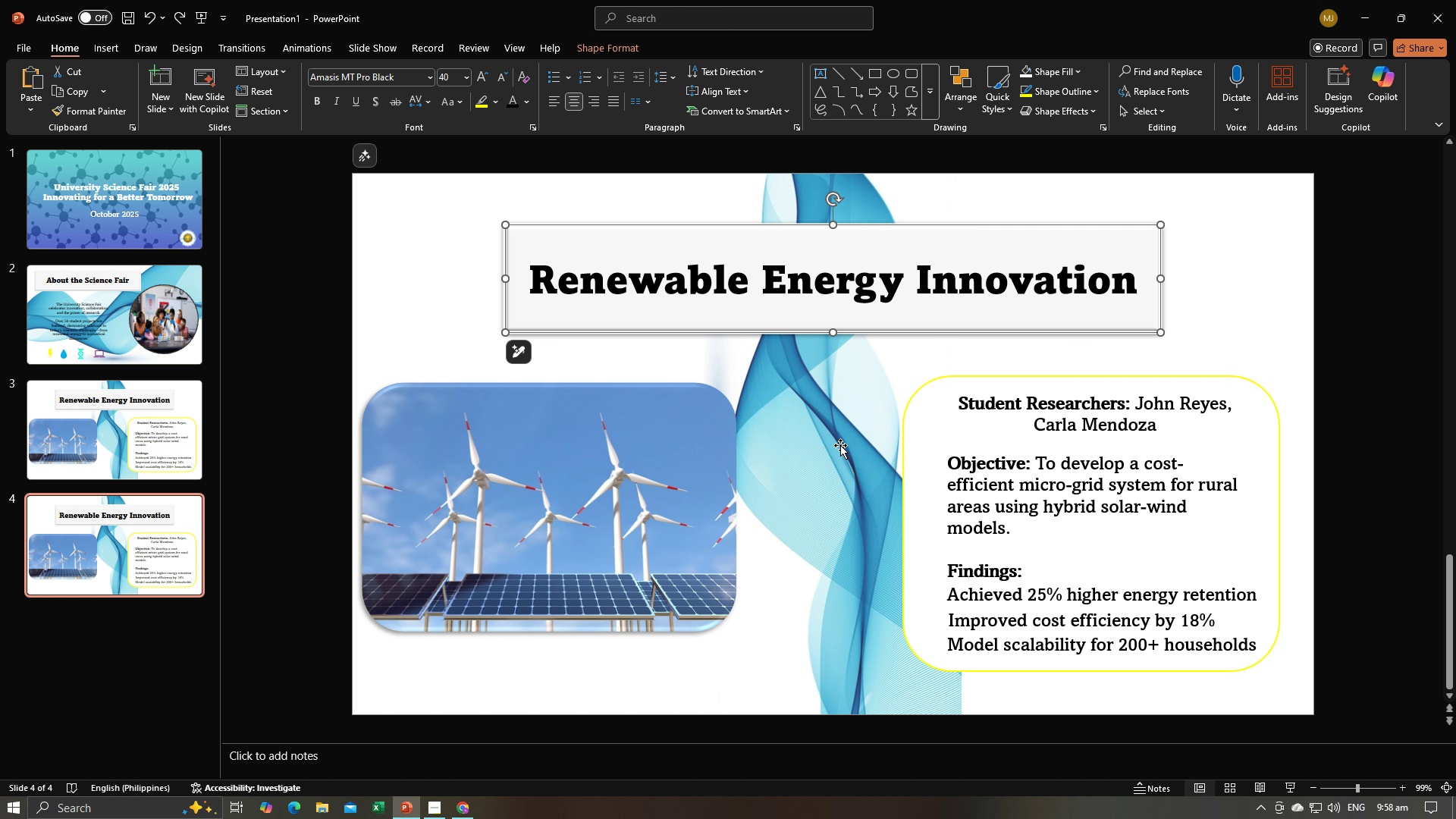 
left_click([840, 445])
 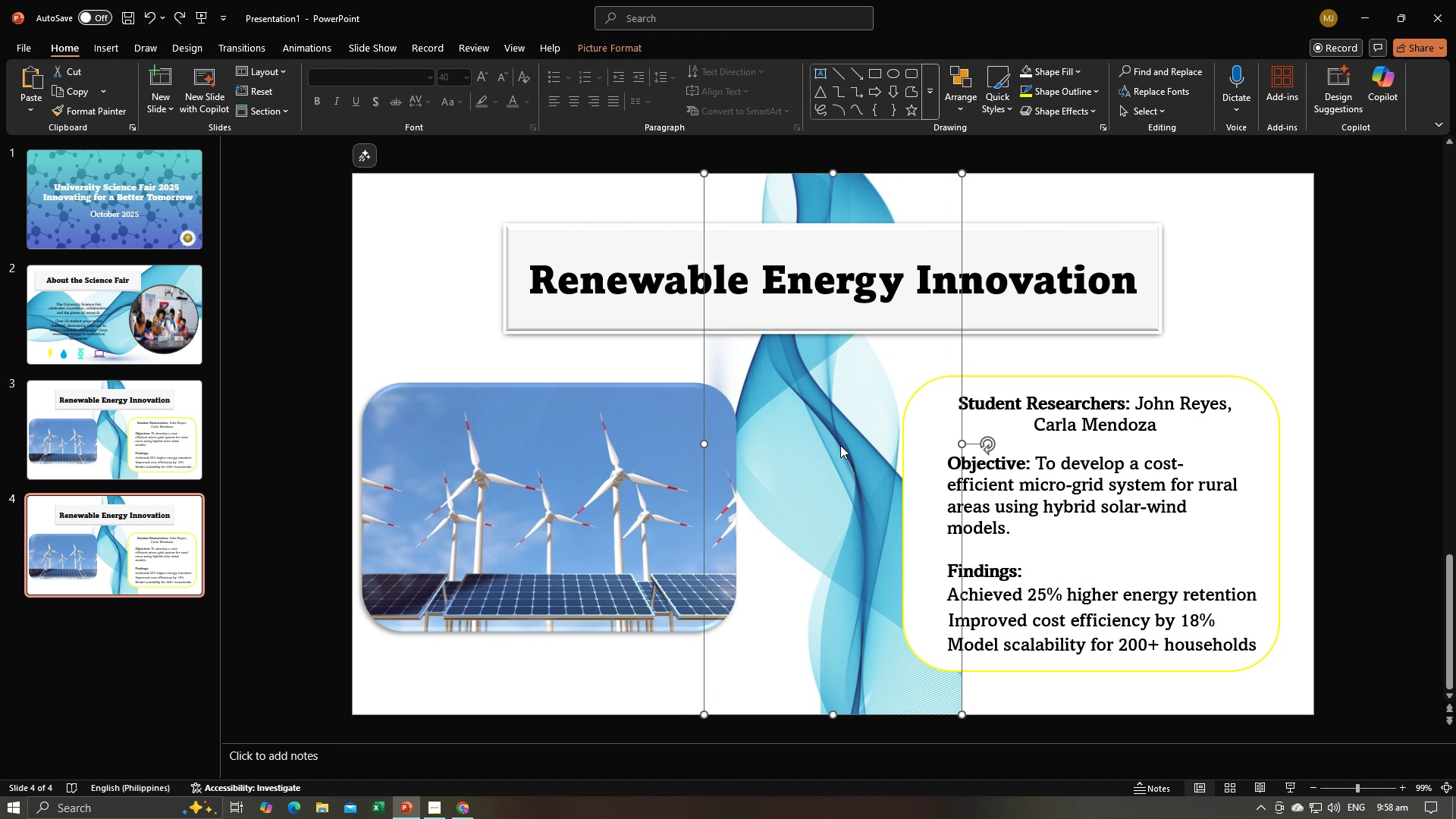 
key(Backspace)
 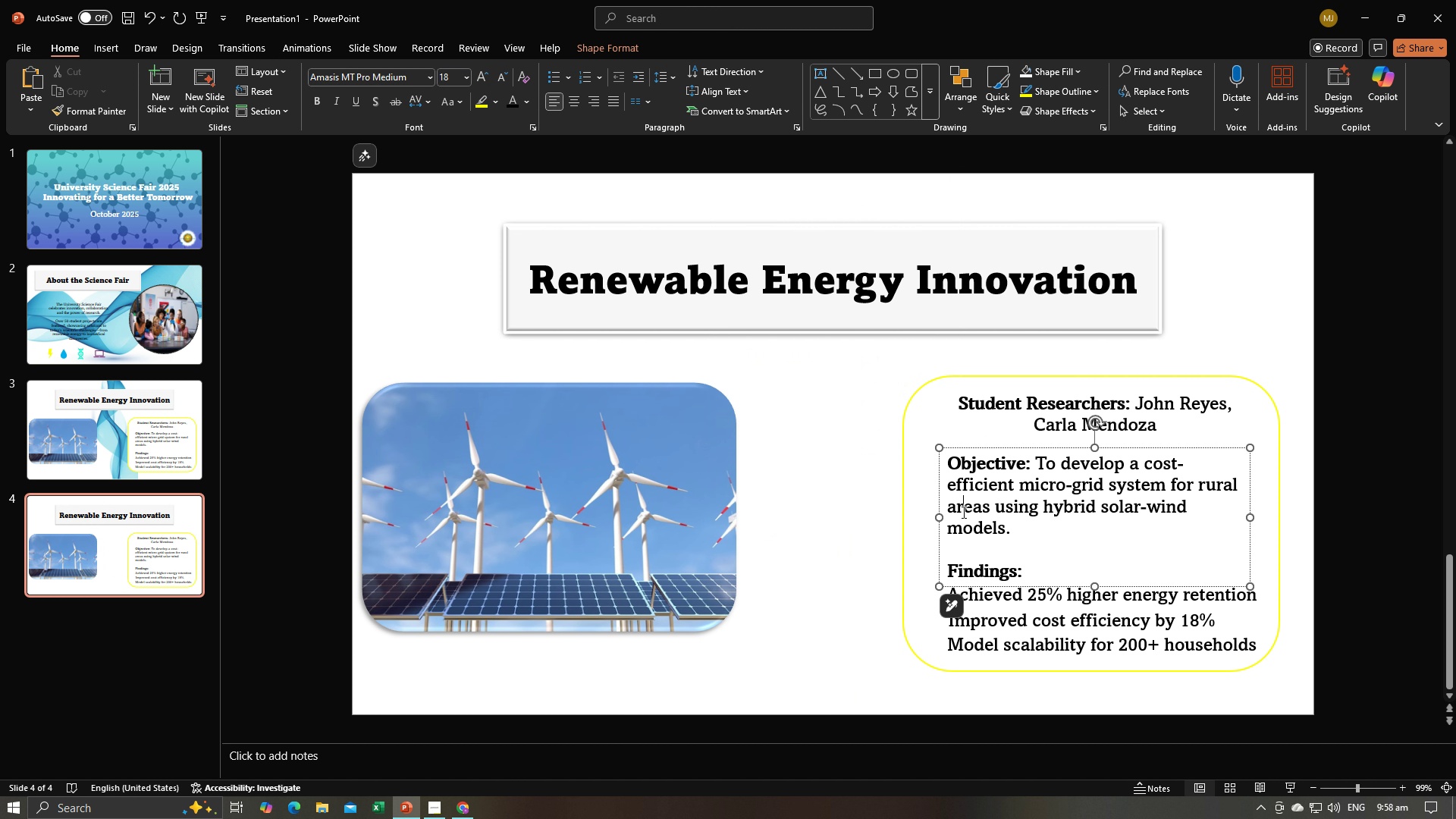 
left_click([962, 512])
 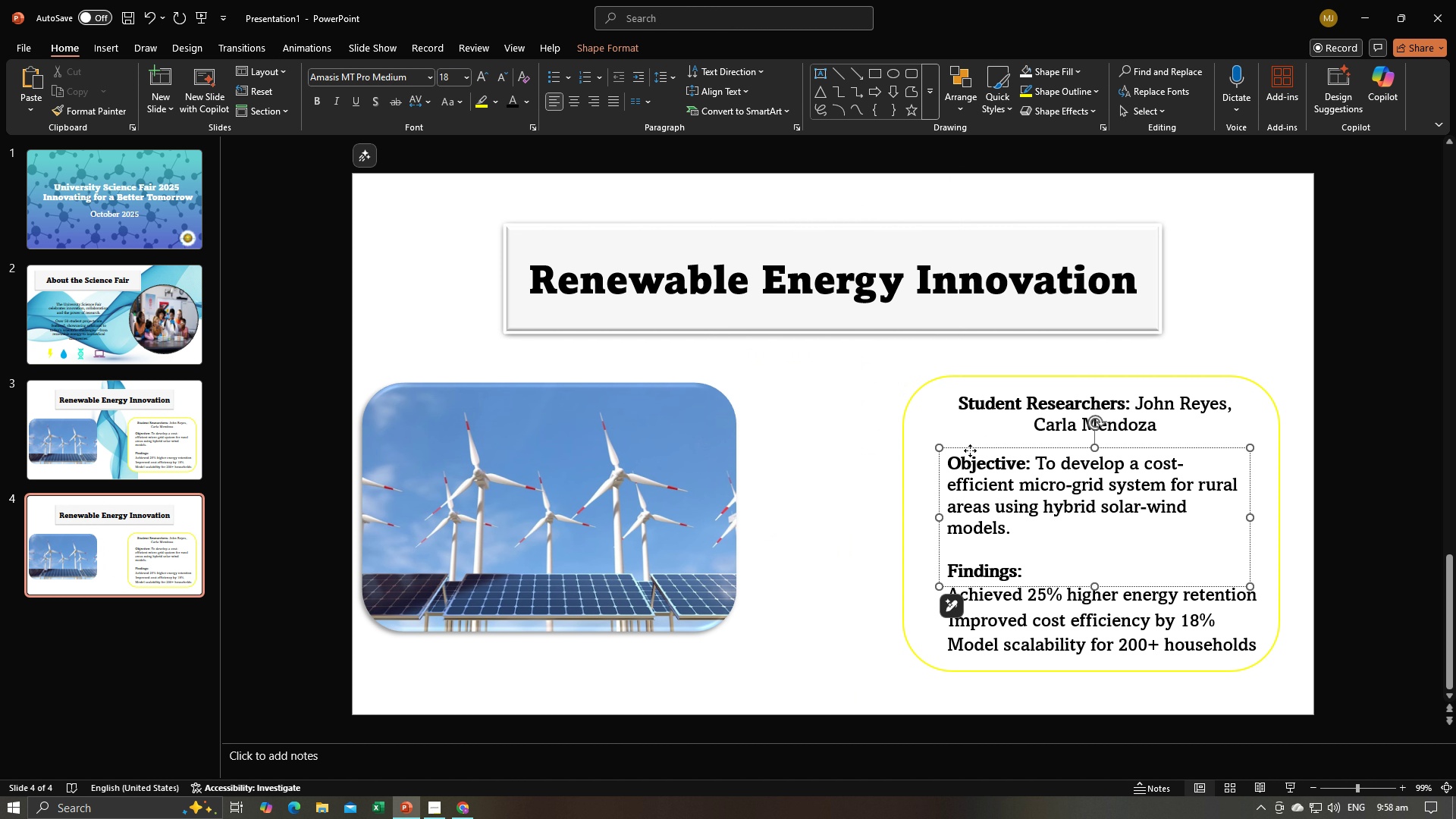 
left_click([970, 450])
 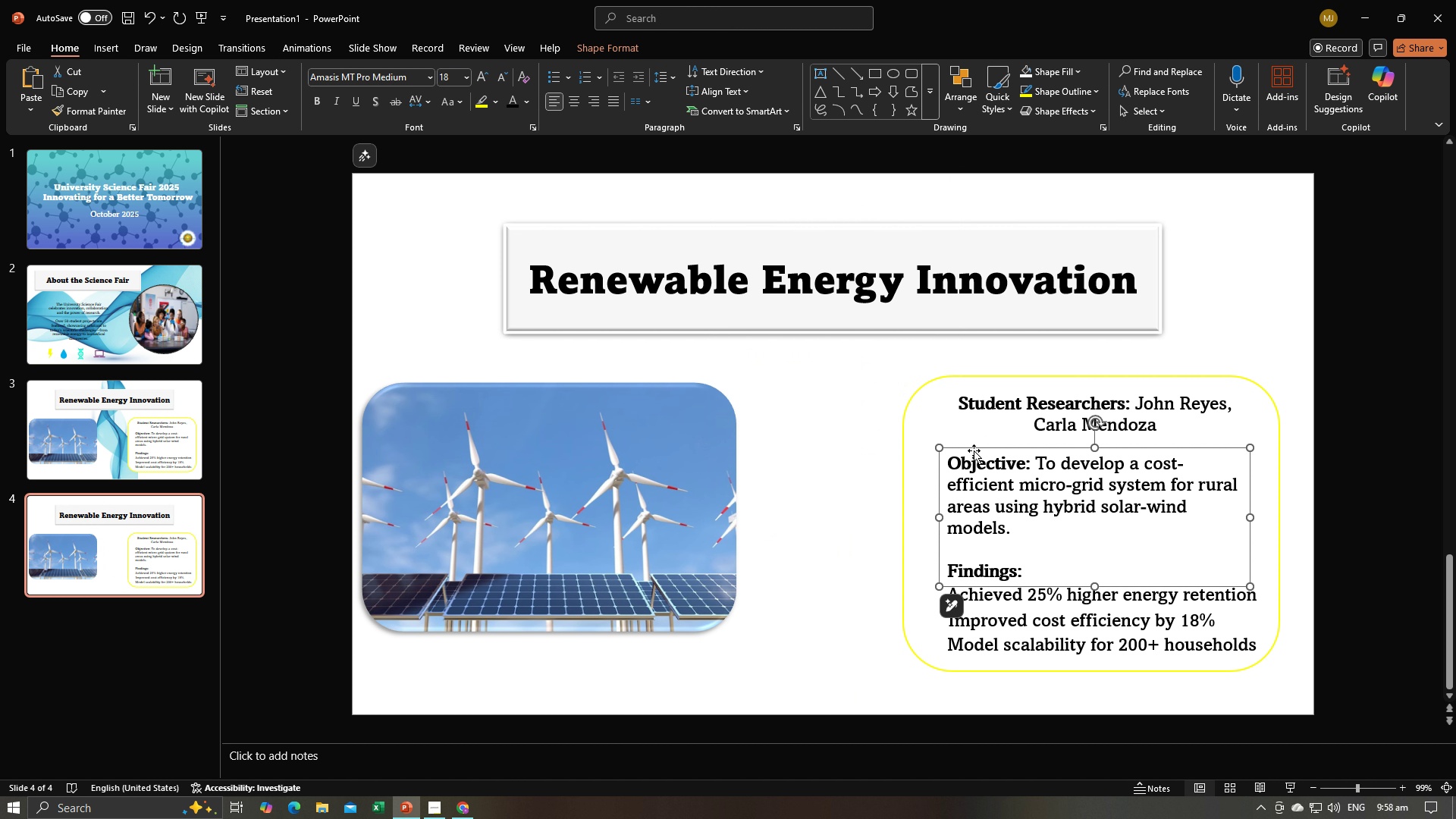 
key(Backspace)
 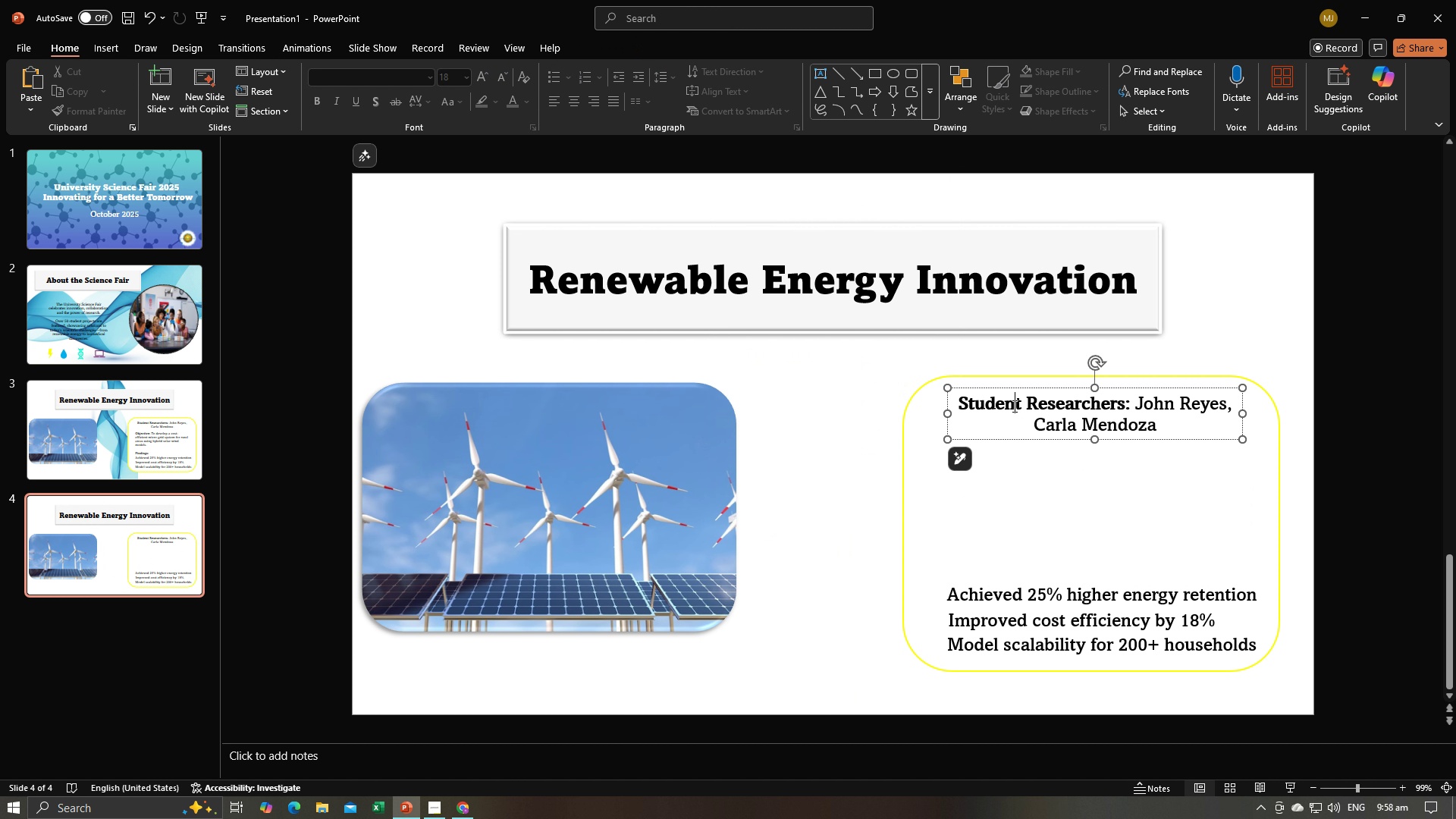 
left_click([1013, 406])
 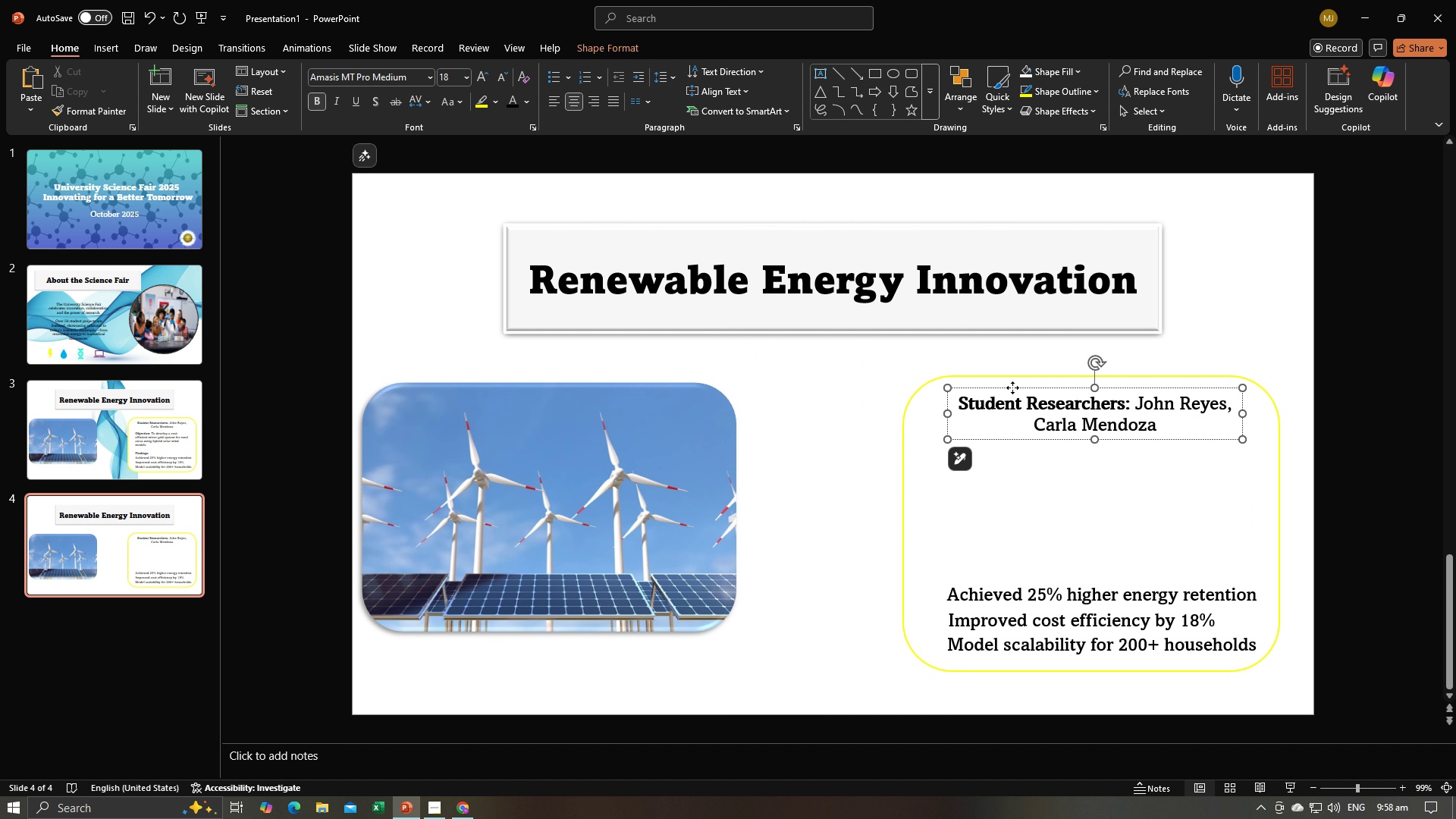 
left_click([1012, 388])
 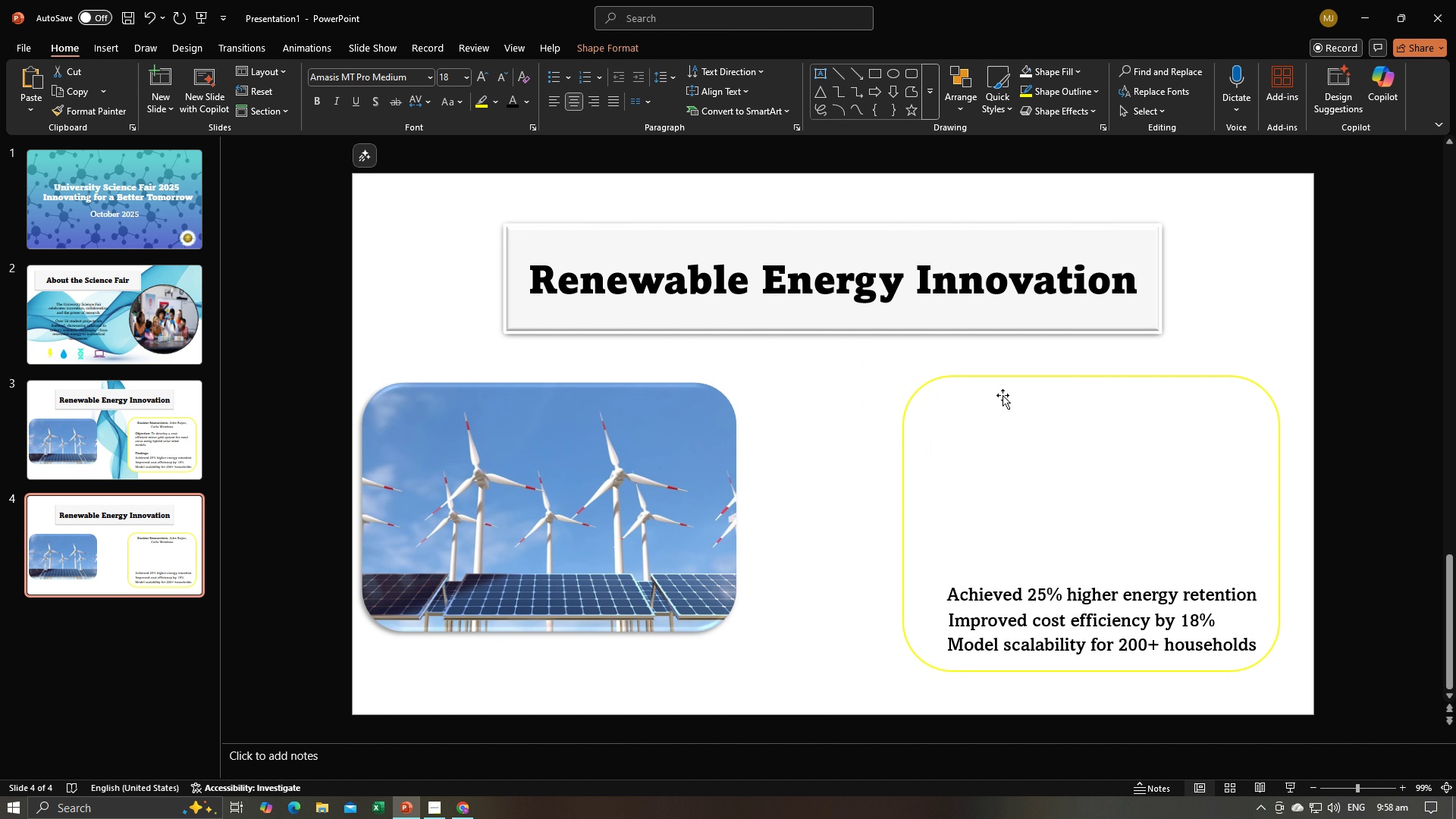 
key(Backspace)
 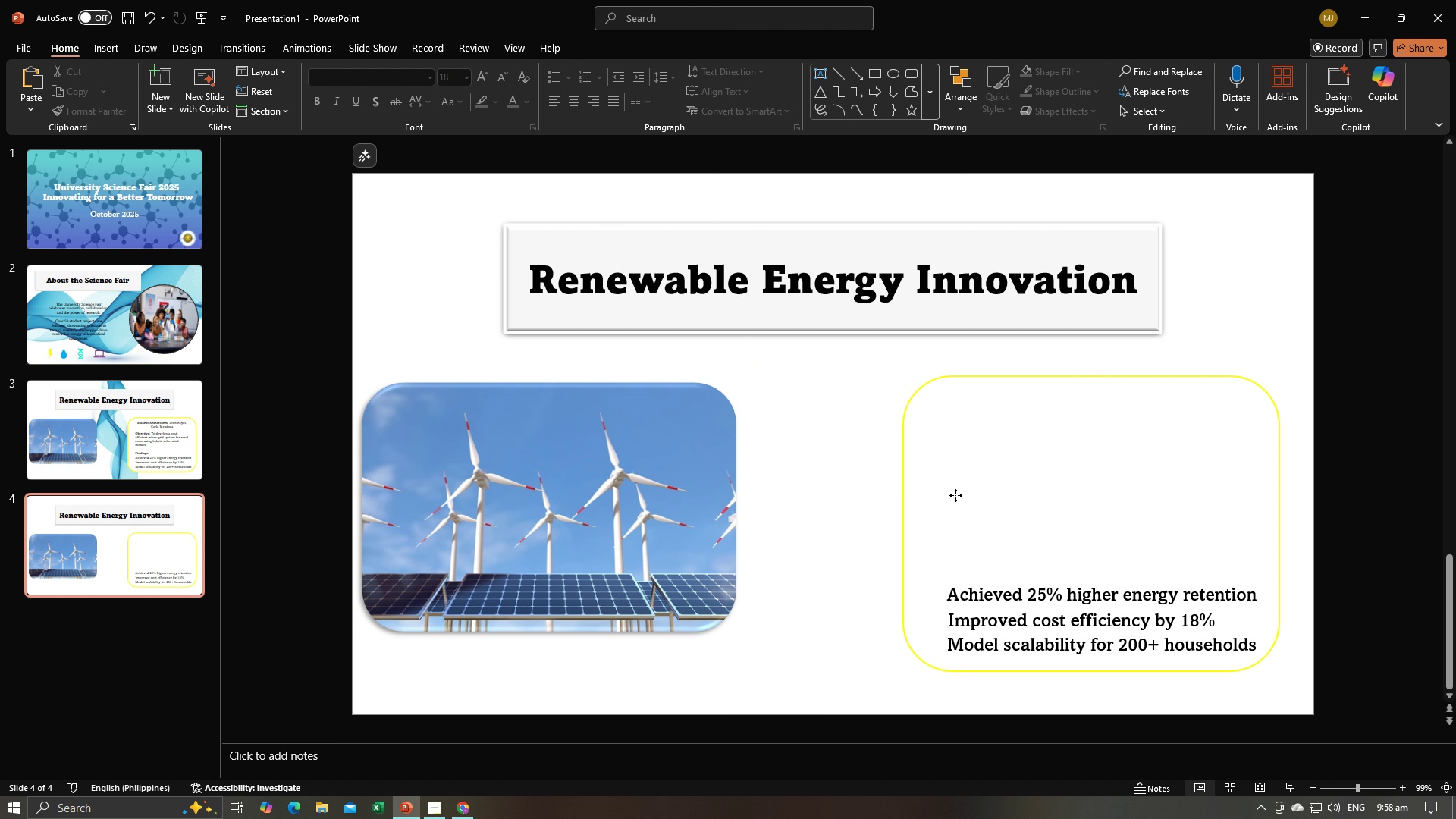 
left_click([956, 495])
 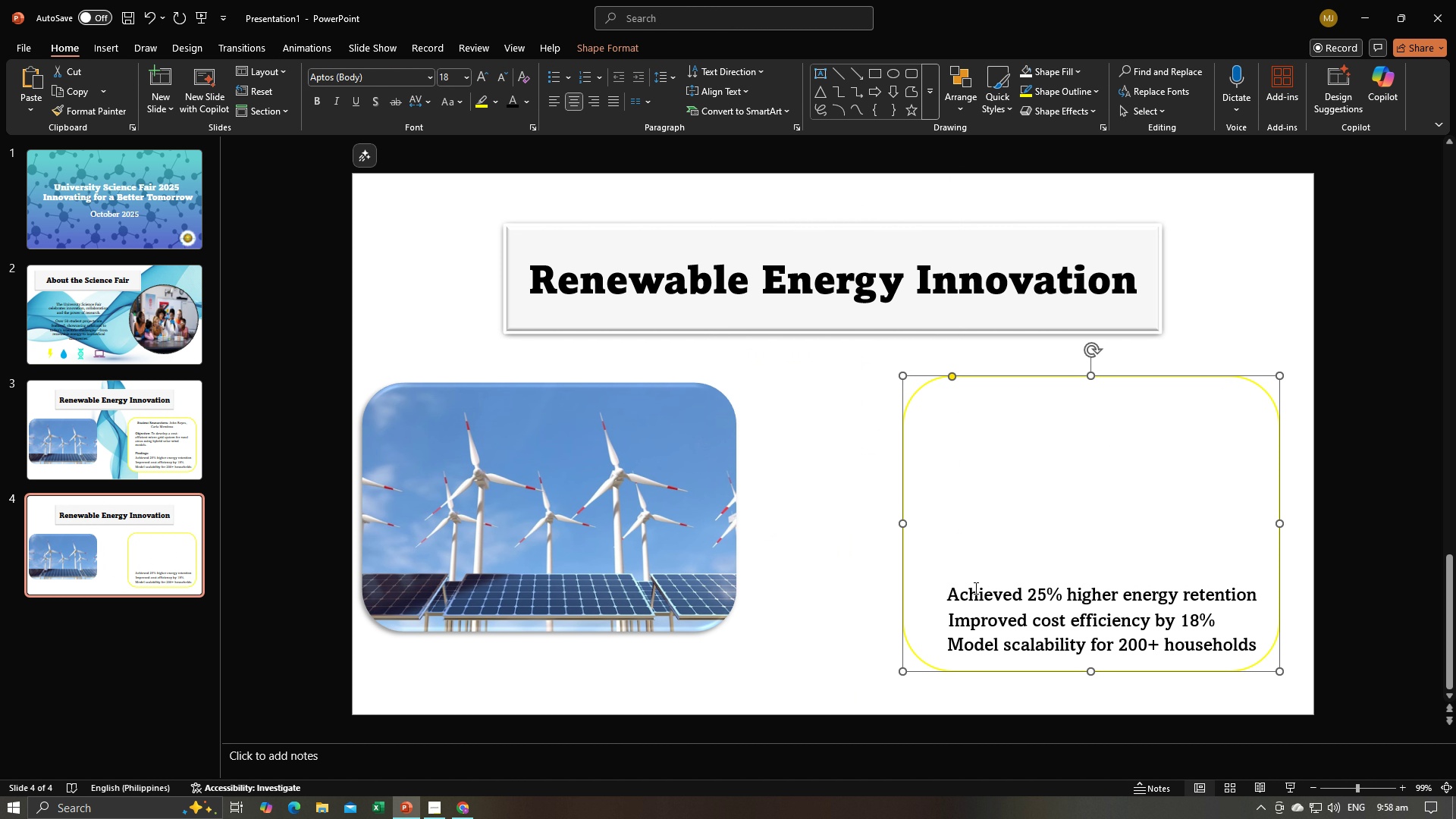 
key(Backspace)
 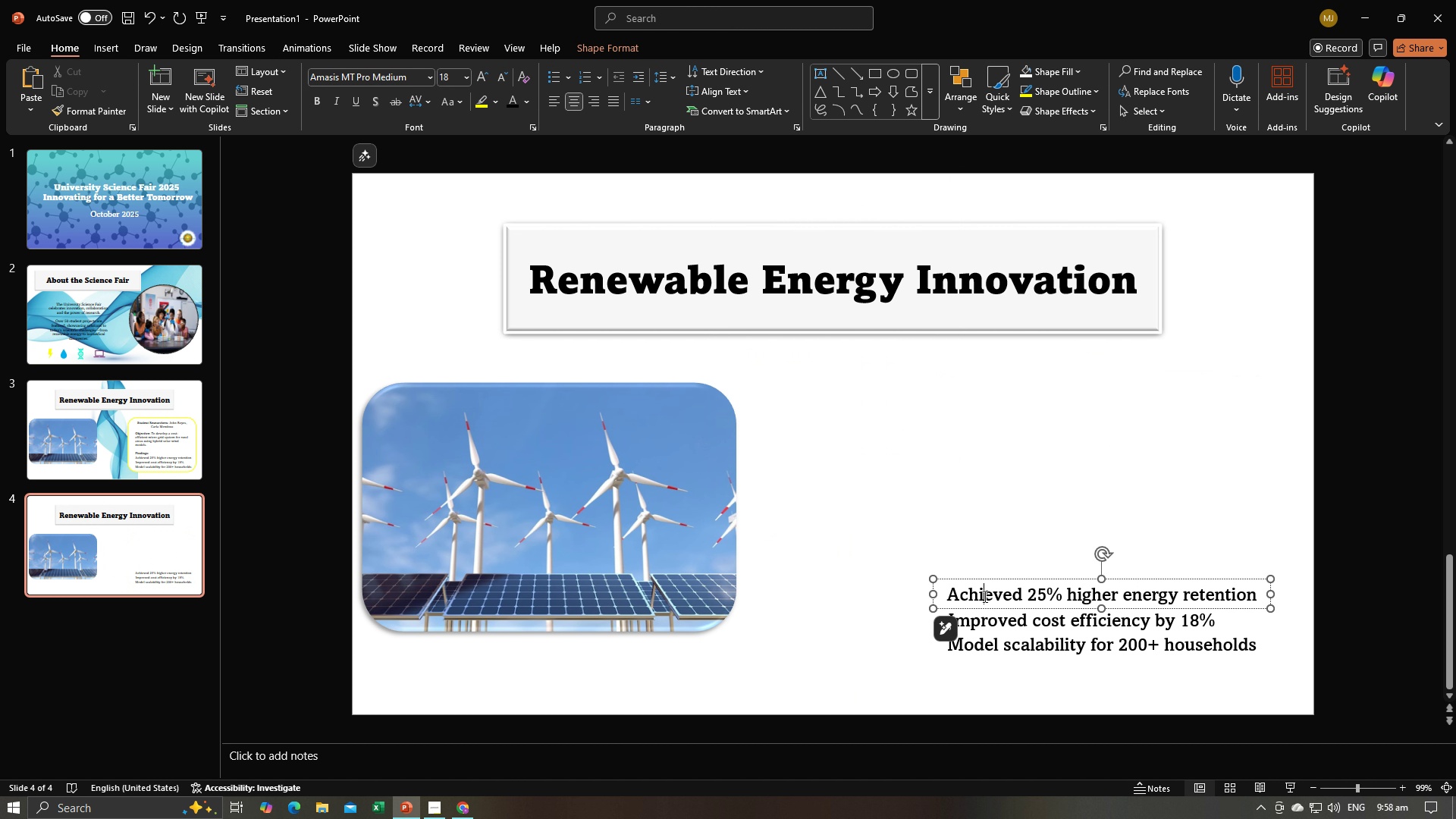 
left_click([984, 597])
 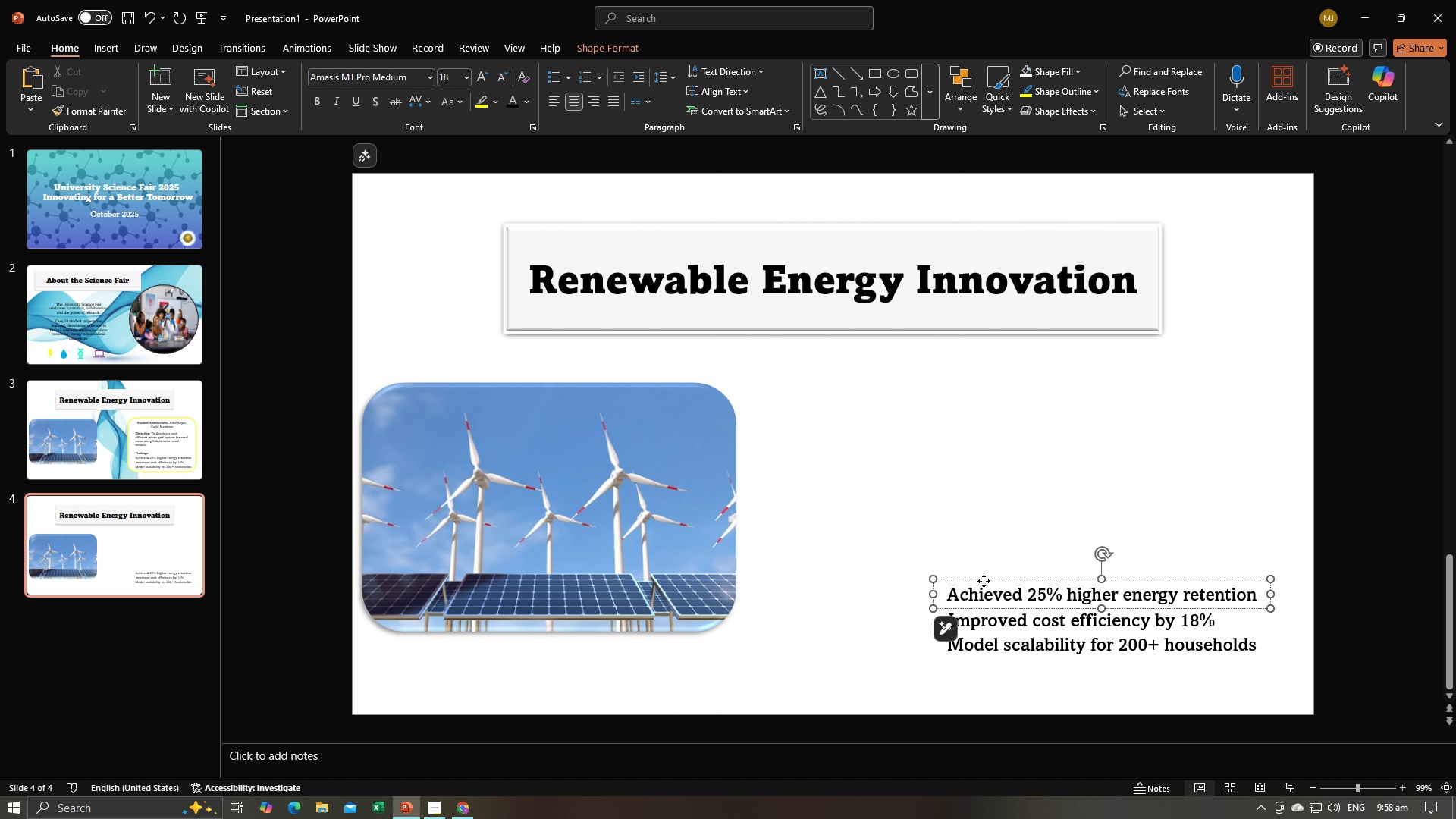 
left_click([984, 581])
 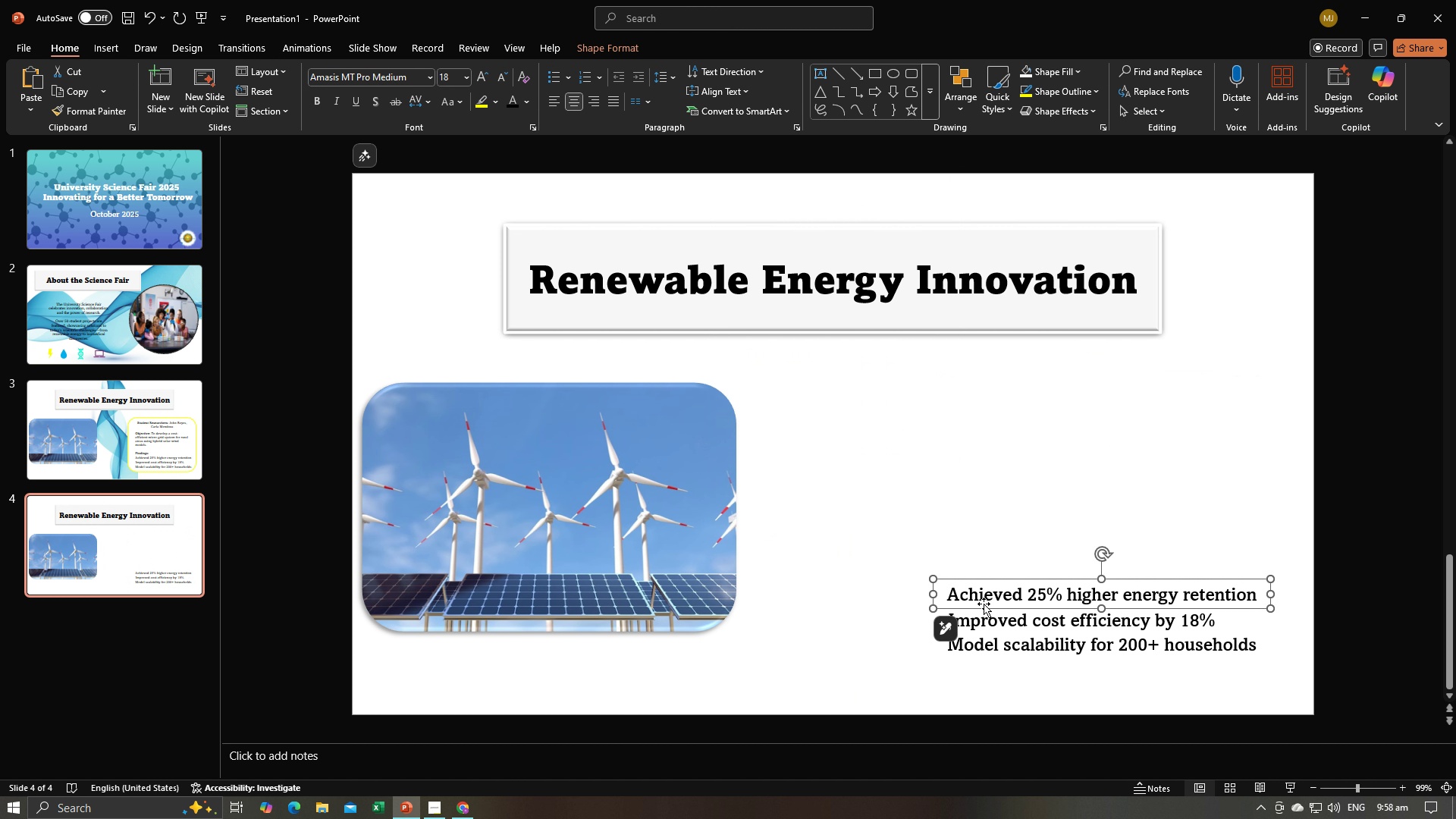 
key(Backspace)
 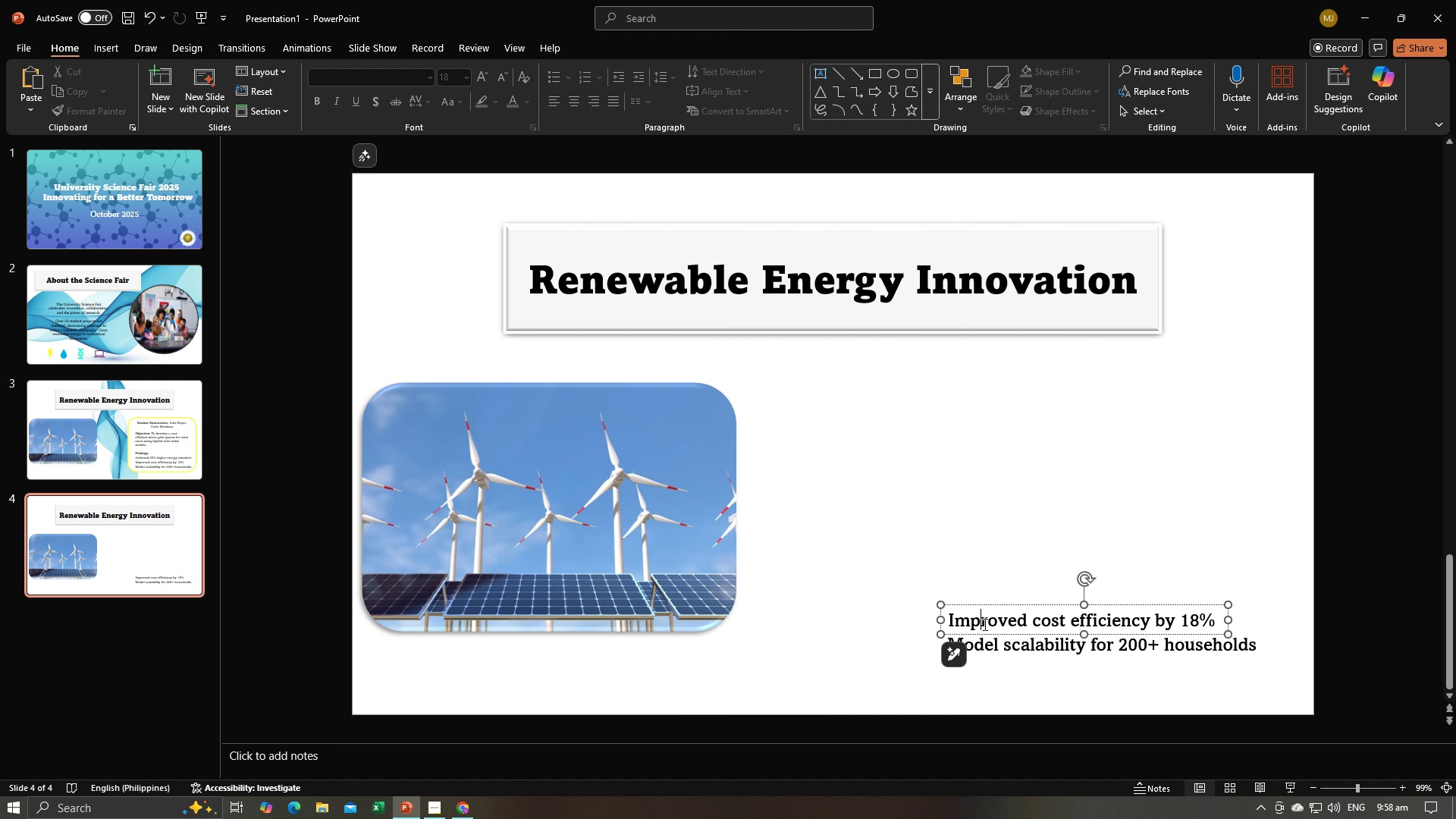 
left_click([984, 624])
 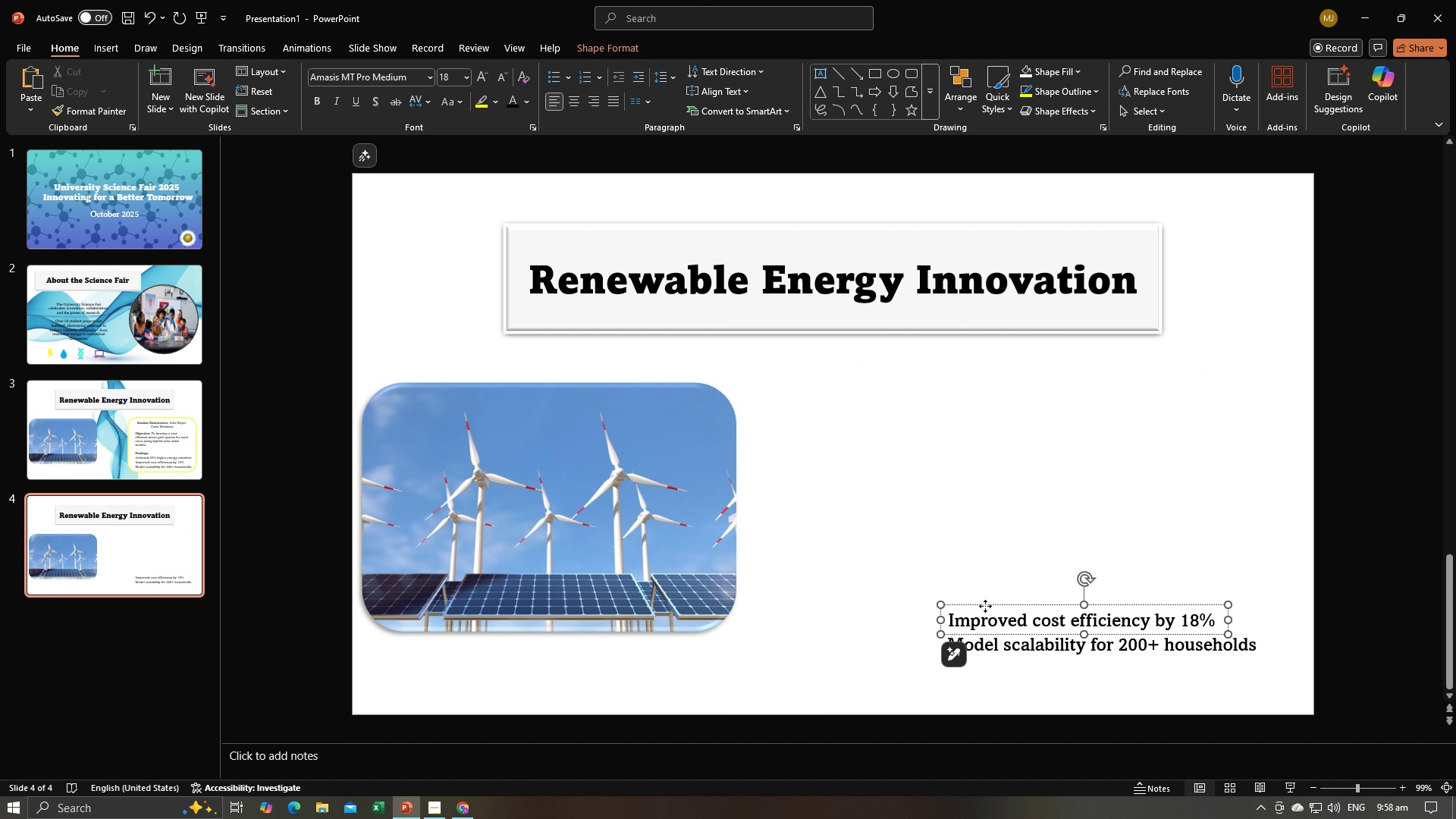 
left_click([985, 606])
 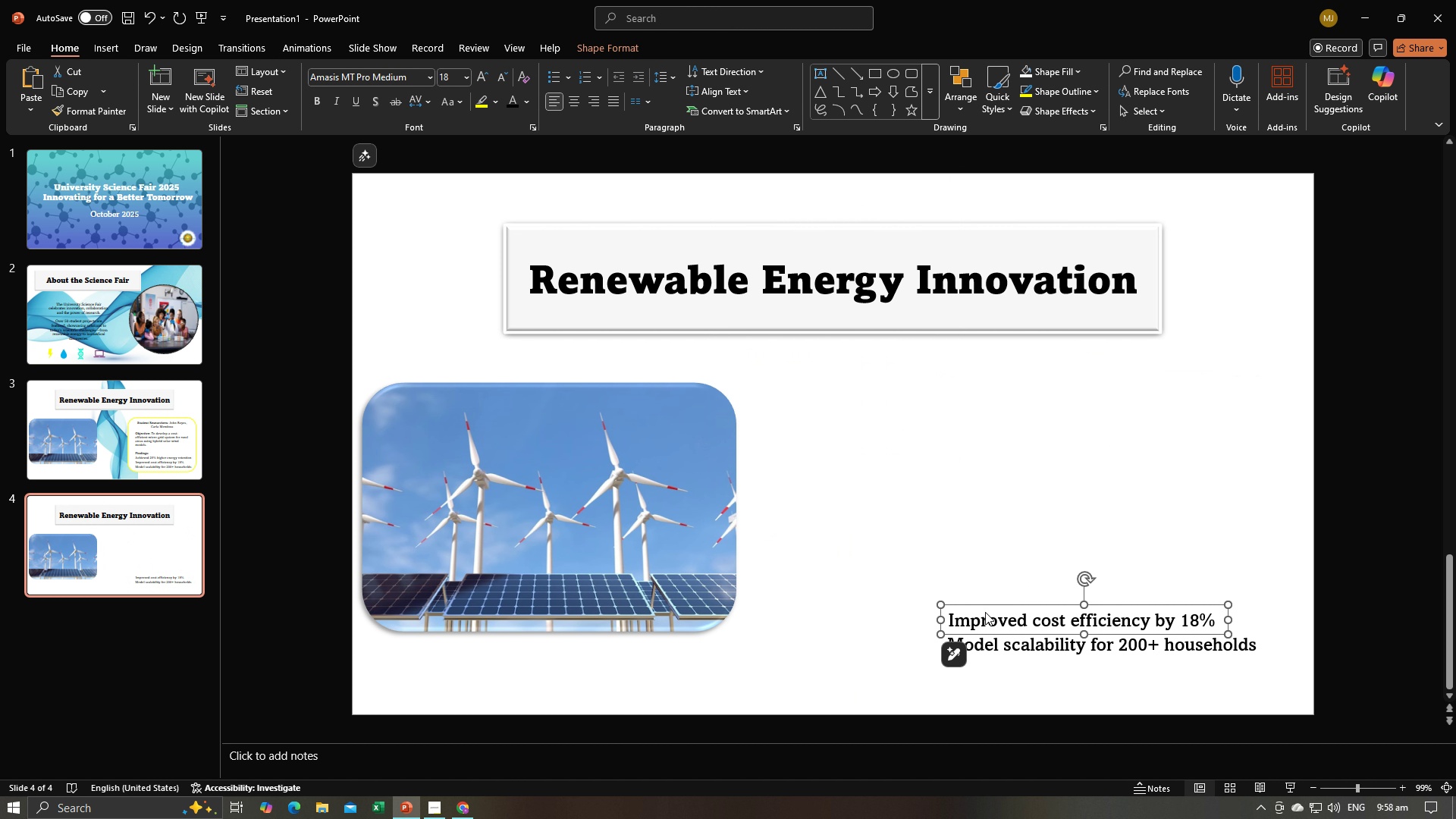 
key(Backspace)
 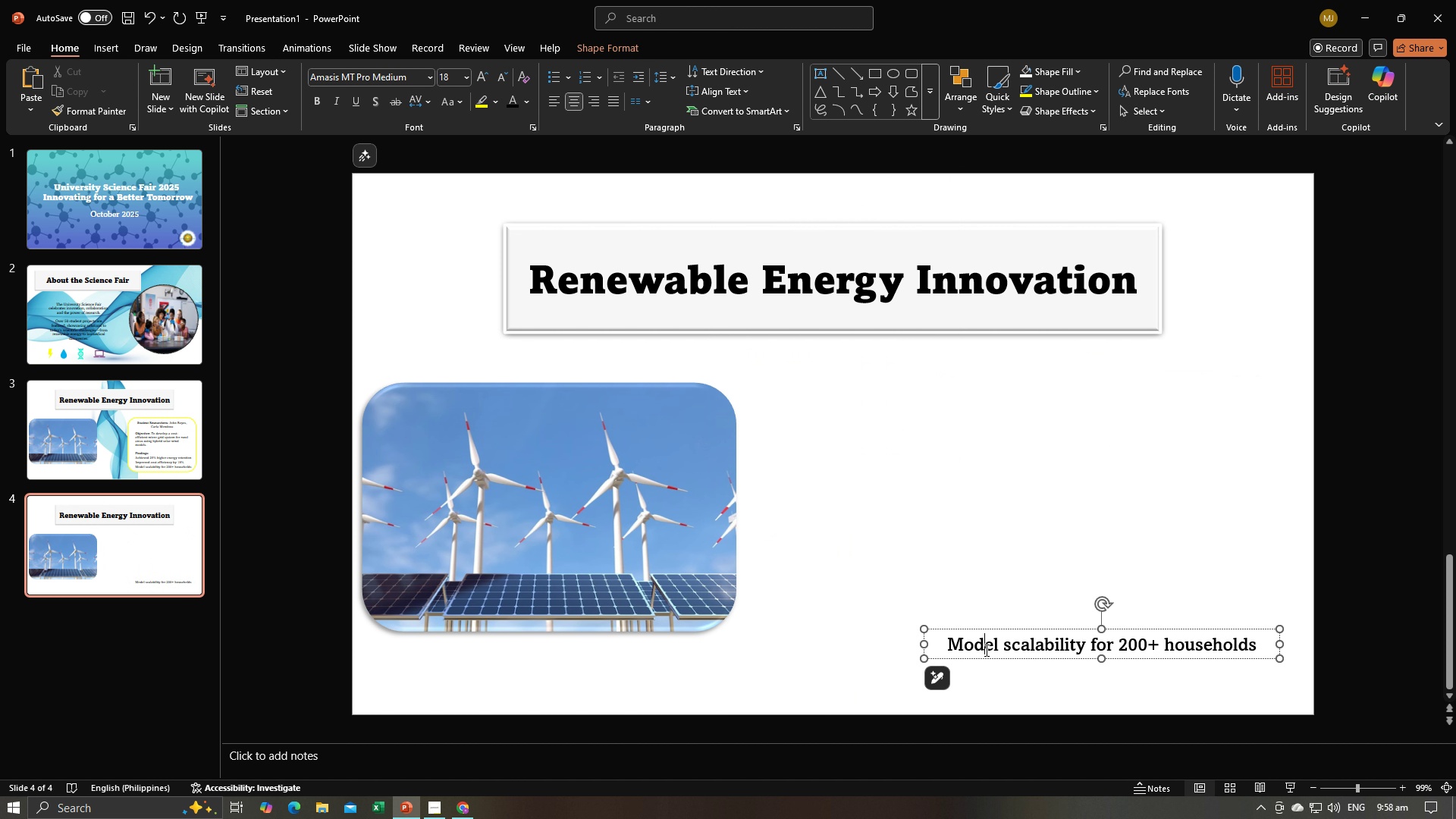 
left_click([985, 650])
 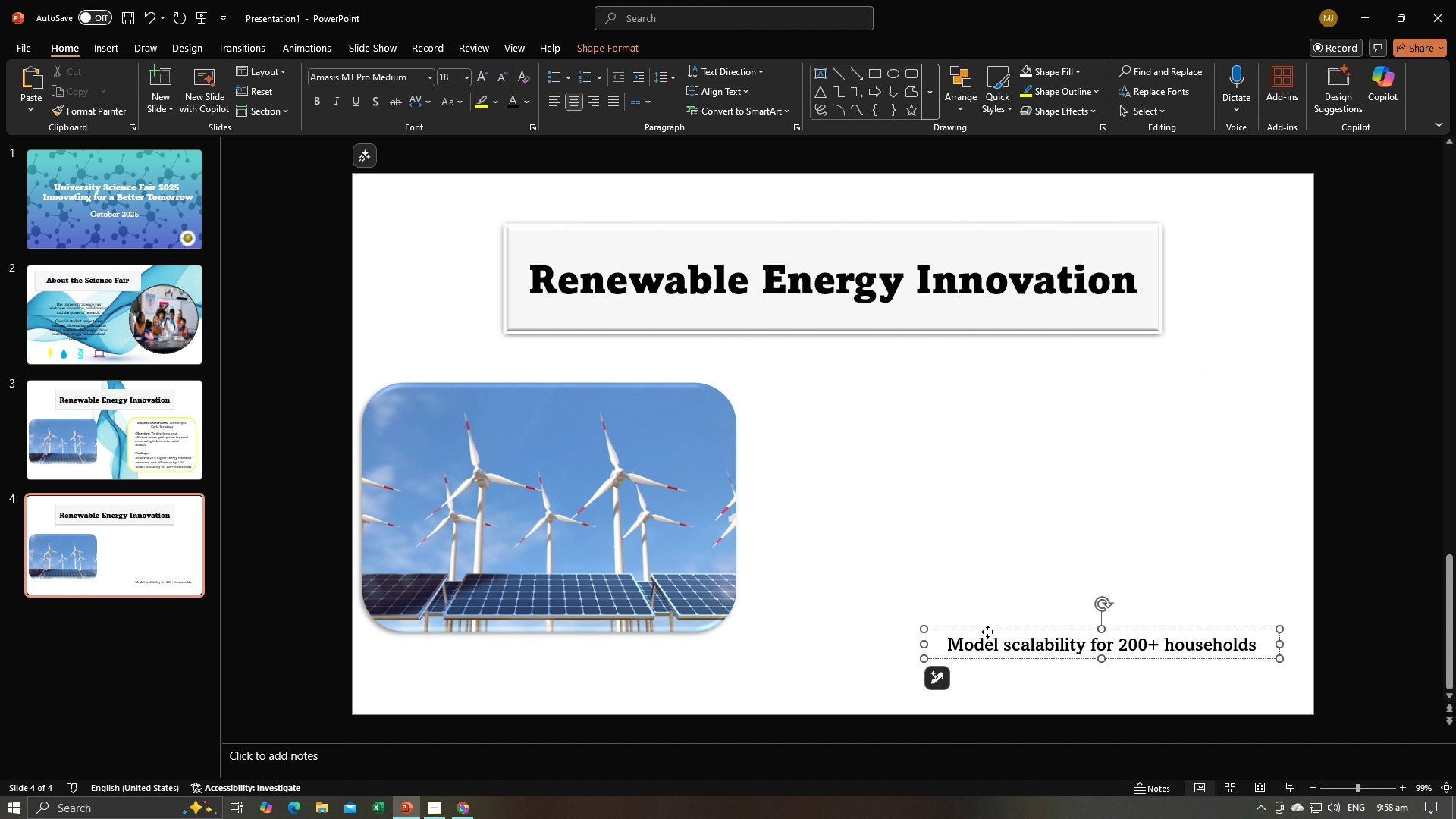 
left_click([987, 632])
 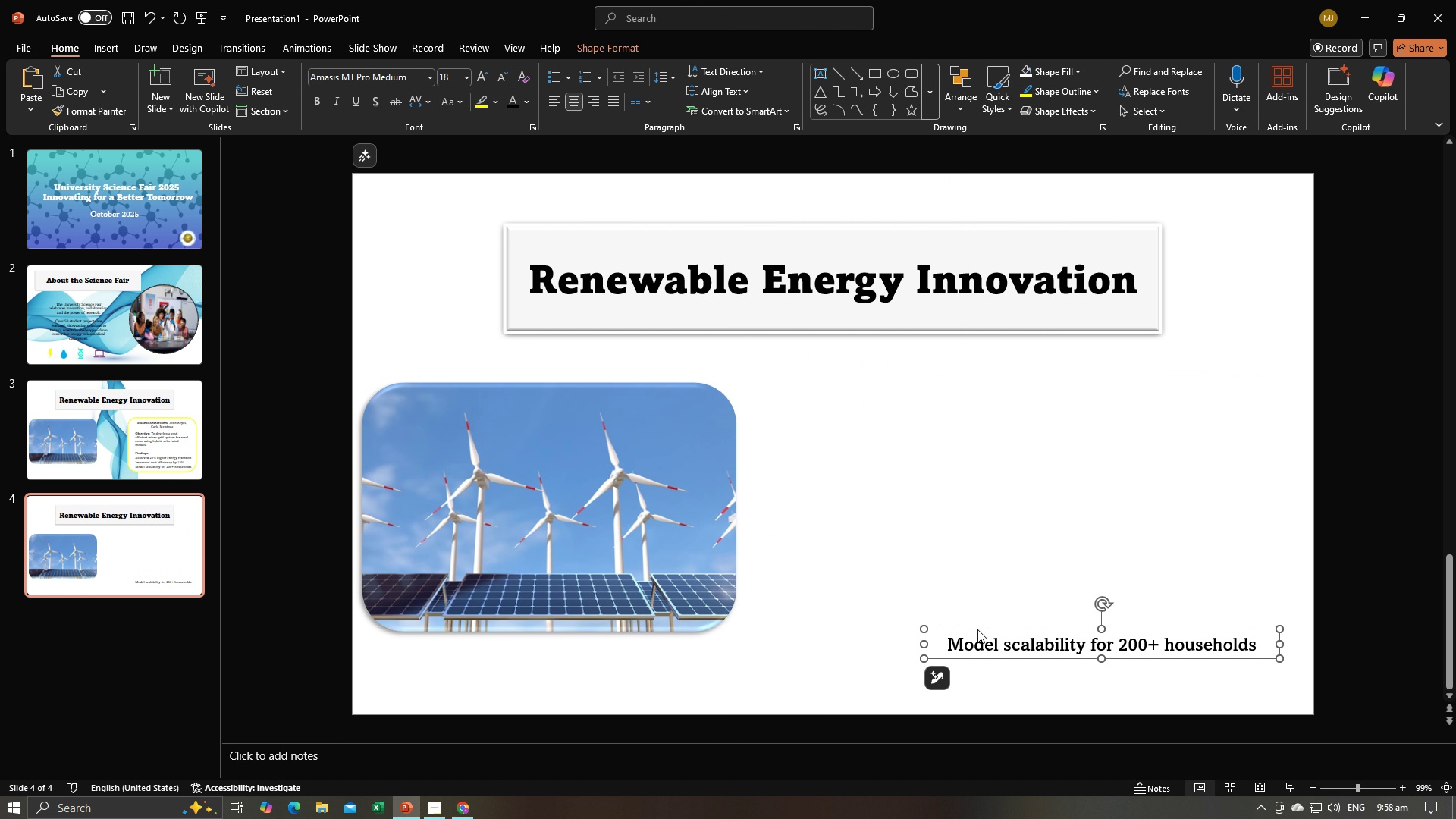 
key(Backspace)
 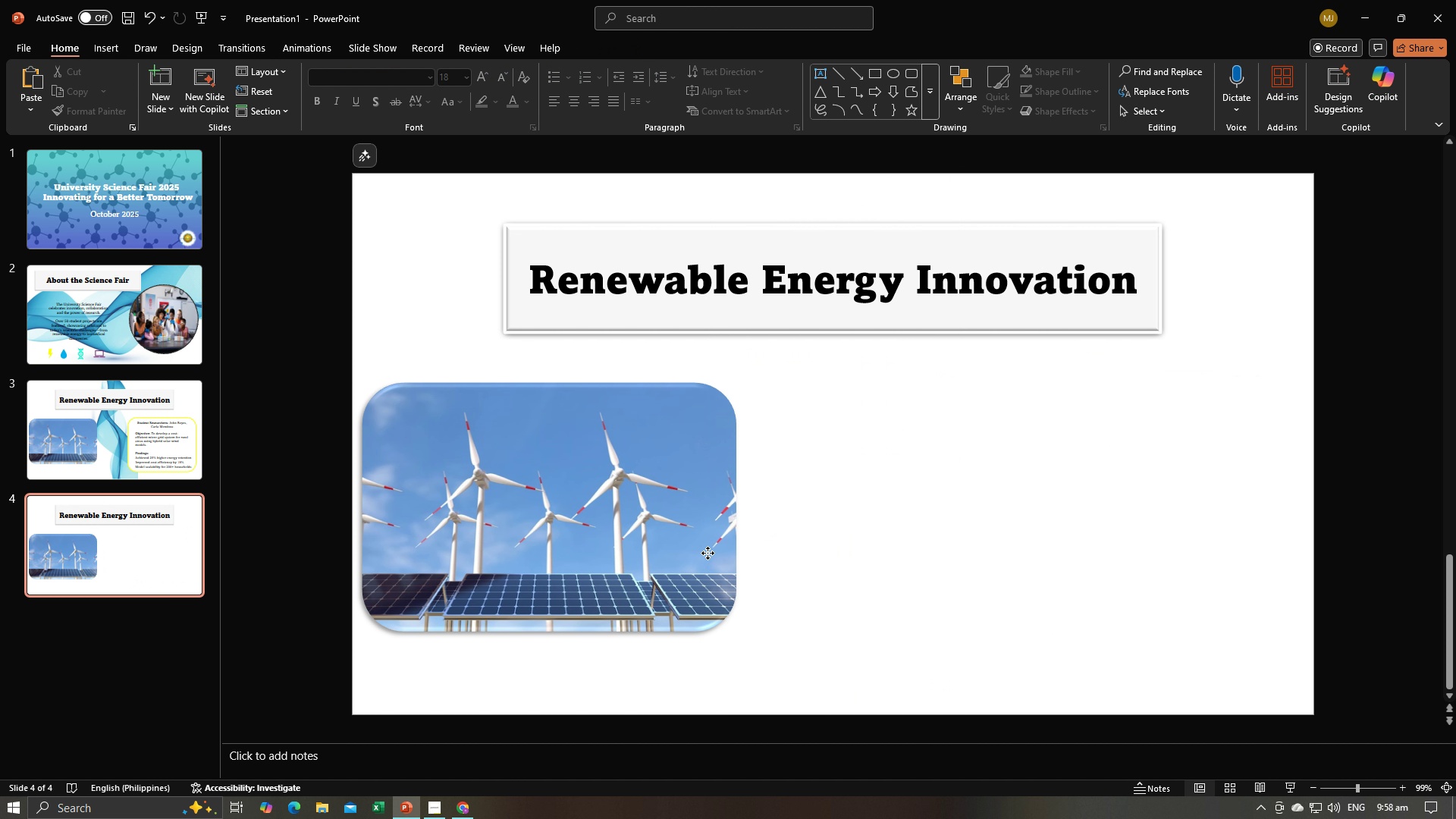 
left_click([708, 553])
 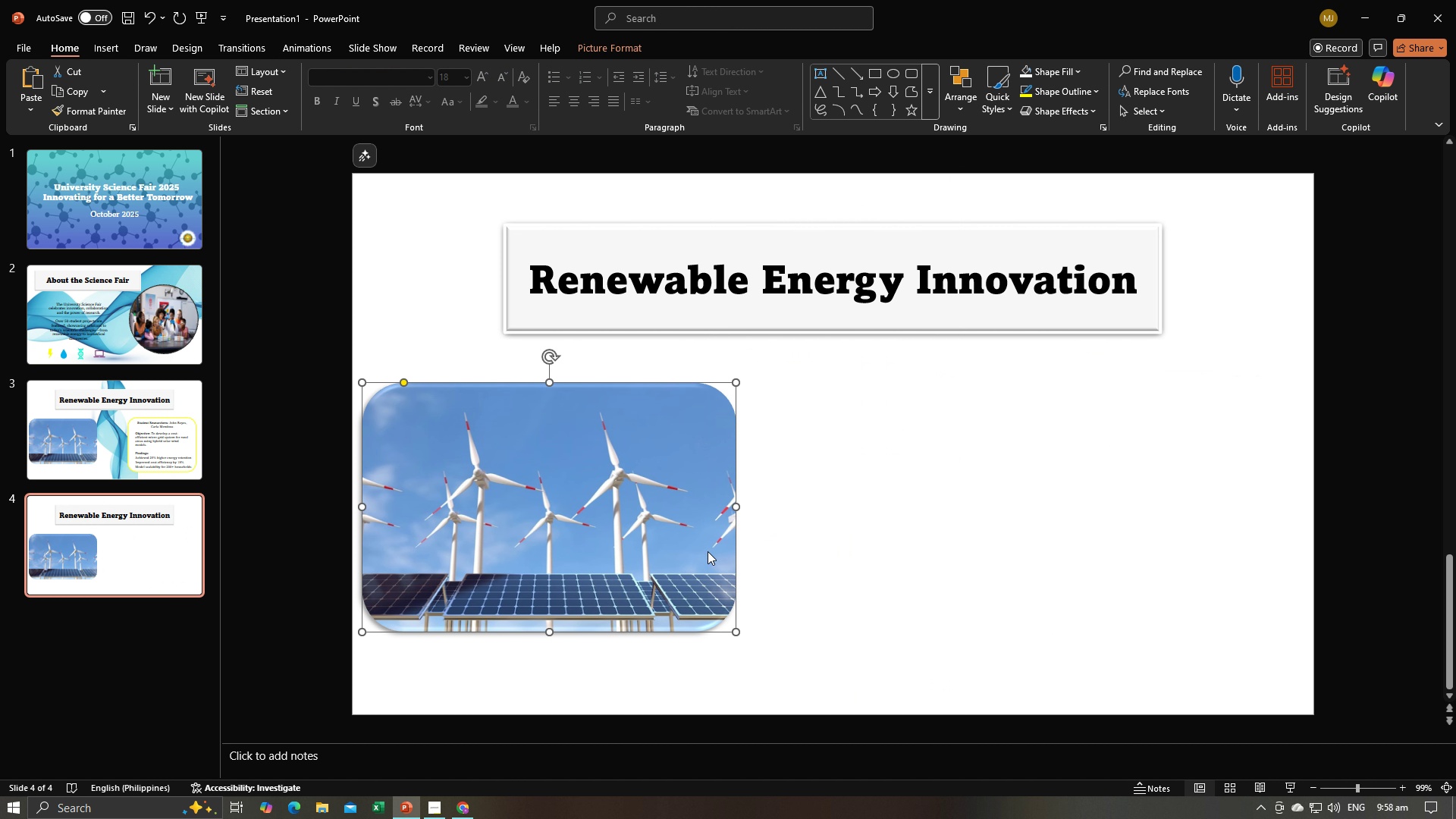 
key(Backspace)
 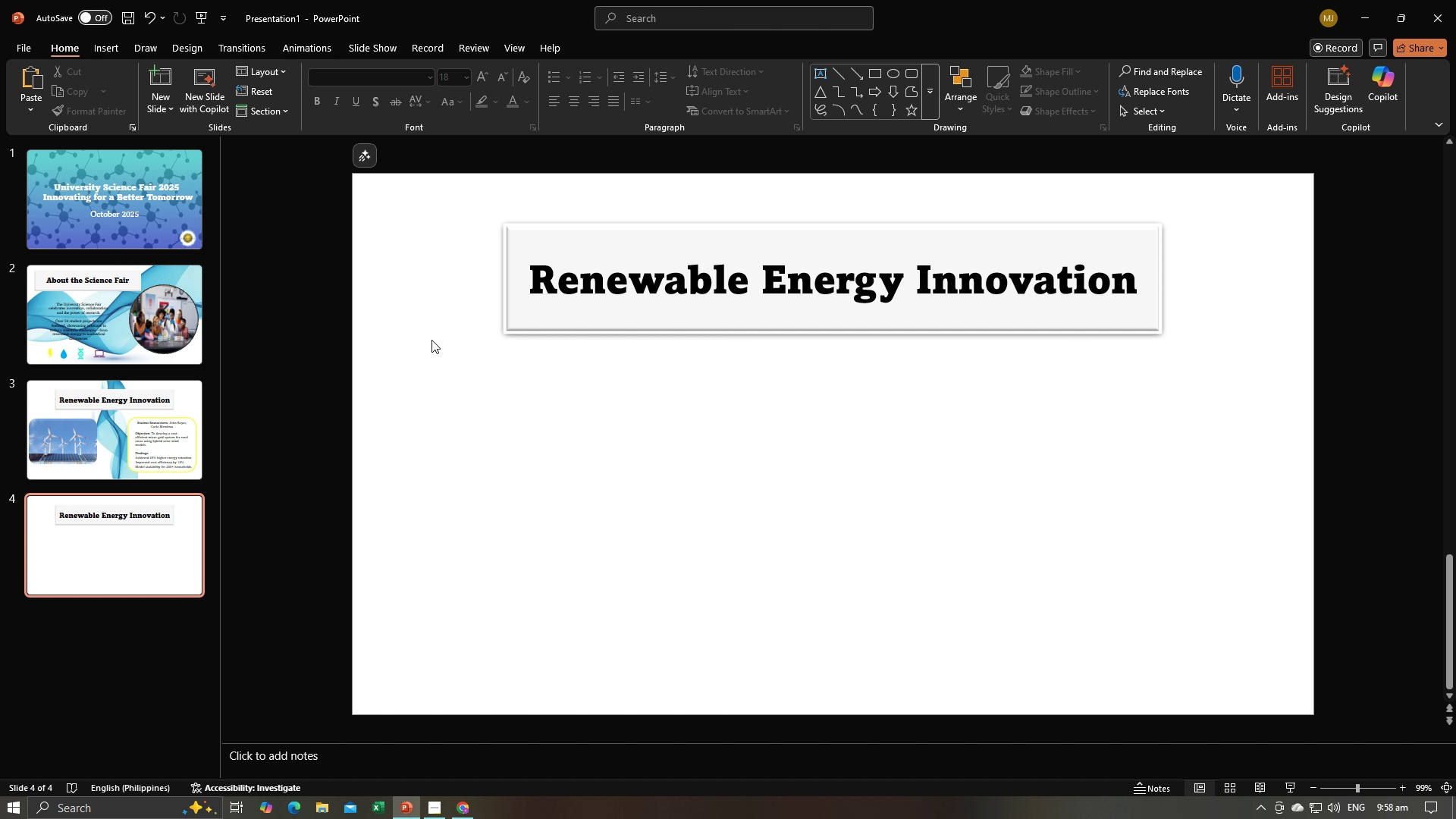 
key(Alt+AltLeft)
 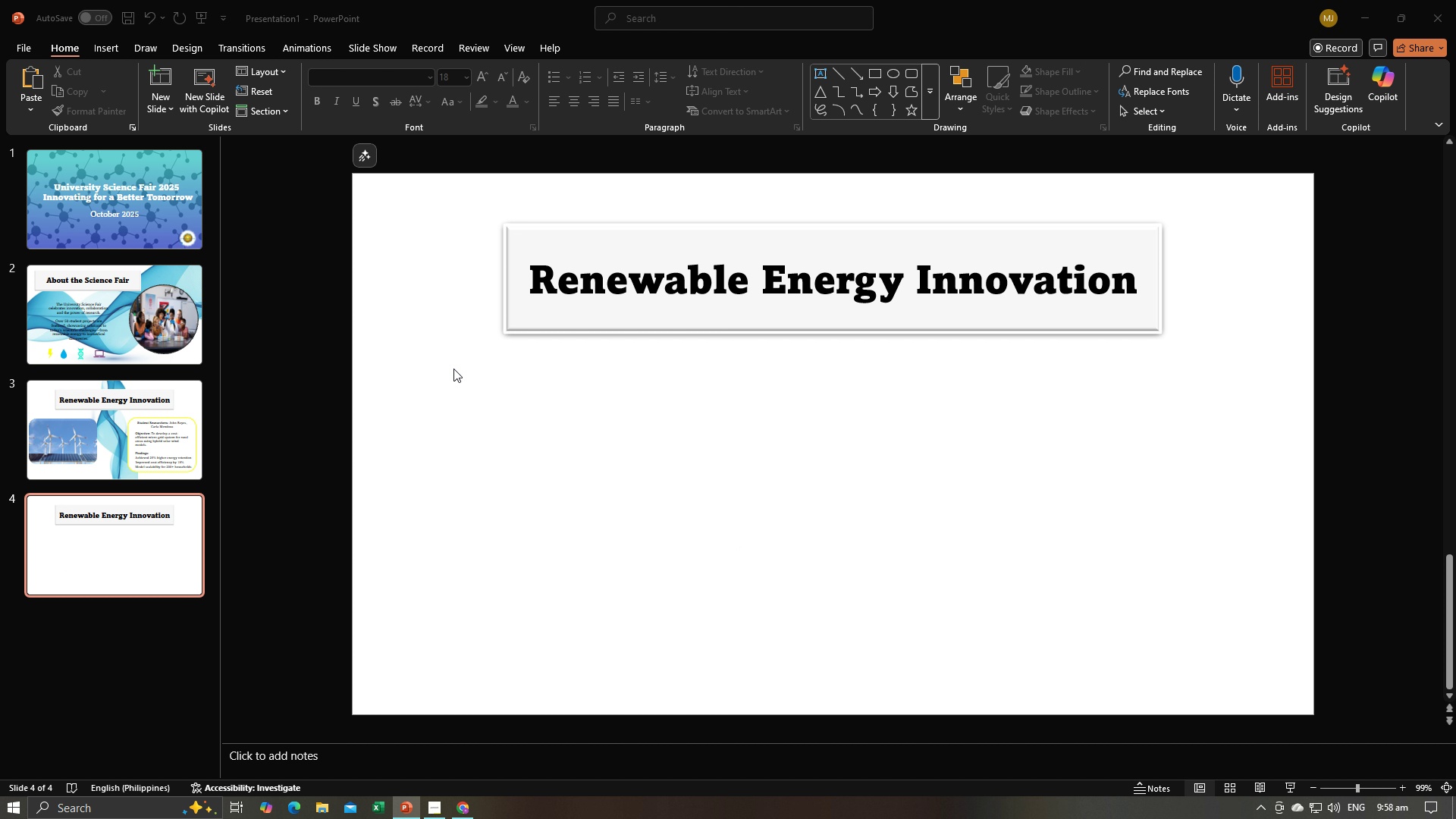 
key(Alt+Tab)
 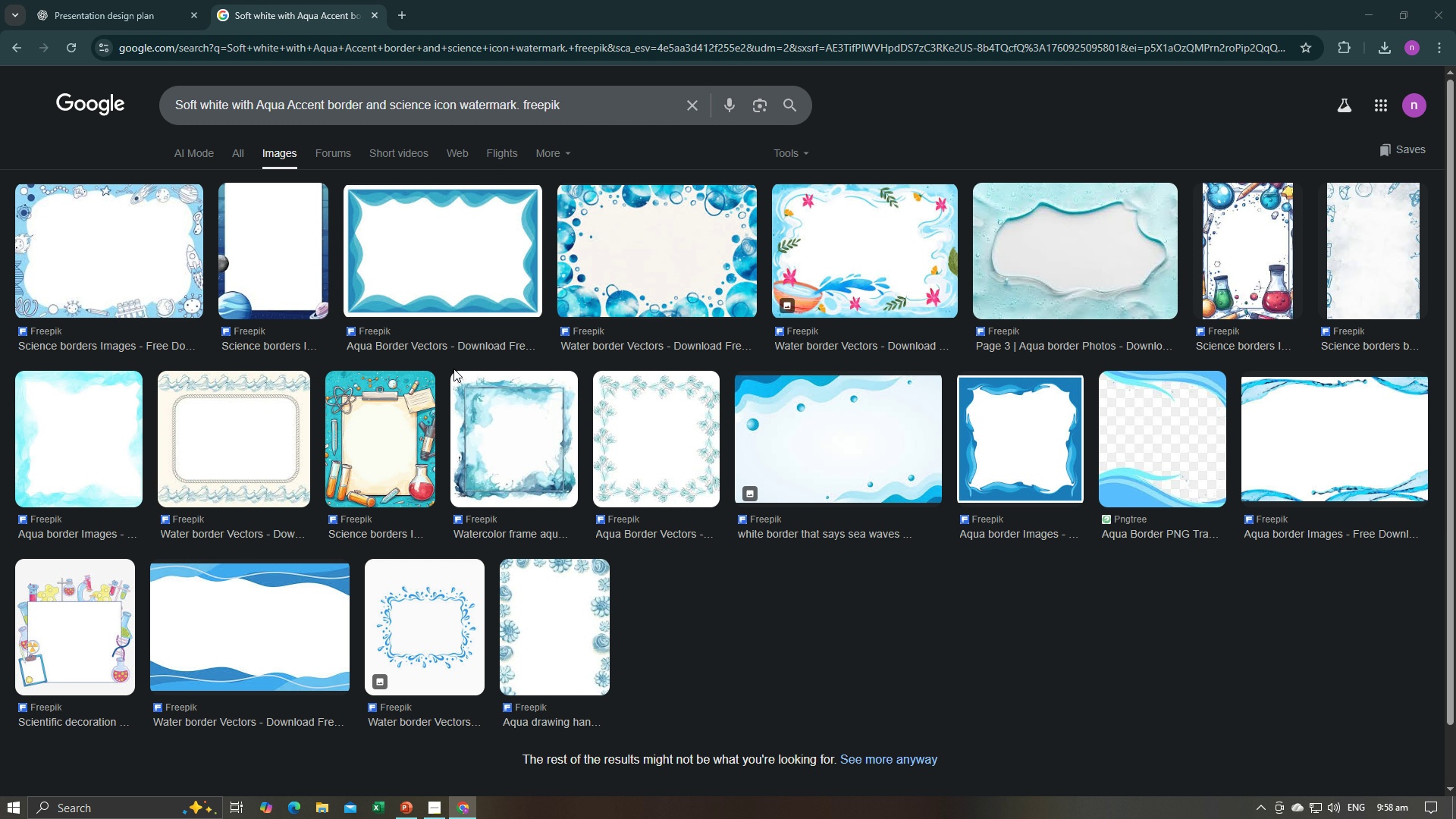 
key(Alt+Tab)
 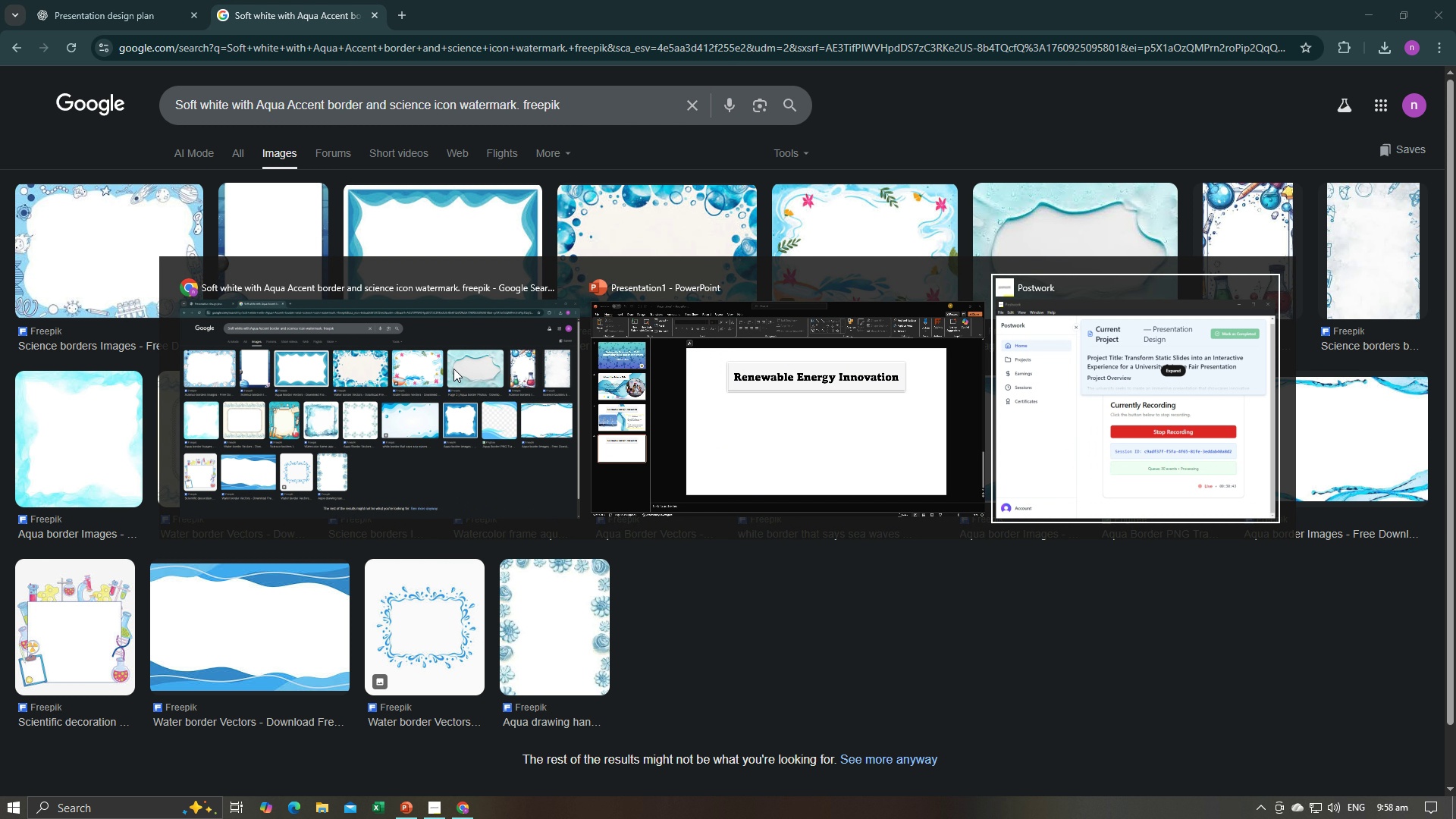 
key(Alt+Tab)
 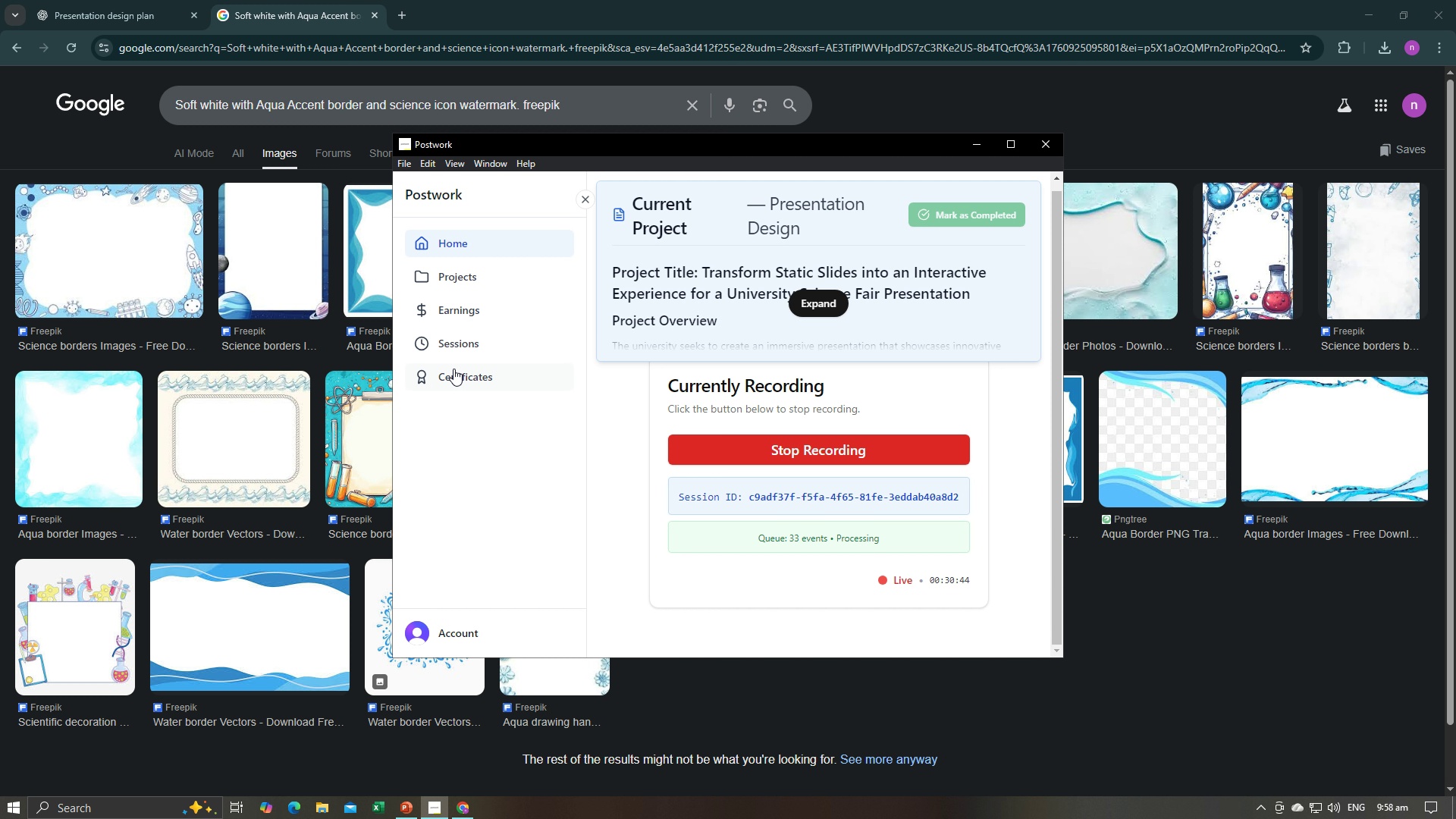 
key(Alt+Tab)
 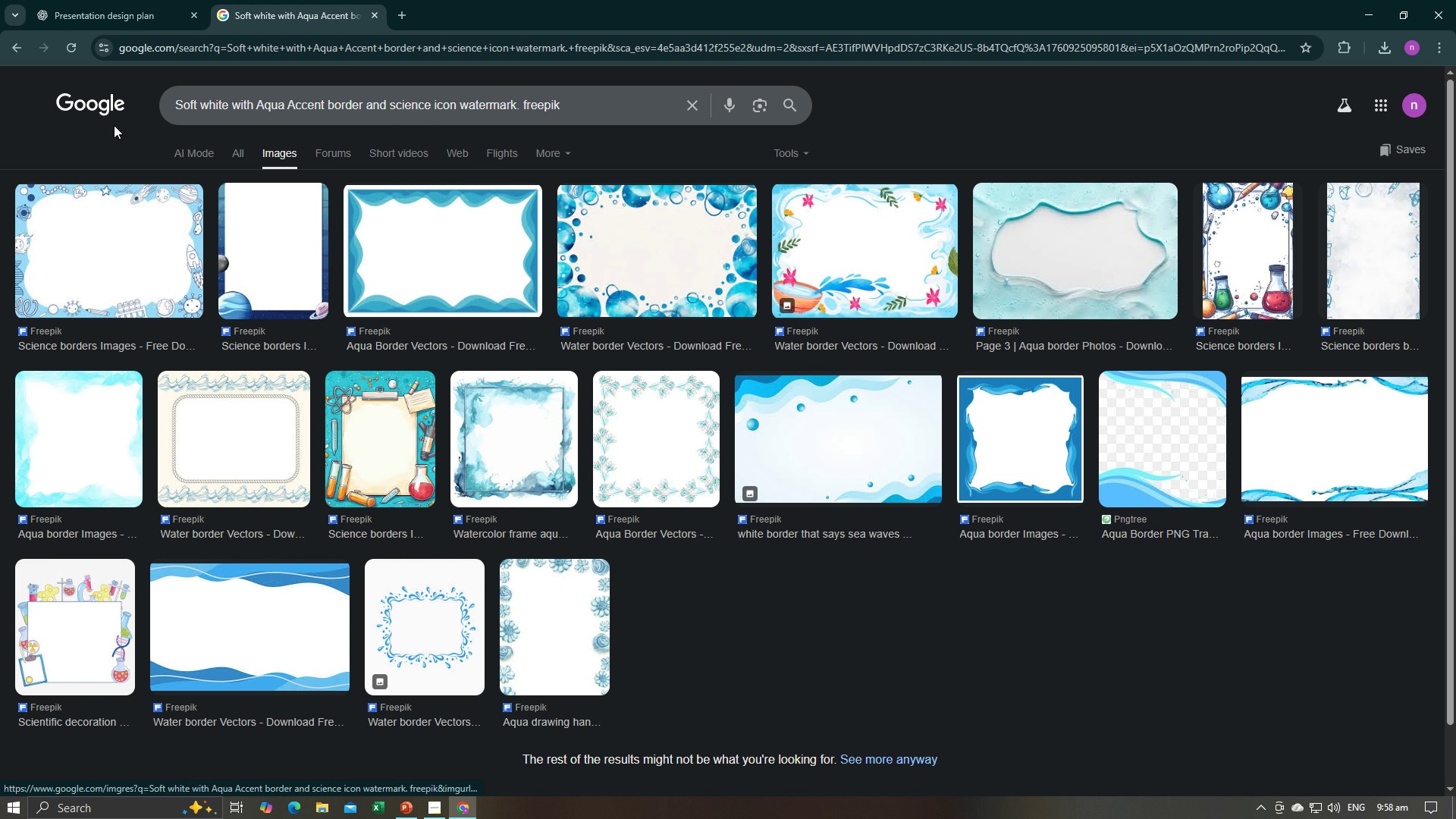 
left_click([87, 0])
 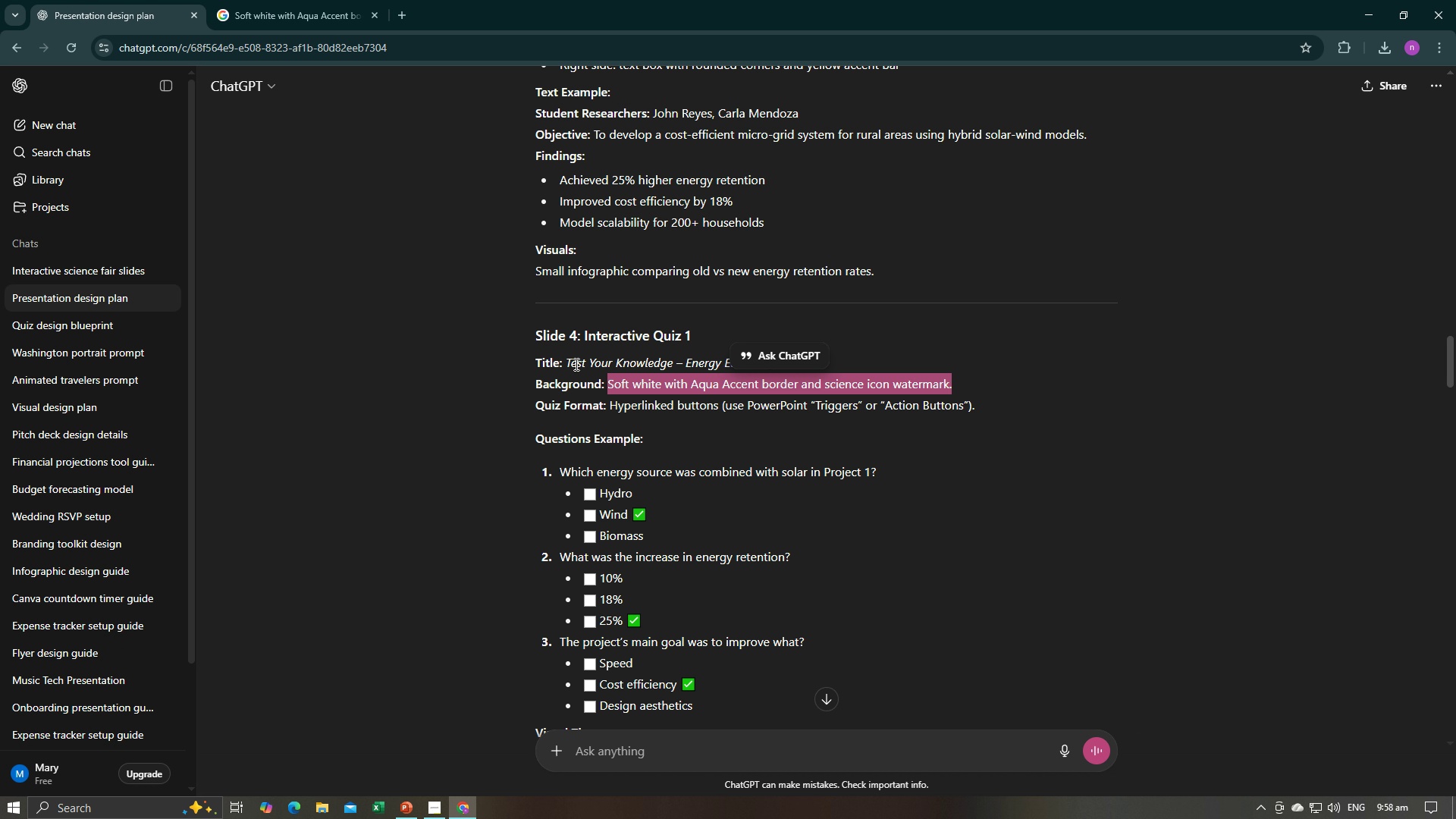 
left_click_drag(start_coordinate=[568, 363], to_coordinate=[797, 358])
 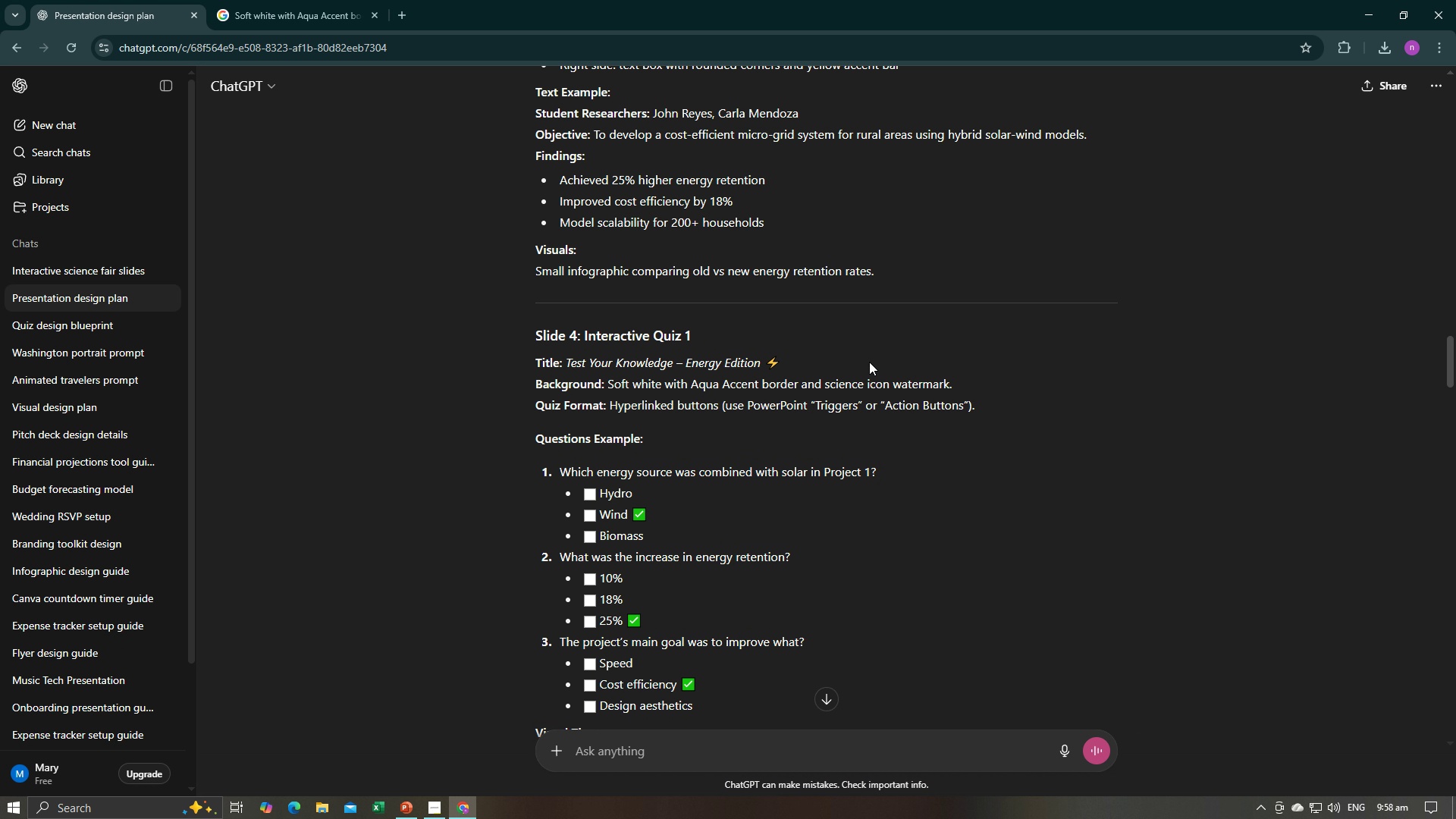 
left_click([869, 361])
 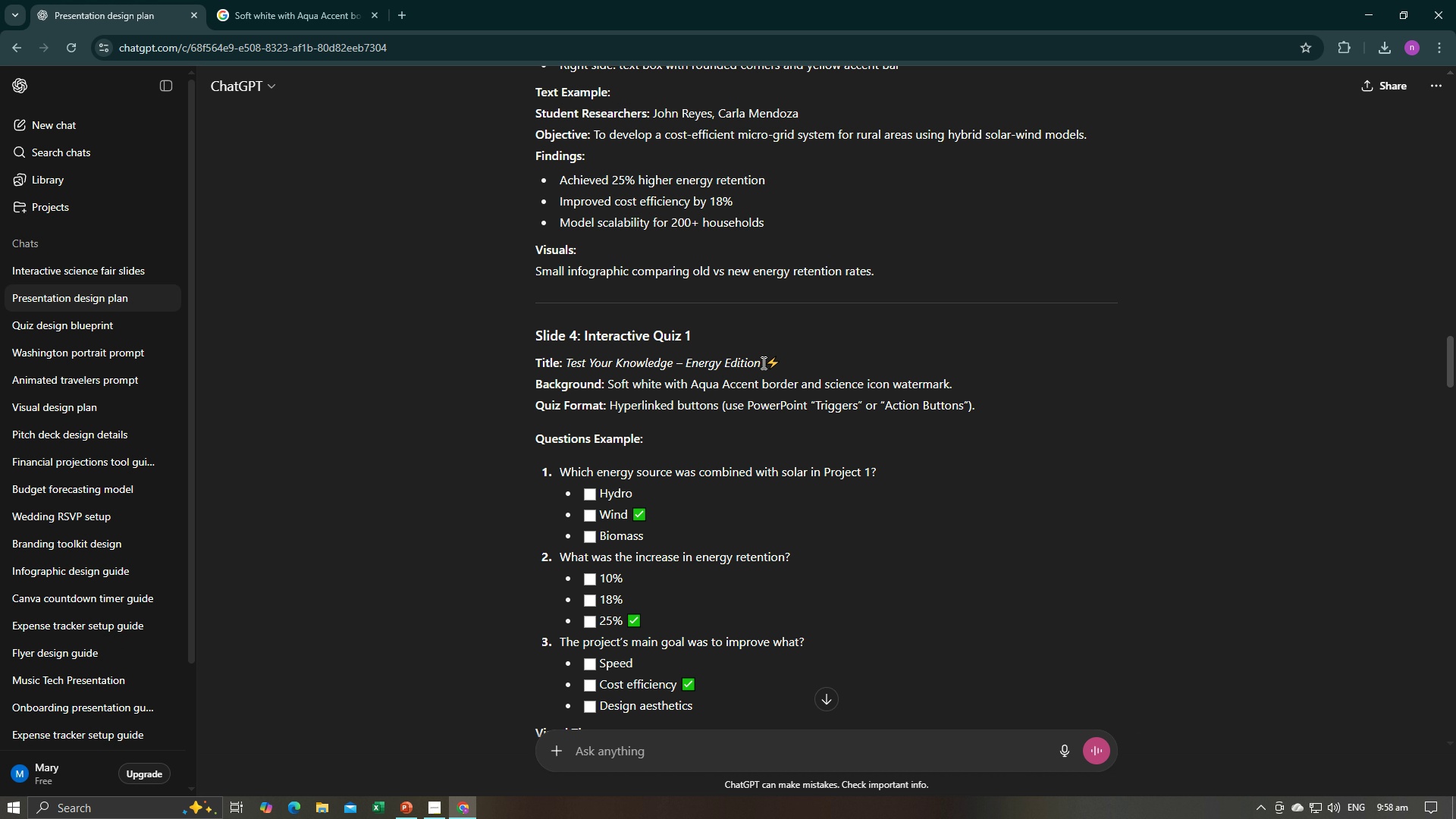 
left_click_drag(start_coordinate=[779, 359], to_coordinate=[567, 359])
 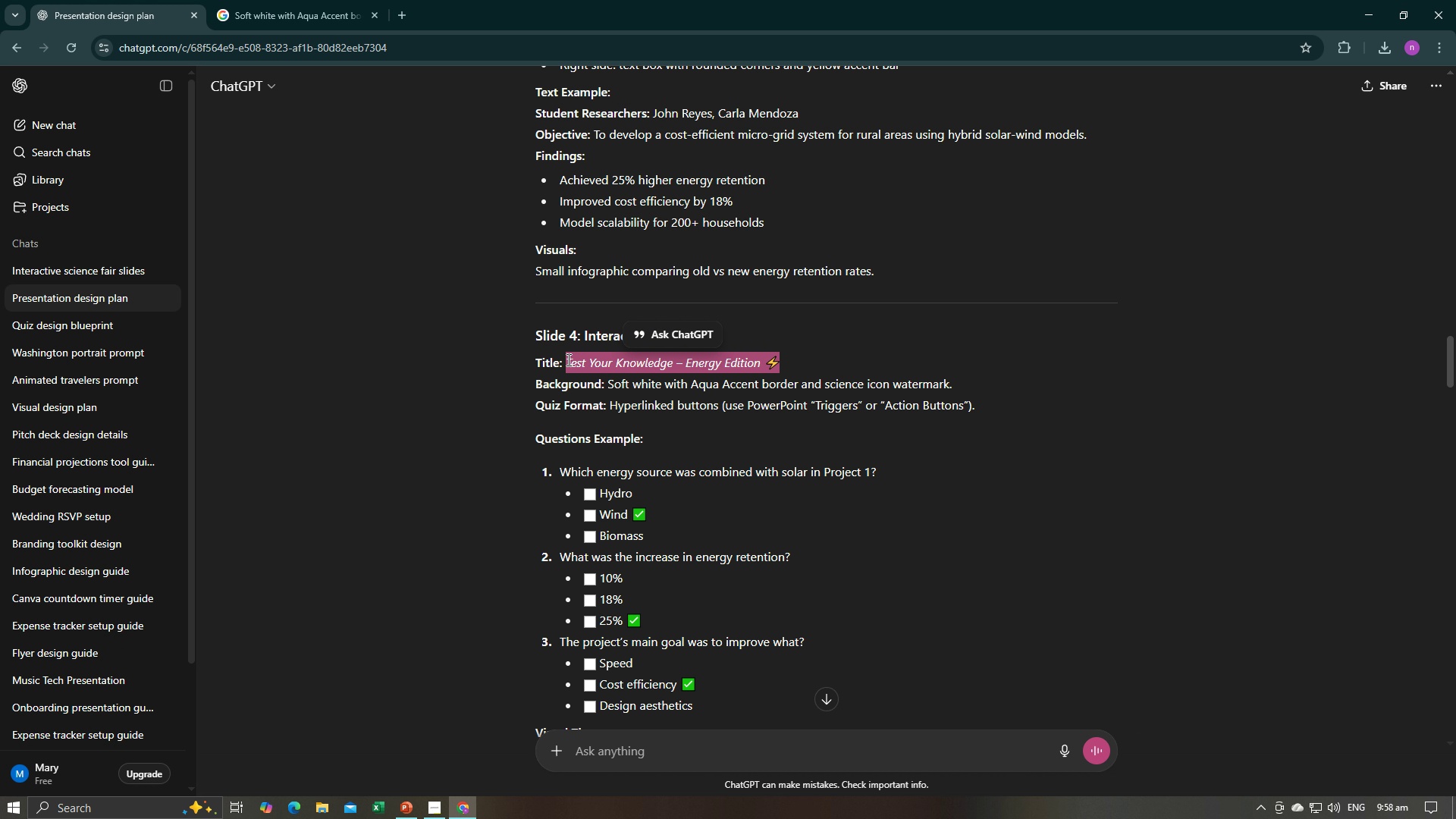 
key(Control+C)
 